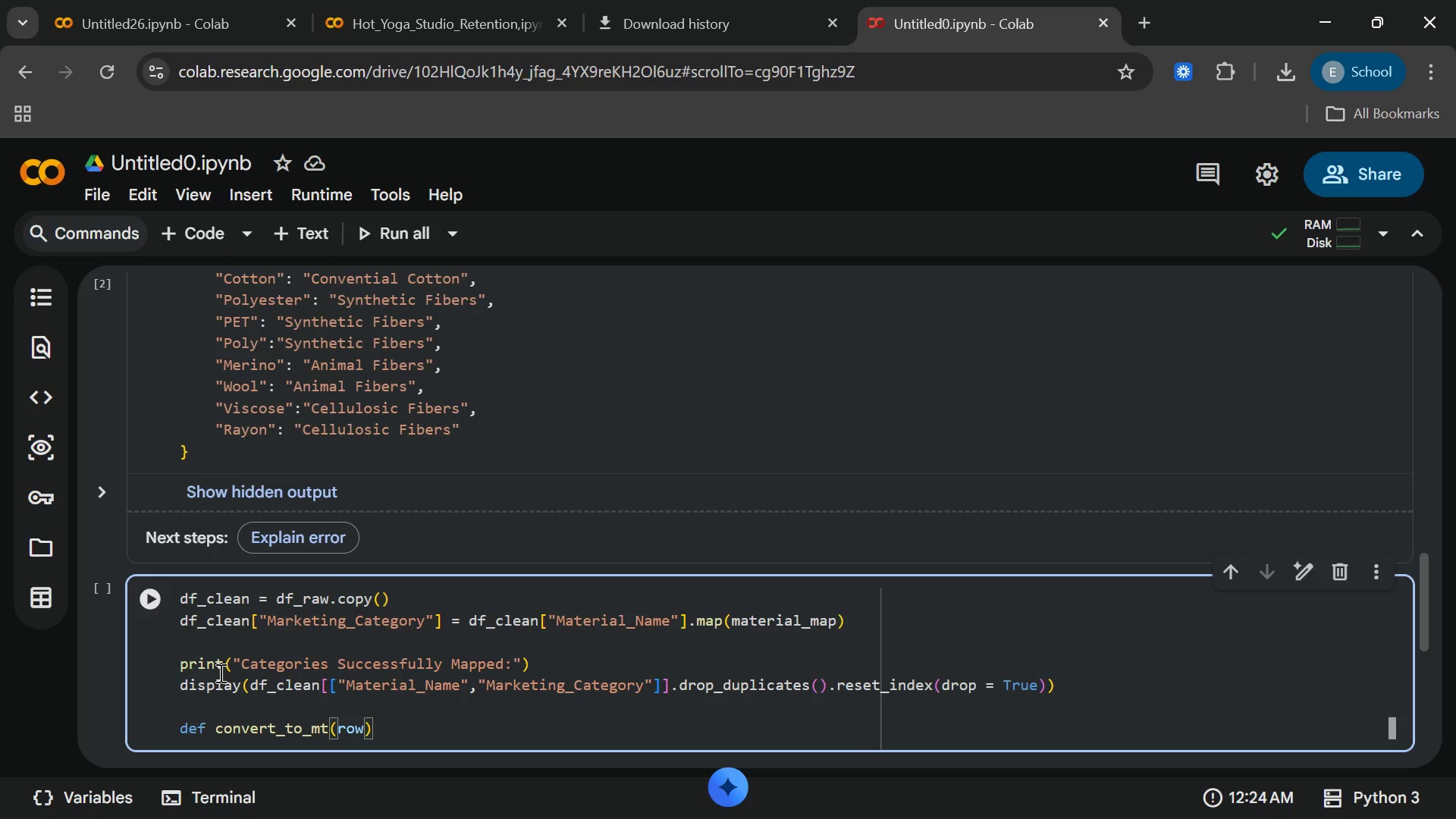 
key(ArrowRight)
 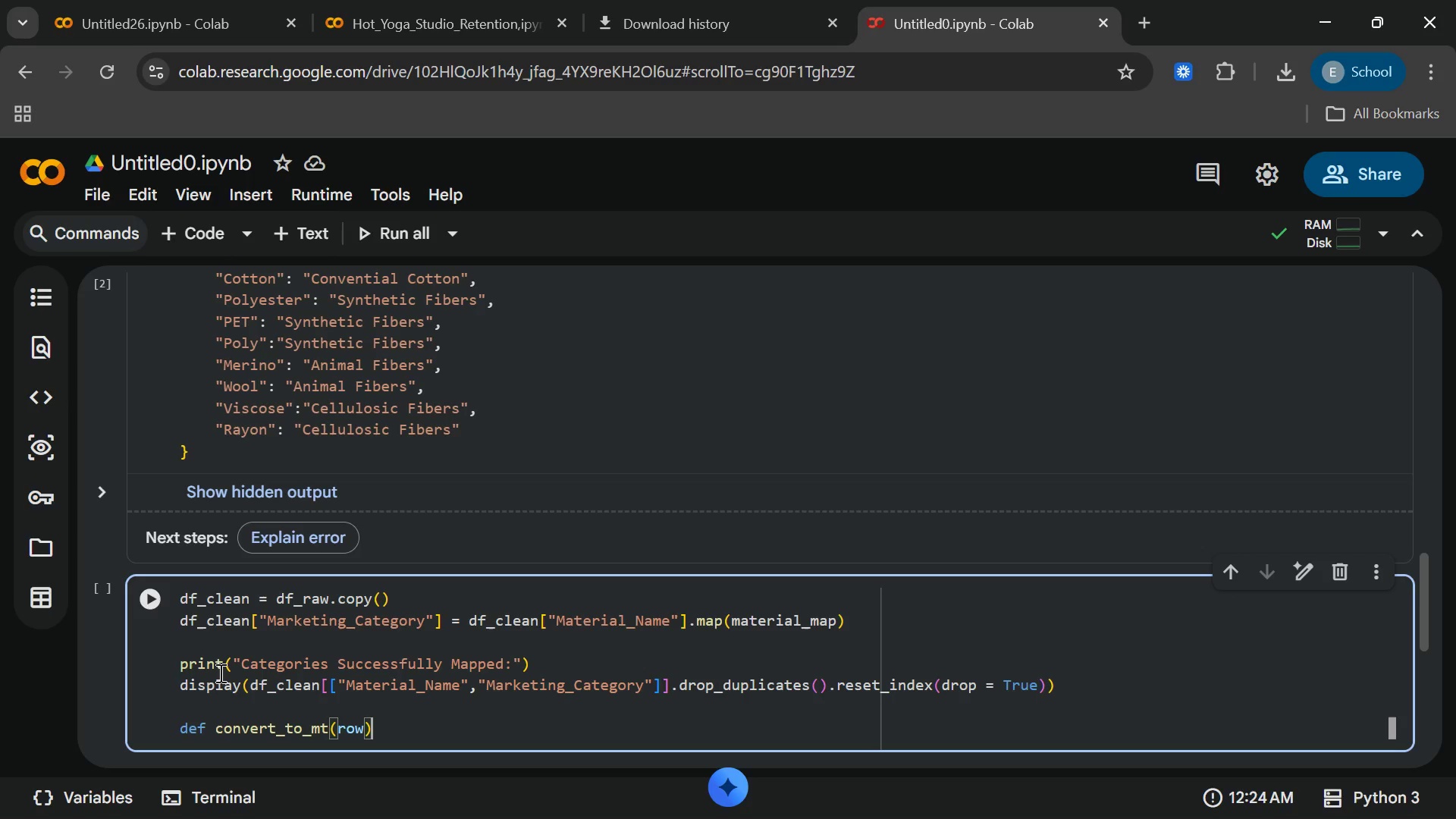 
key(Shift+Semicolon)
 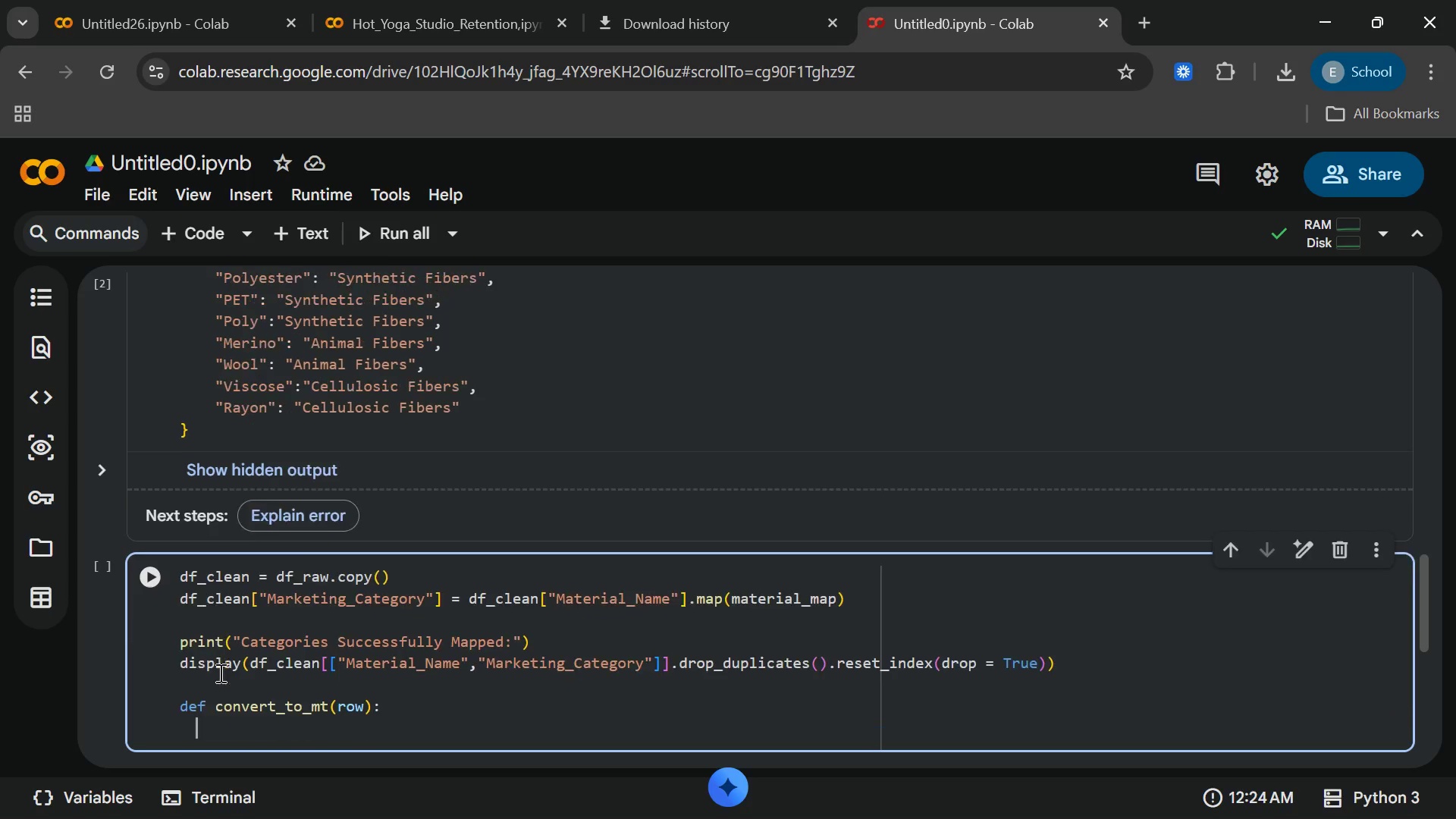 
key(Enter)
 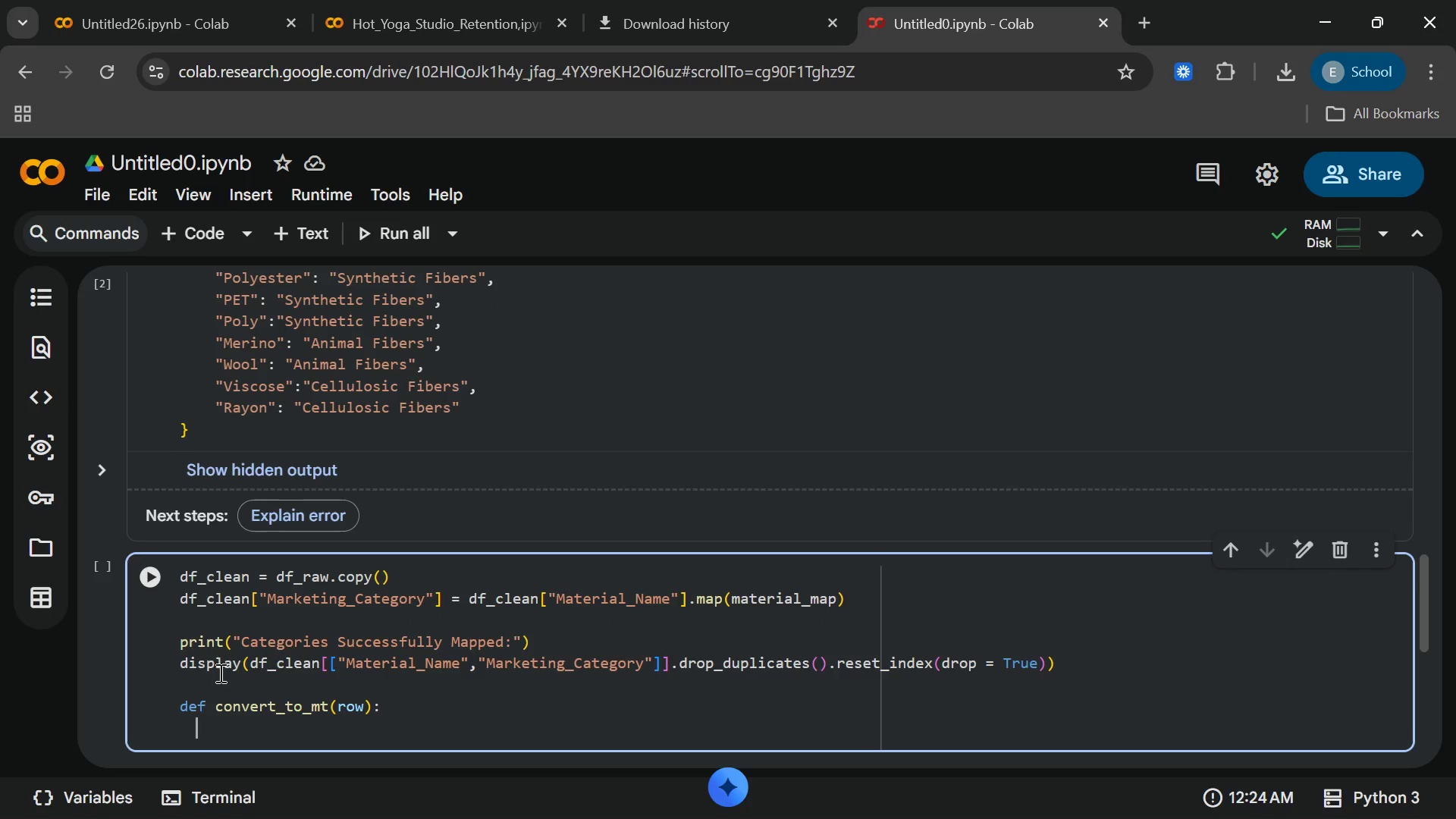 
type(va;)
key(Backspace)
type(l = row["waste)
 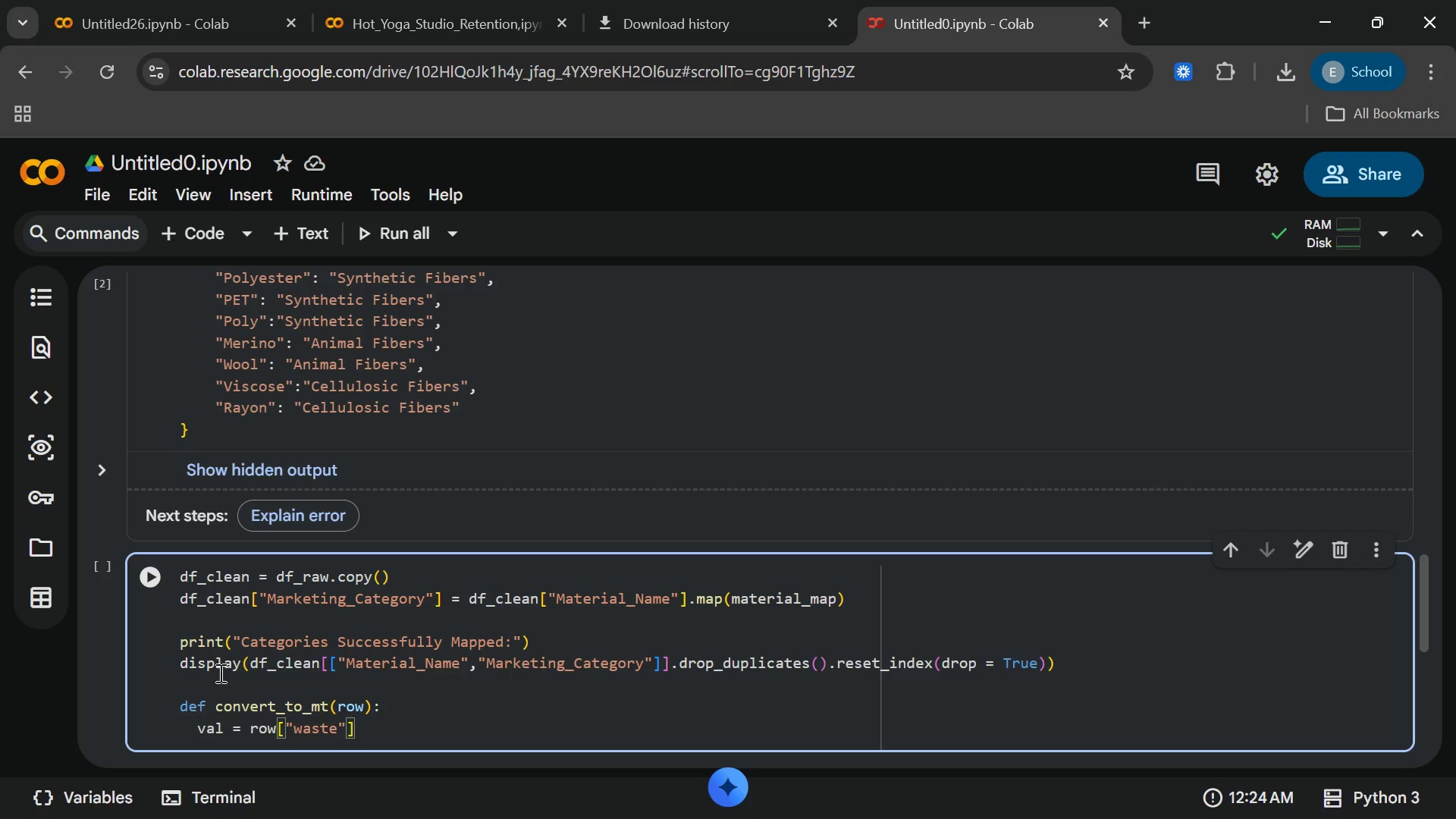 
wait(6.84)
 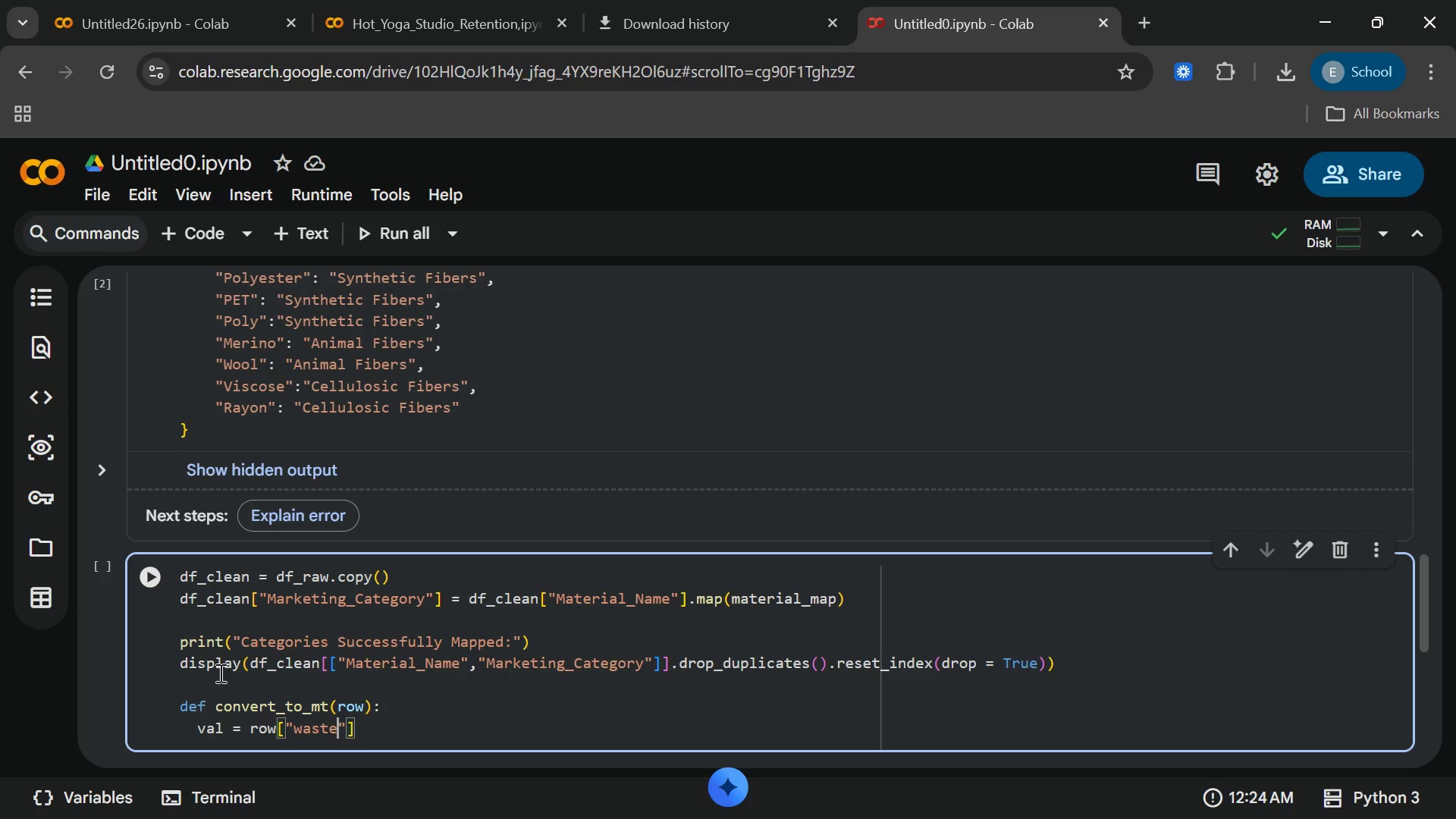 
key(Backspace)
key(Backspace)
key(Backspace)
key(Backspace)
key(Backspace)
type(Waste_Ampo)
key(Backspace)
key(Backspace)
type(ount)
 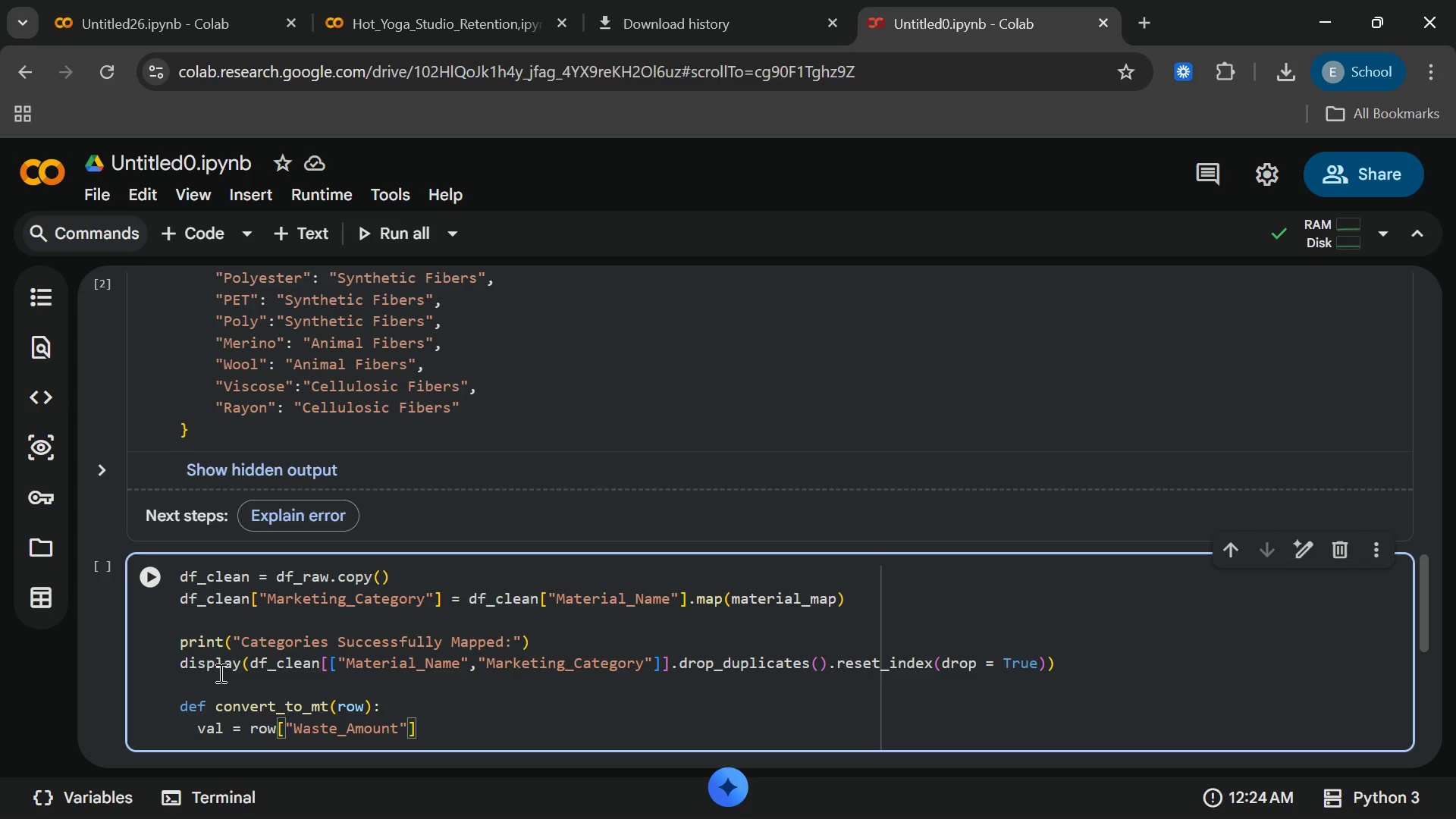 
wait(13.47)
 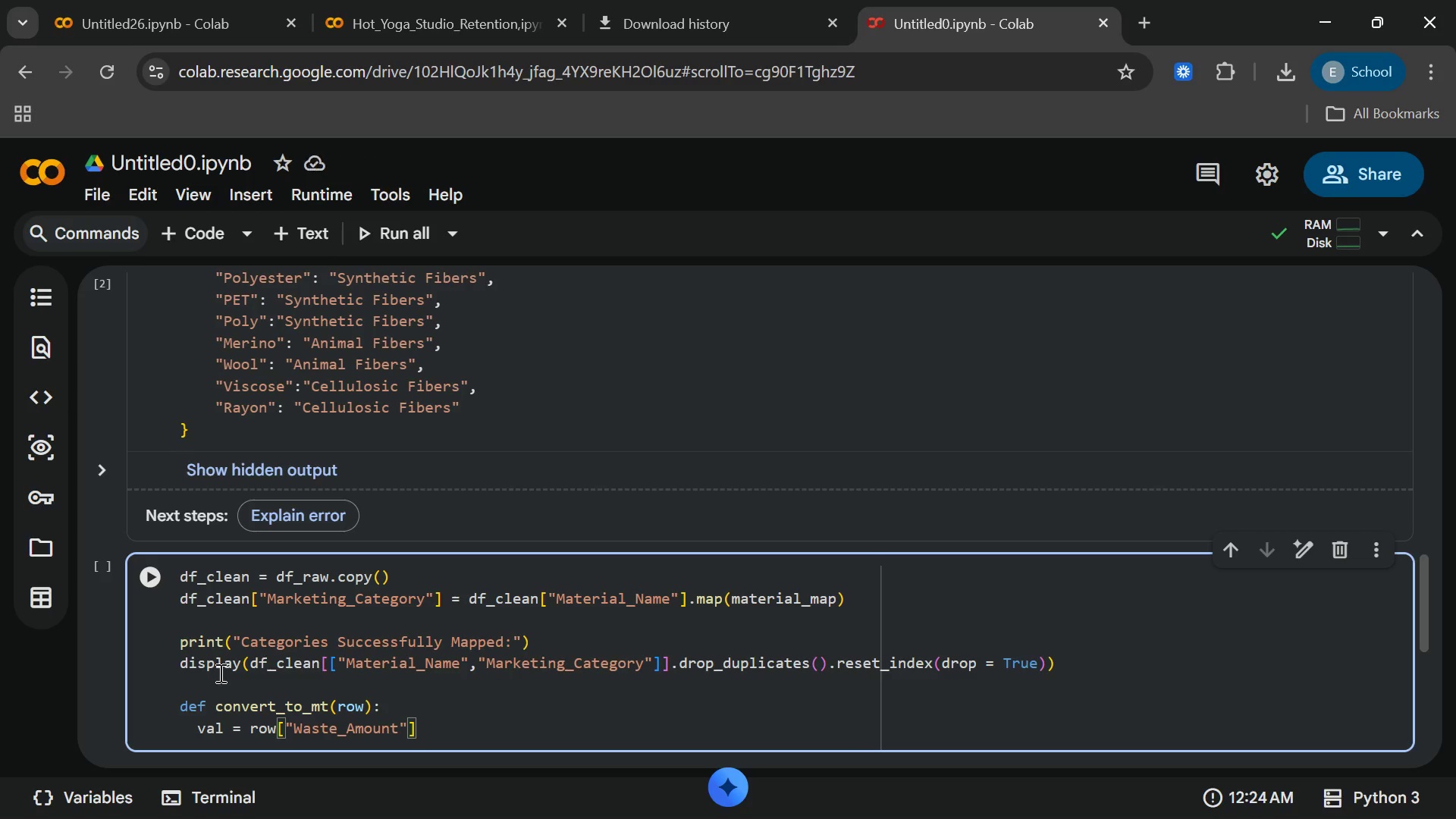 
key(End)
 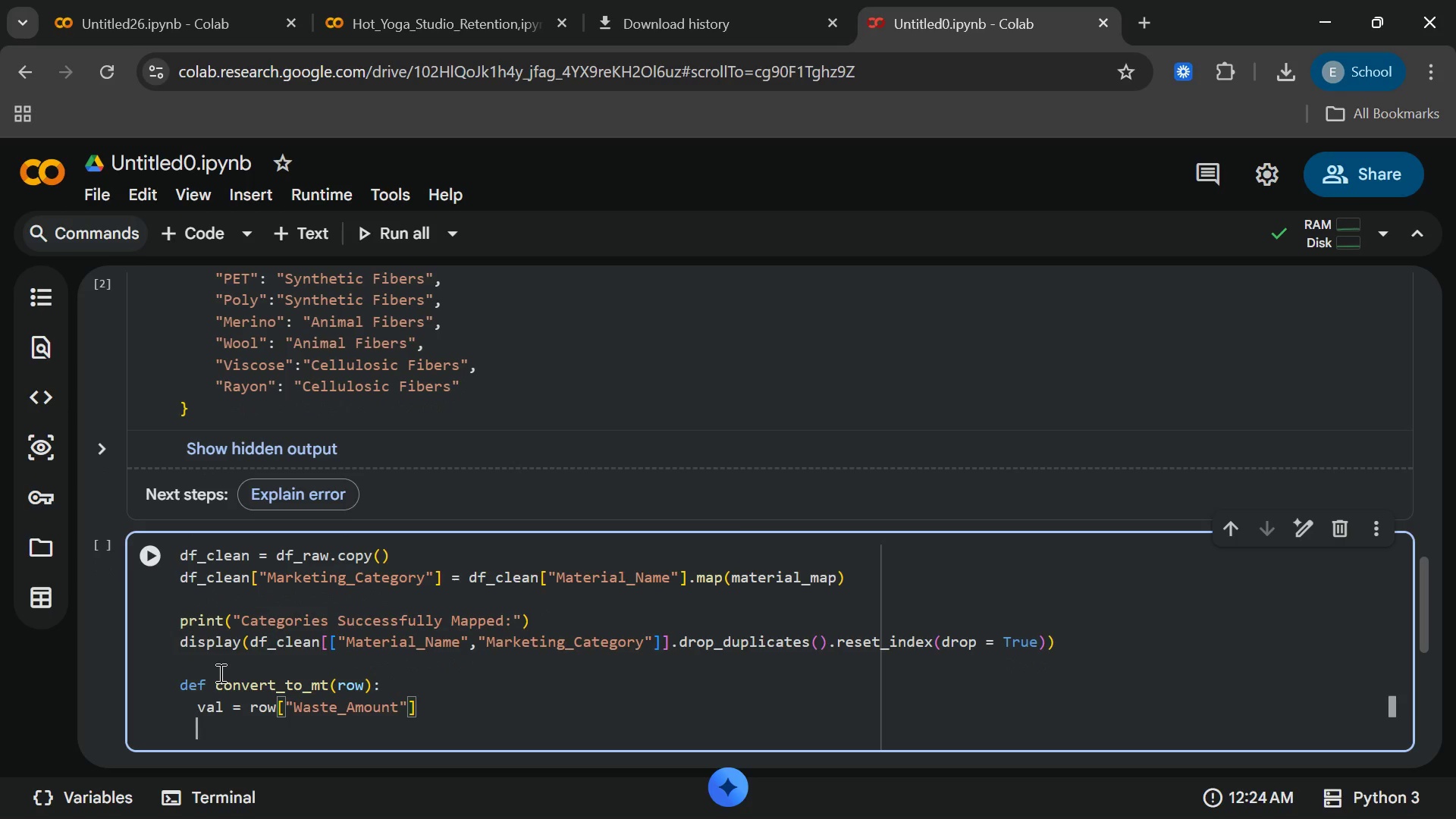 
key(Enter)
 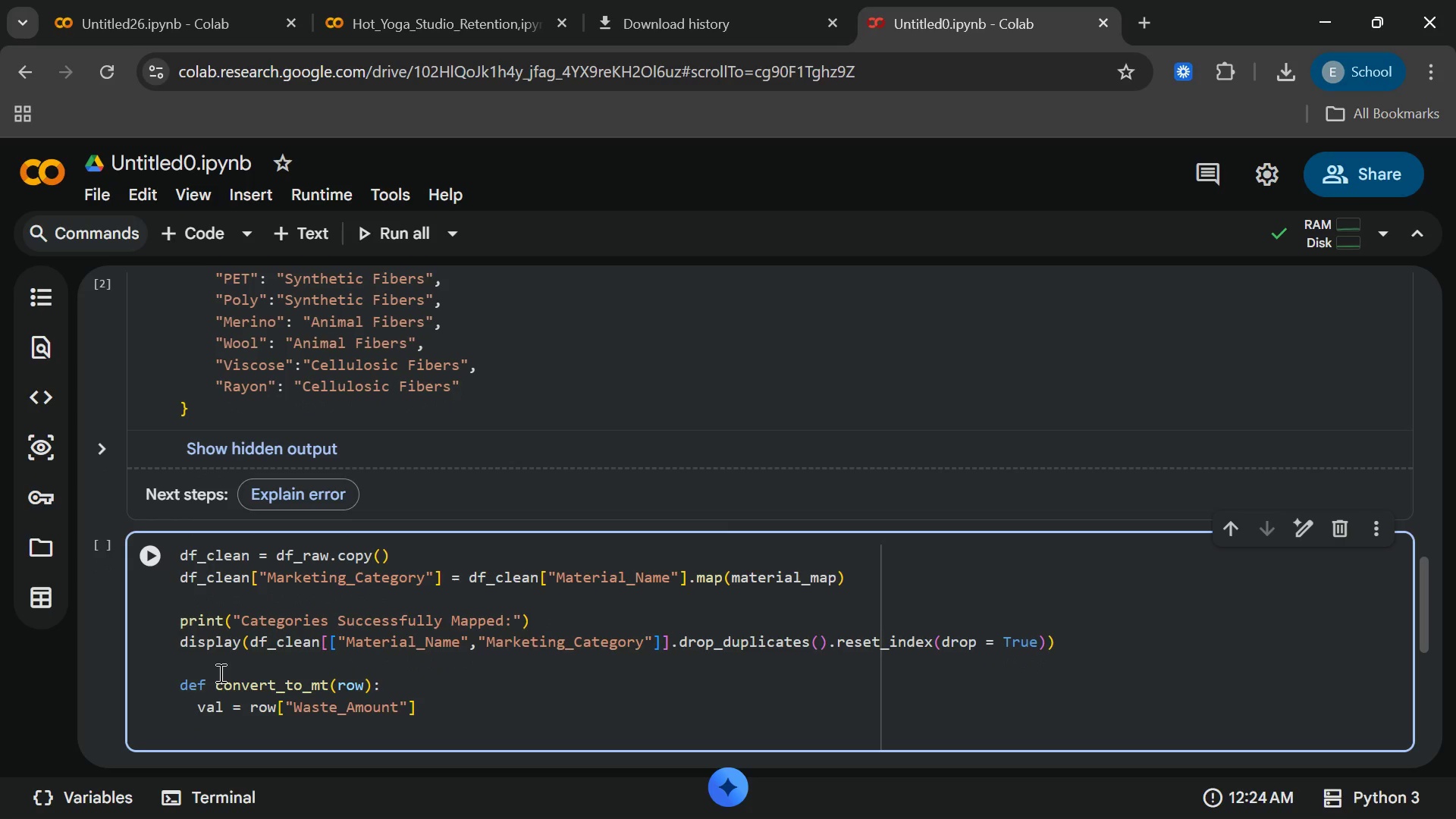 
type(unit = str(row[')
 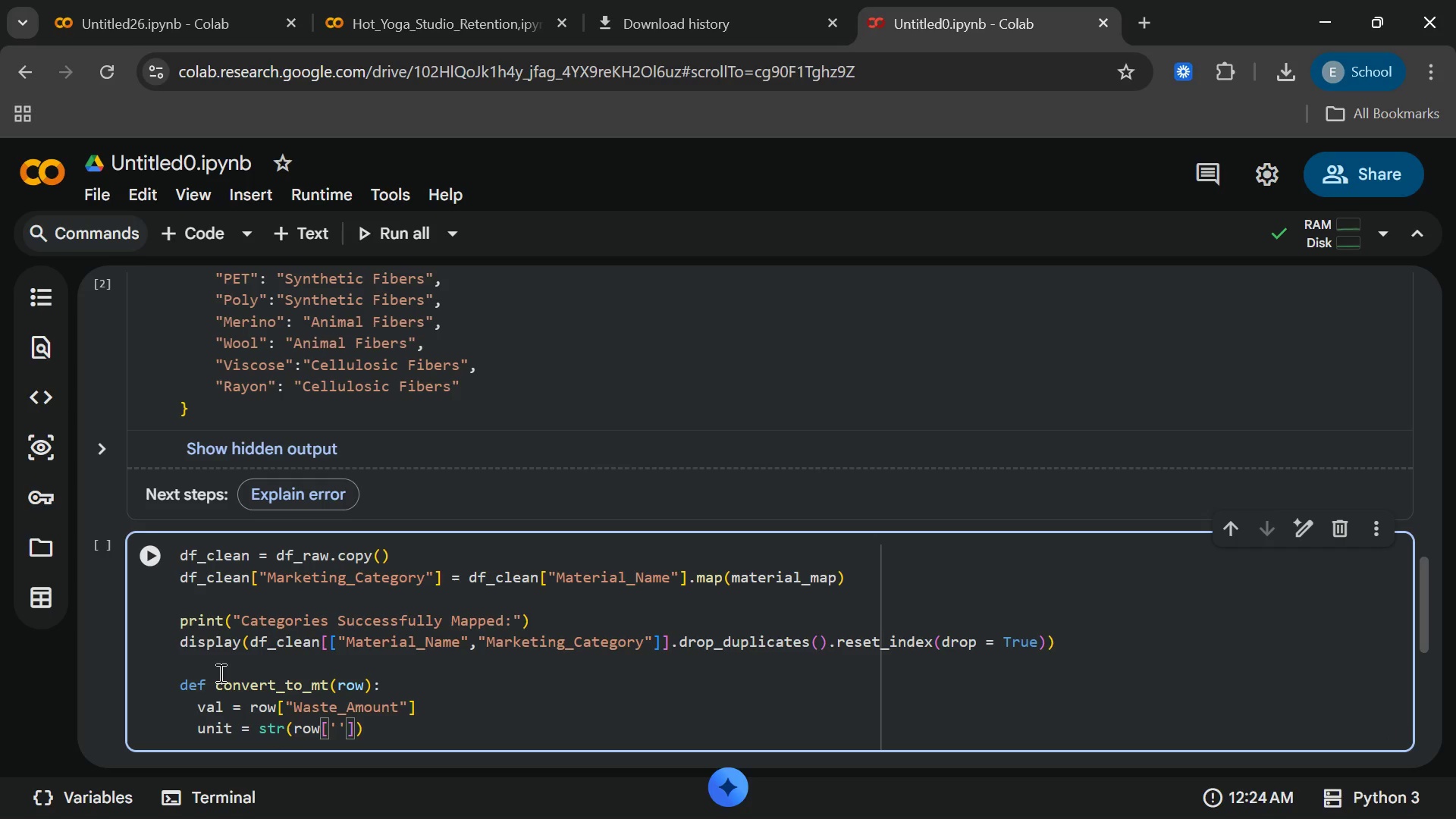 
type(Weight)
 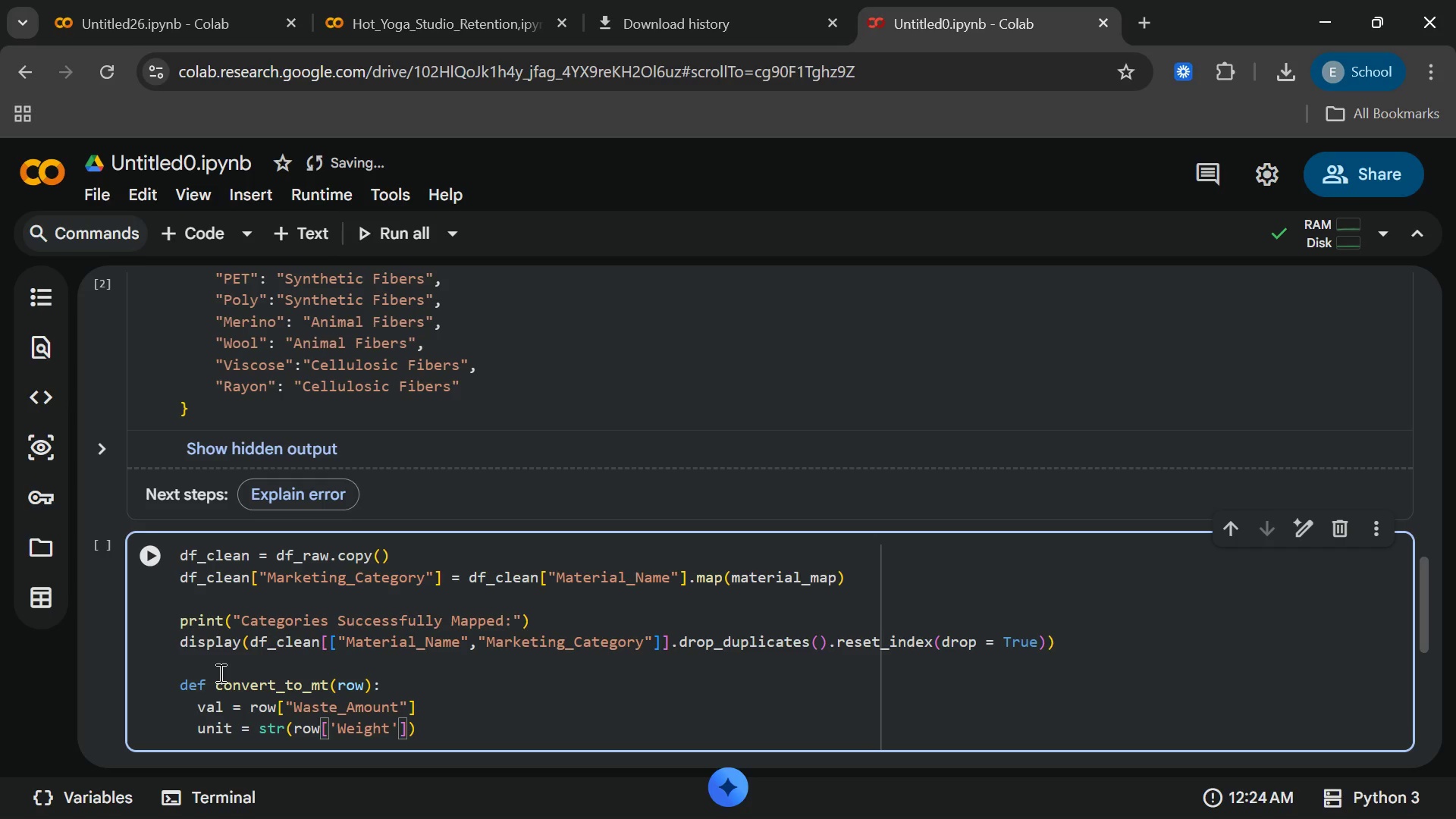 
type(_Unit)
 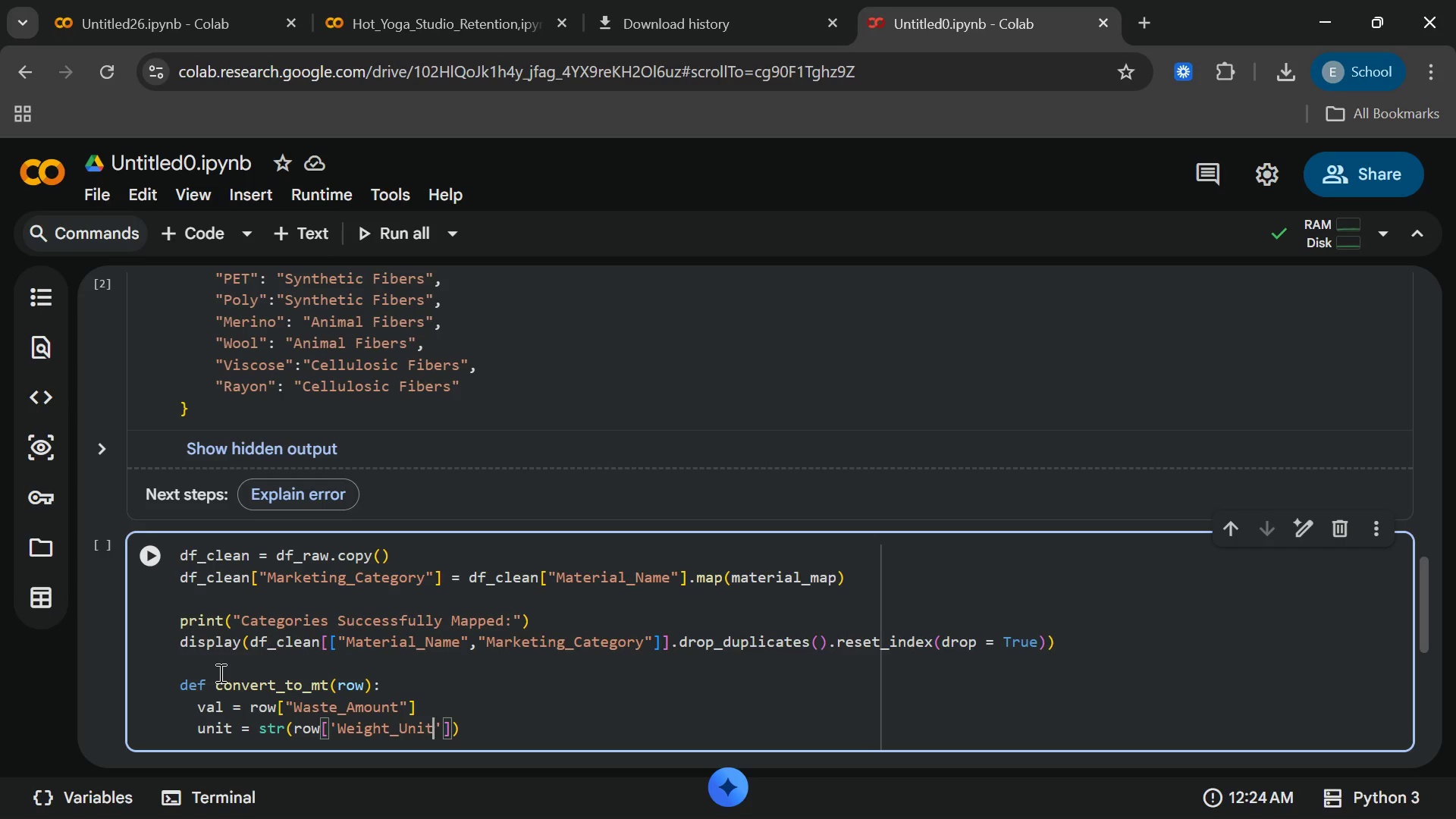 
key(ArrowRight)
 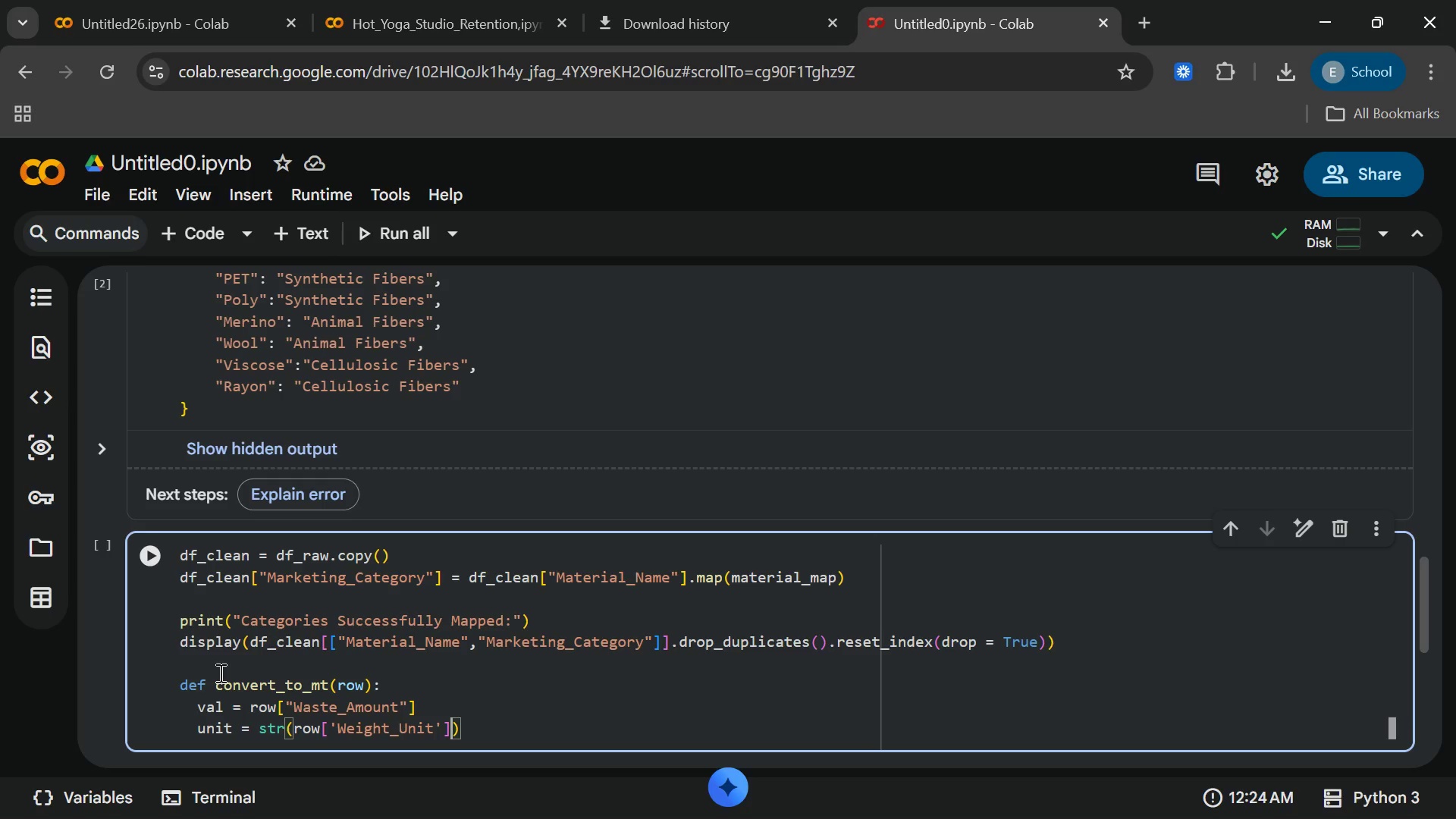 
key(ArrowRight)
 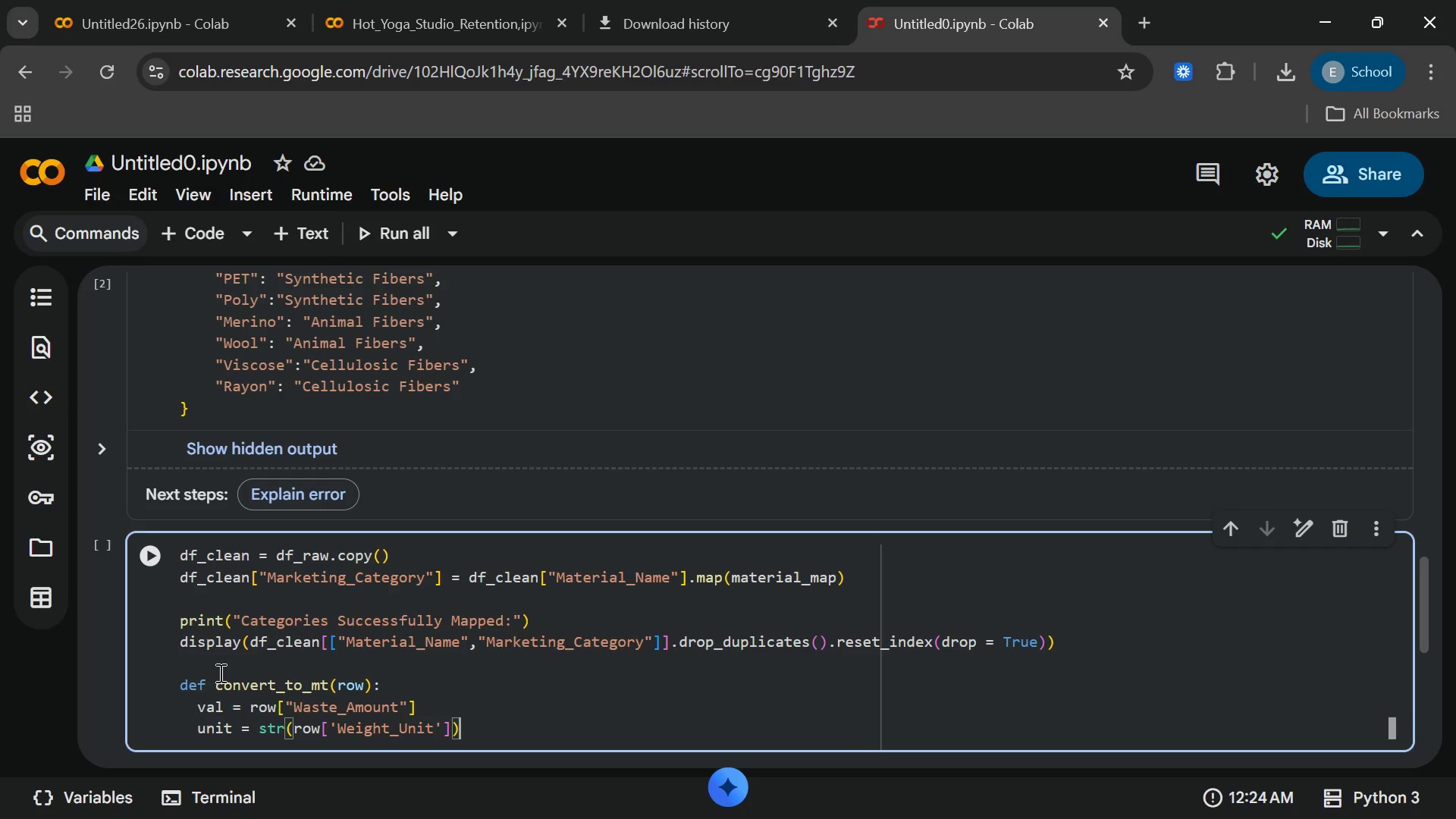 
key(ArrowRight)
 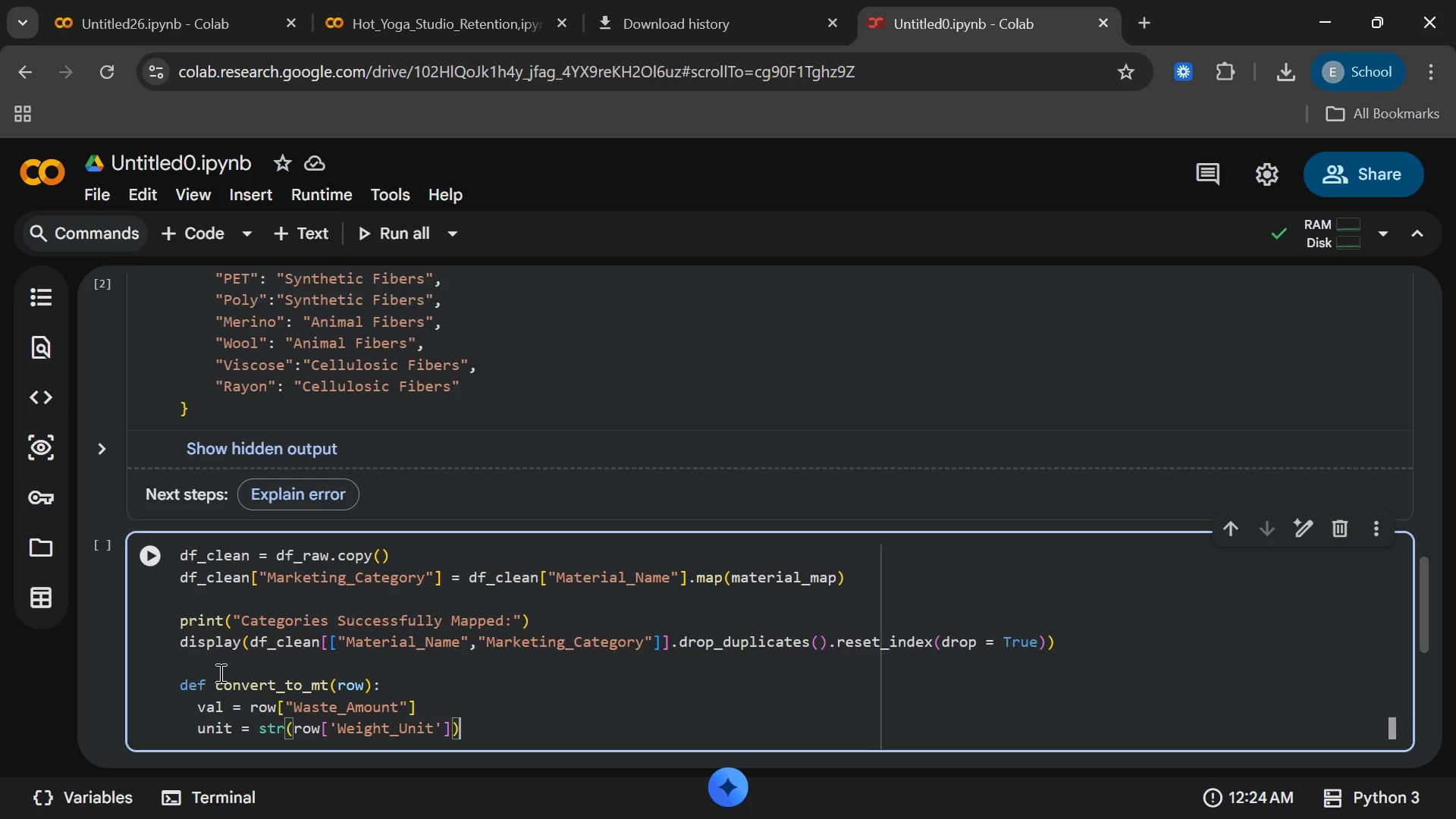 
type(.lower)
 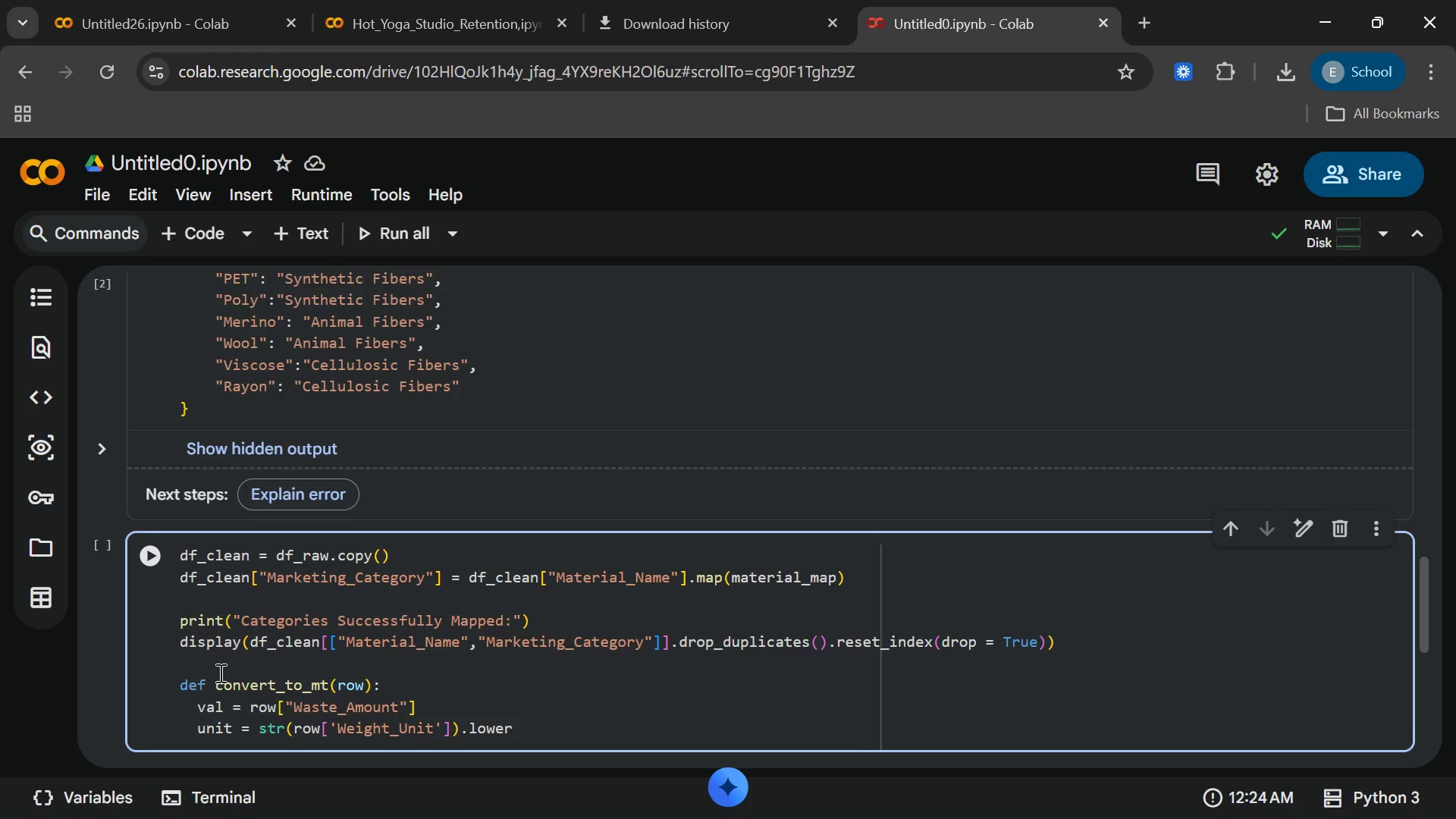 
key(Shift+9)
 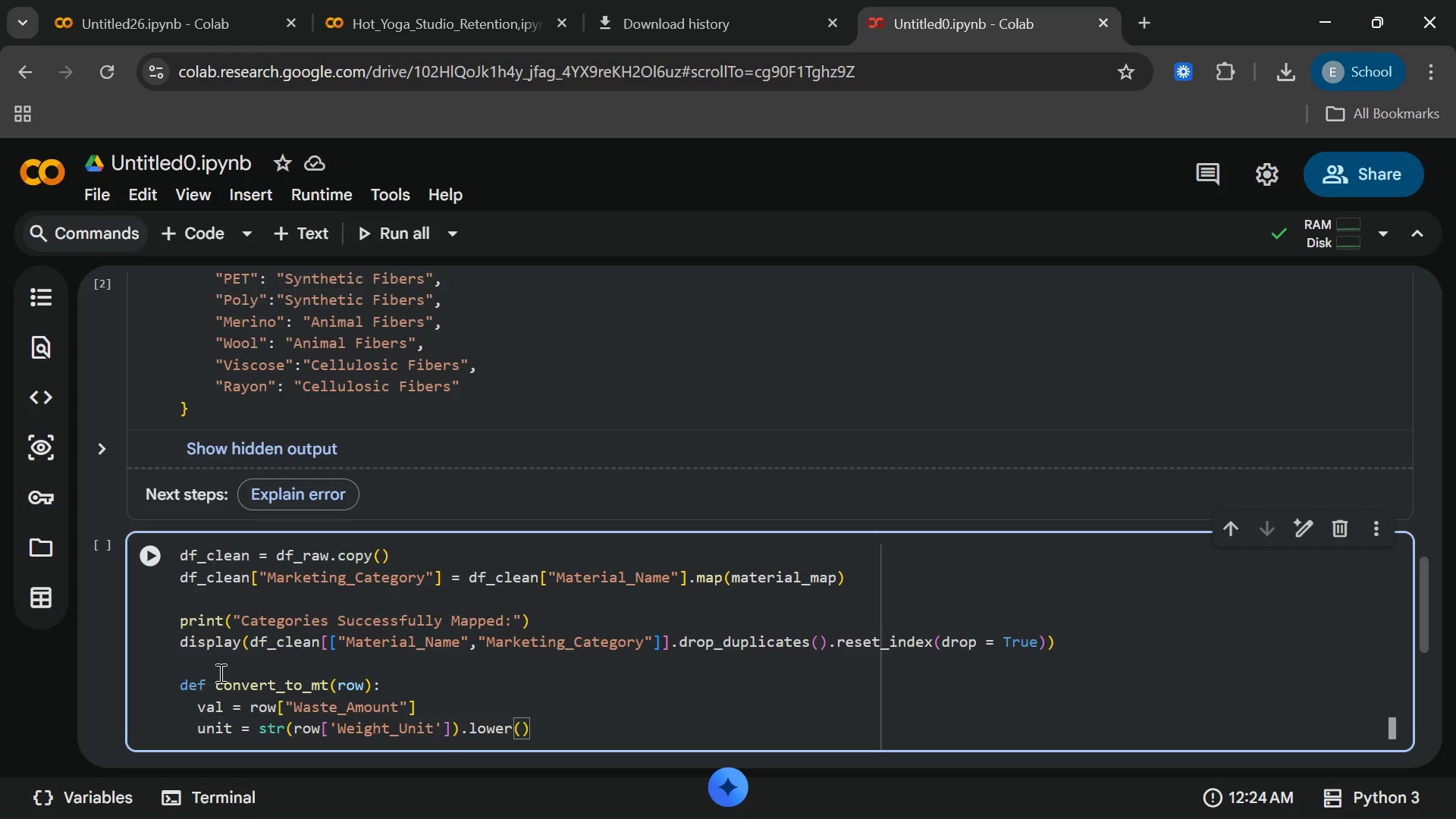 
key(ArrowRight)
 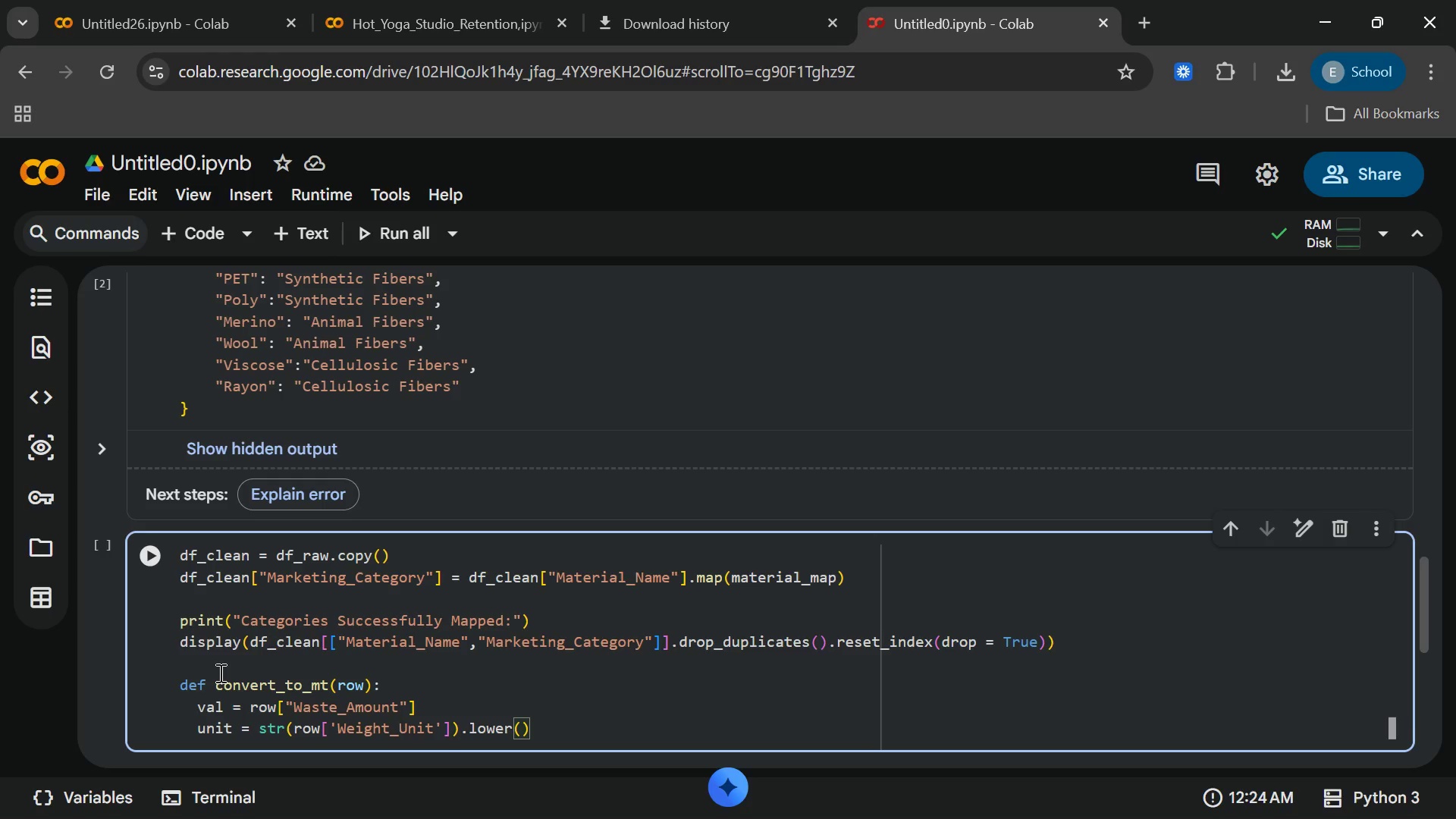 
type(.strip)
 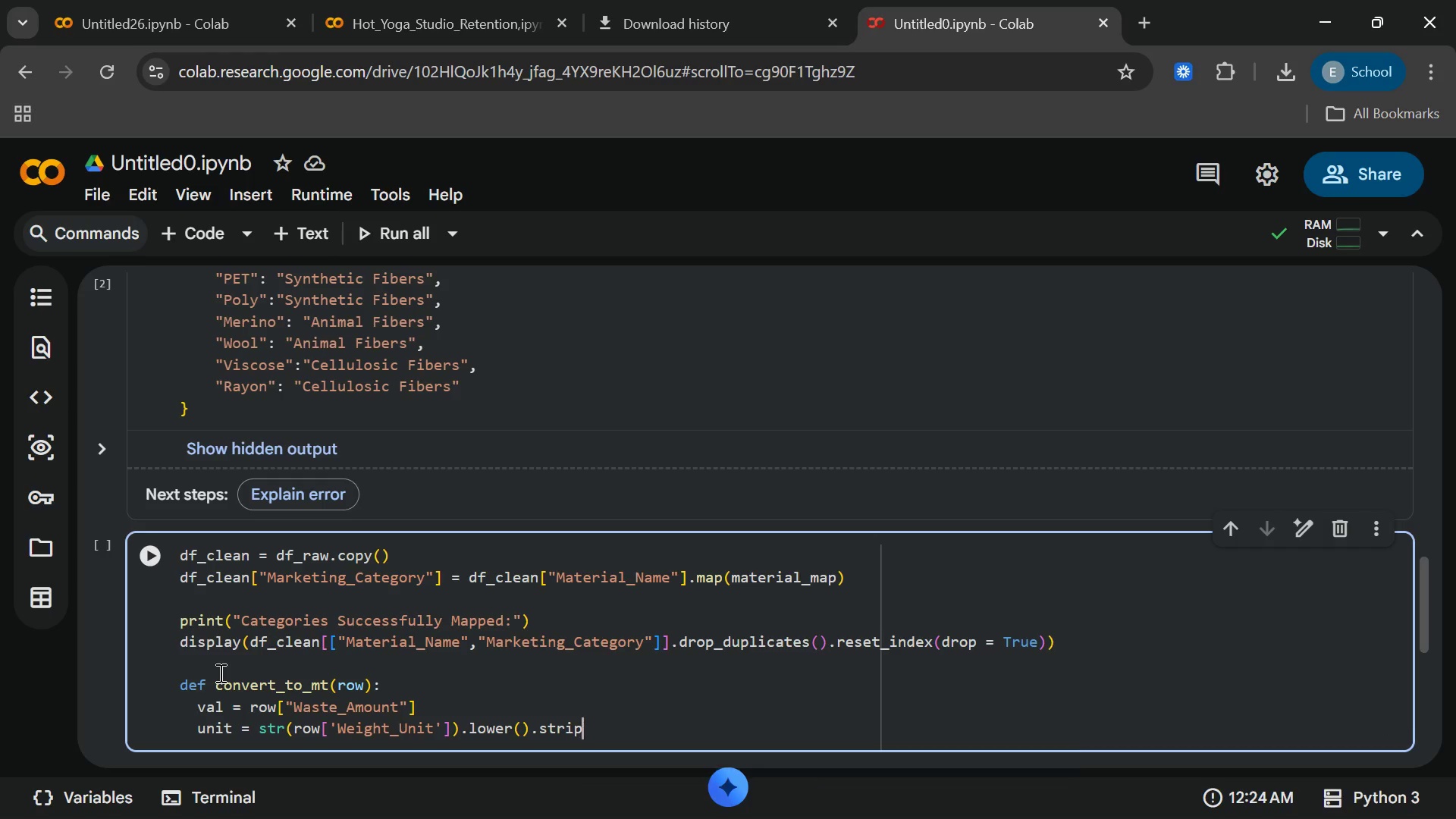 
key(Enter)
 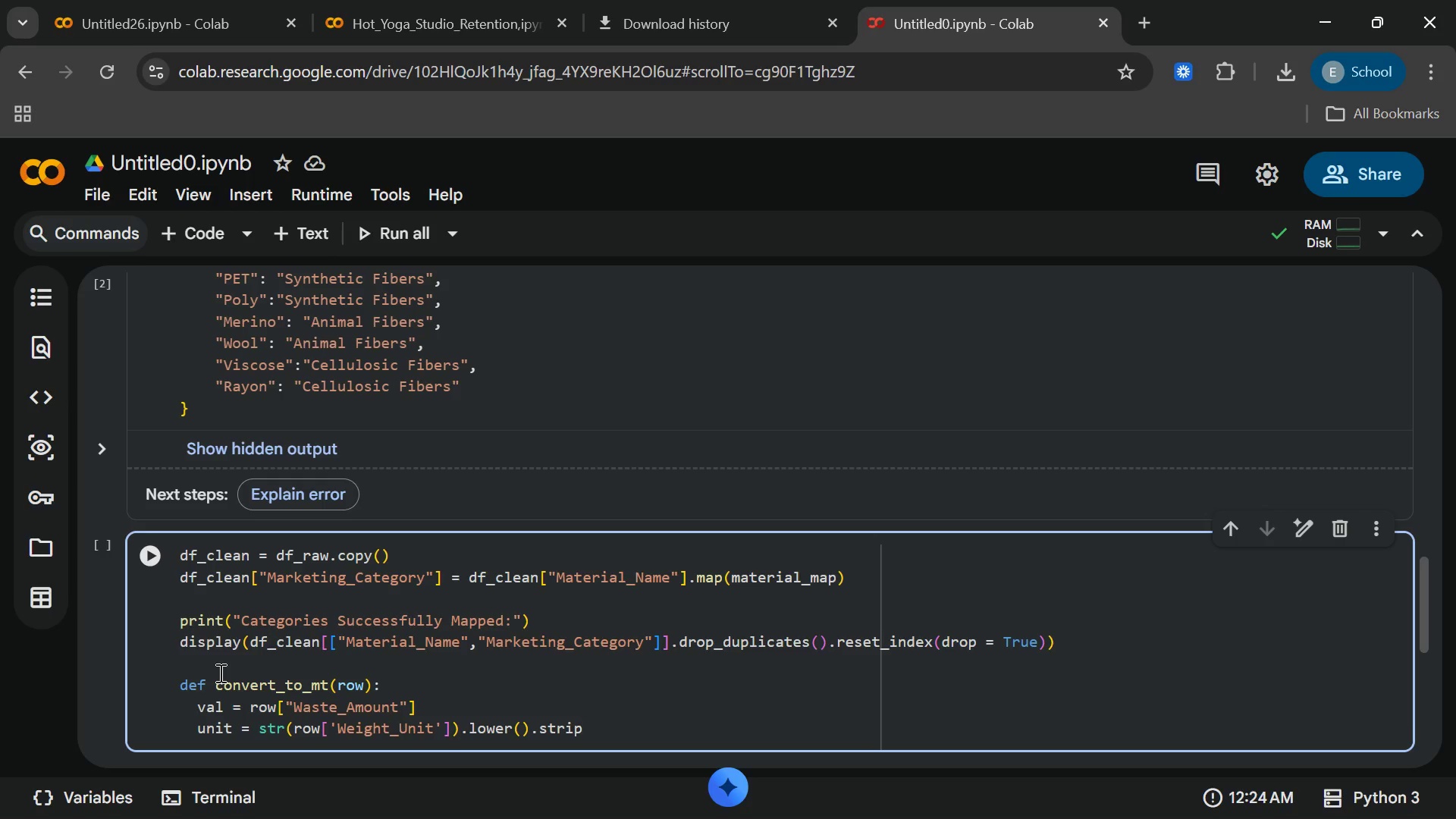 
wait(17.84)
 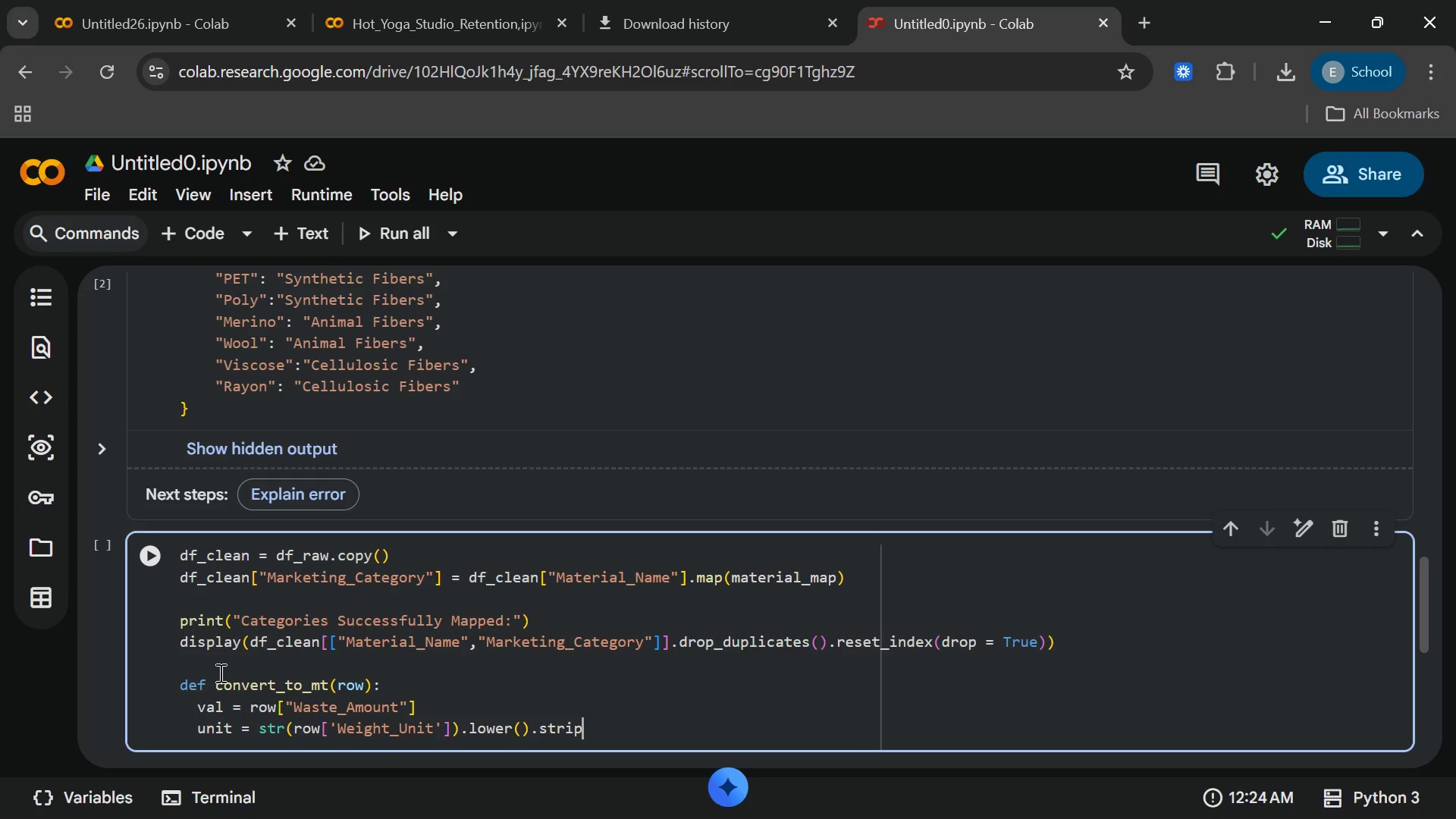 
key(Shift+9)
 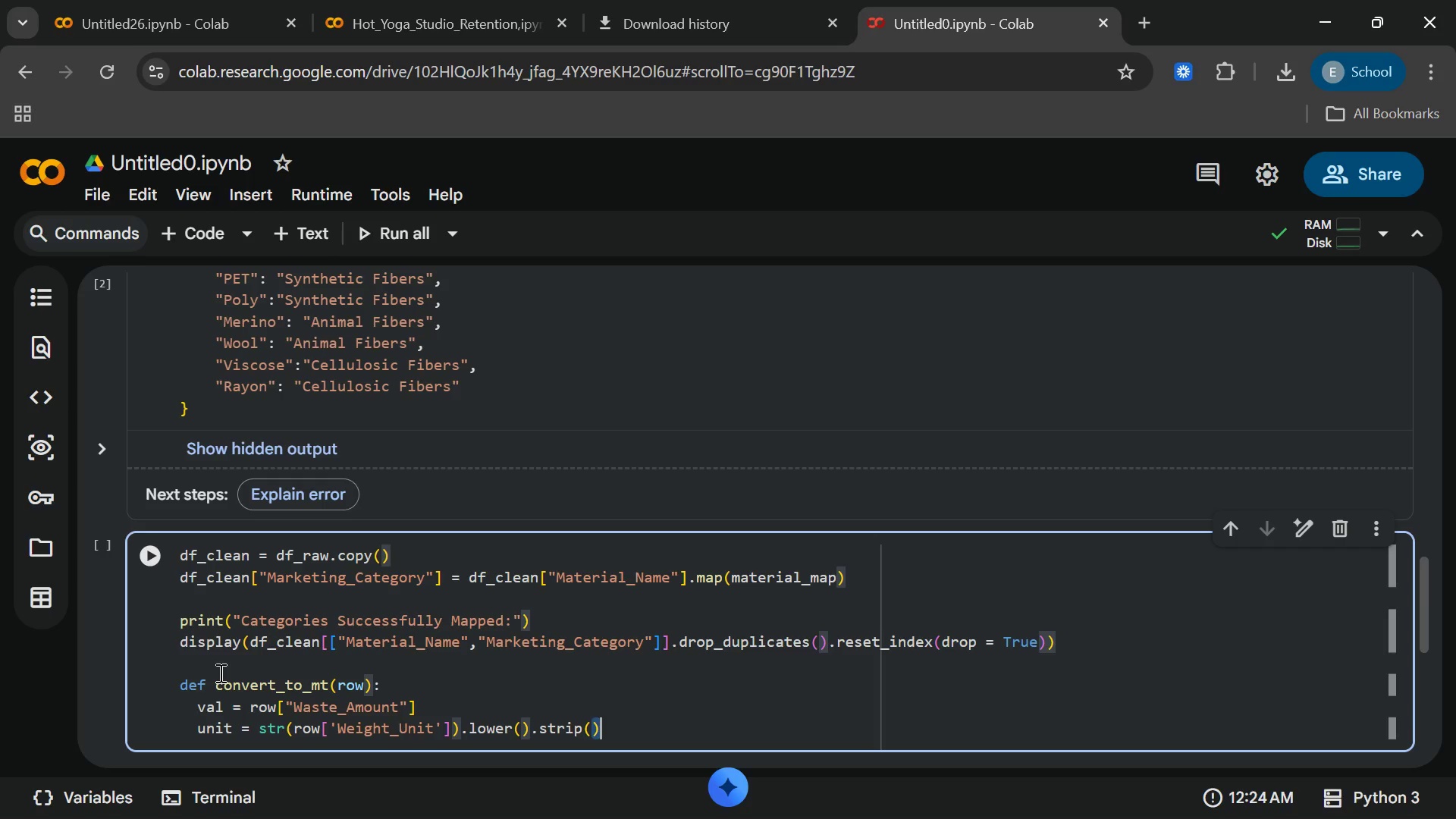 
key(Shift+ArrowRight)
 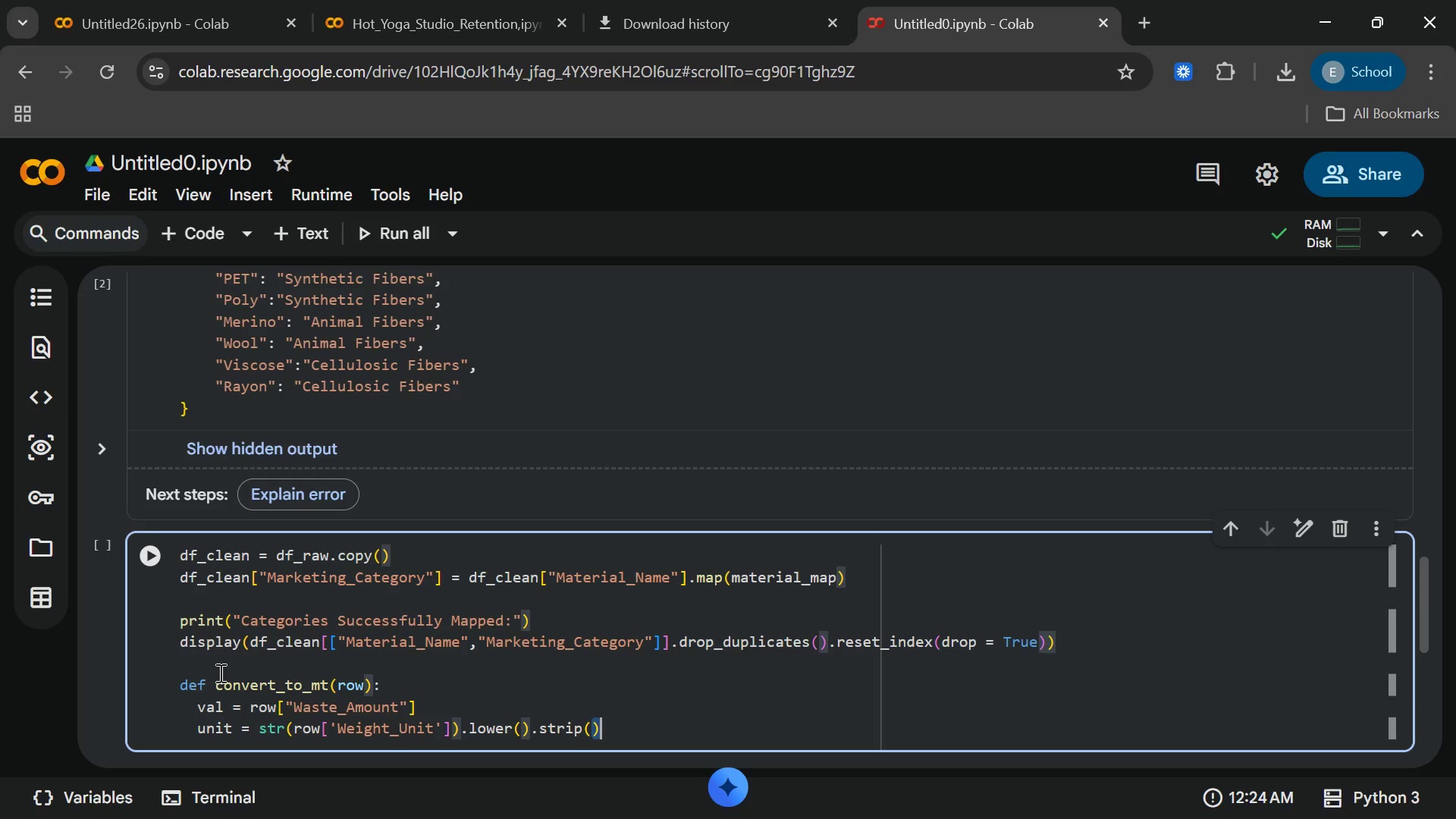 
key(Enter)
 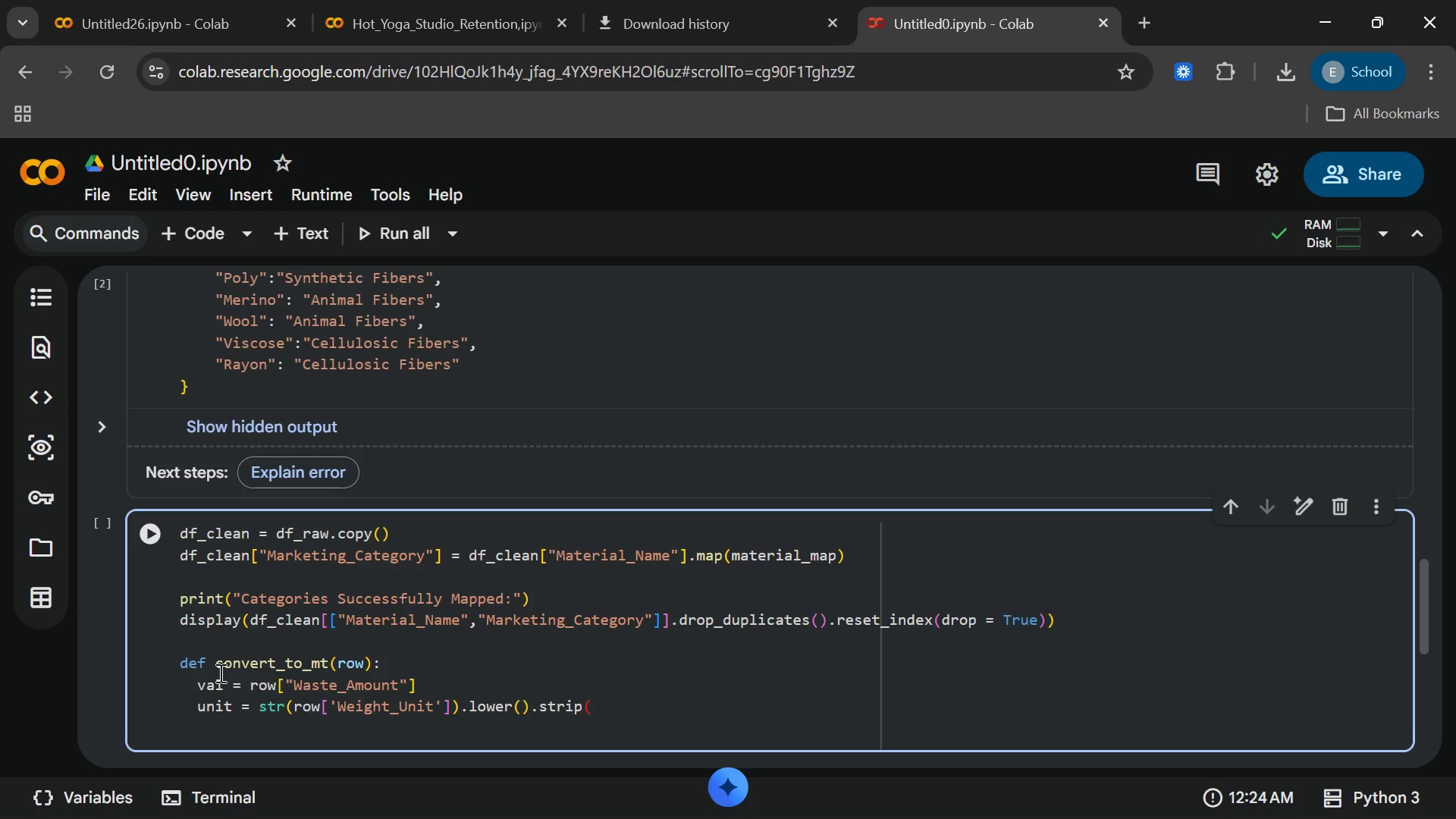 
key(Backspace)
 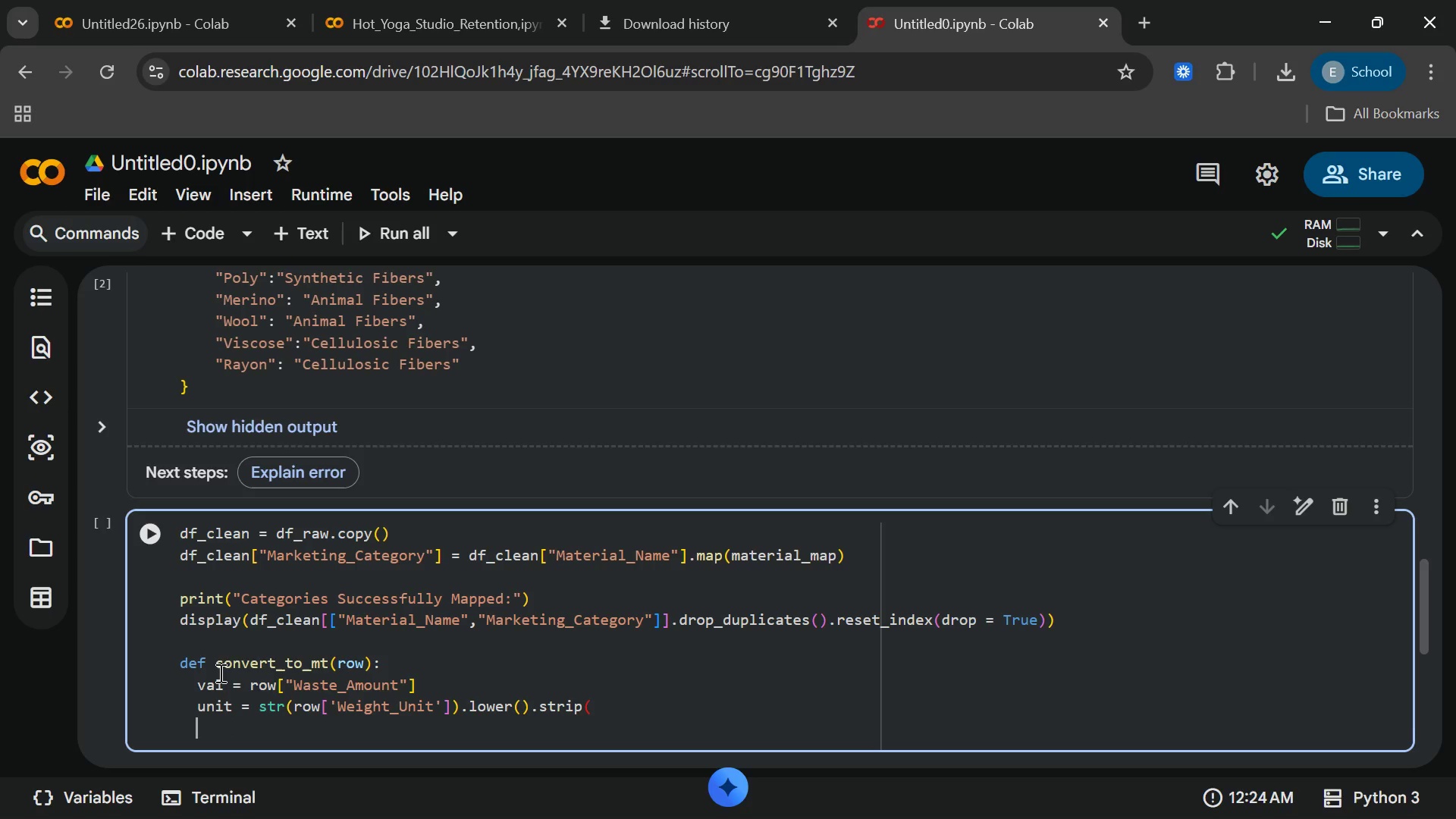 
key(Backspace)
 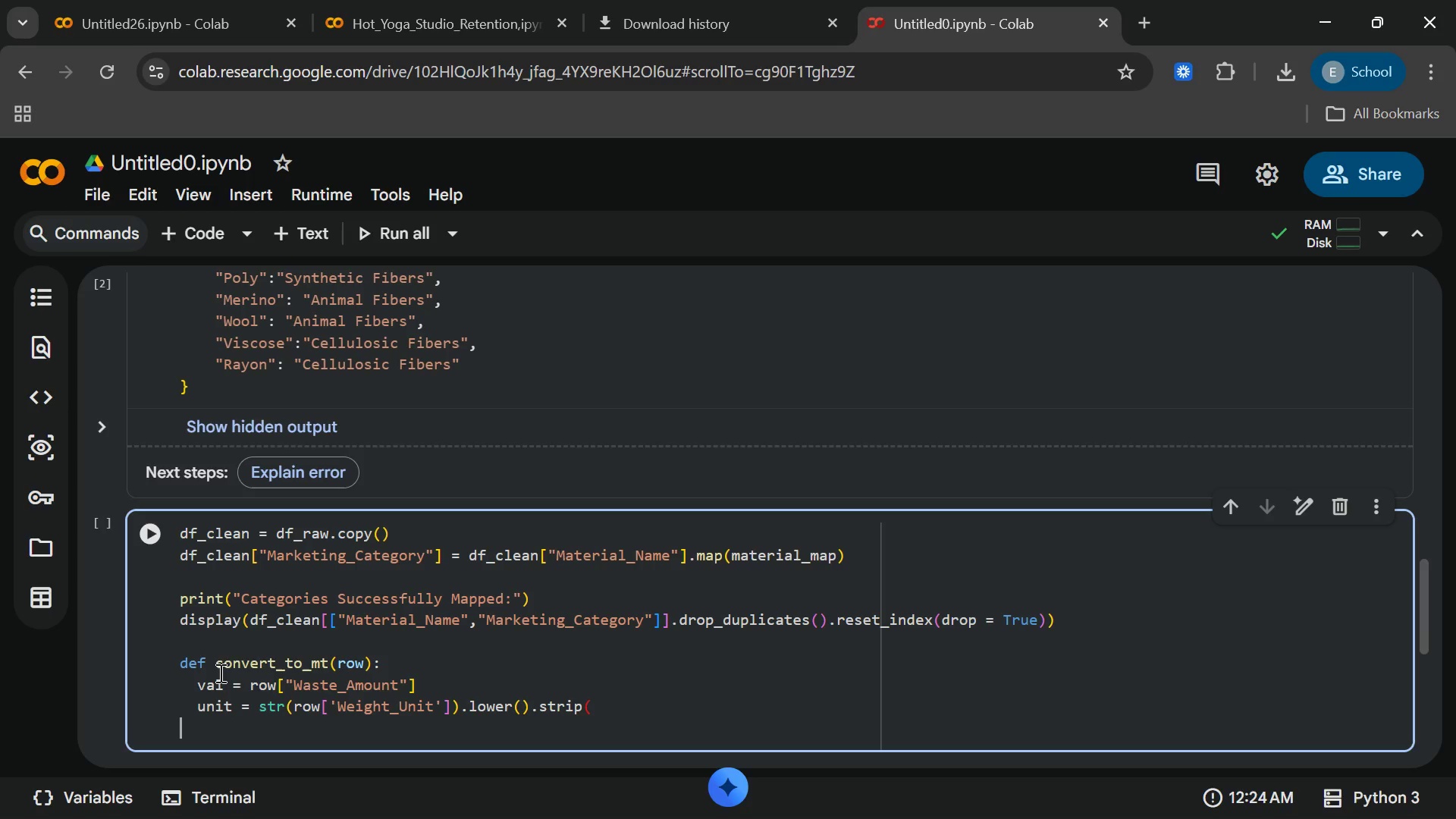 
key(Backspace)
 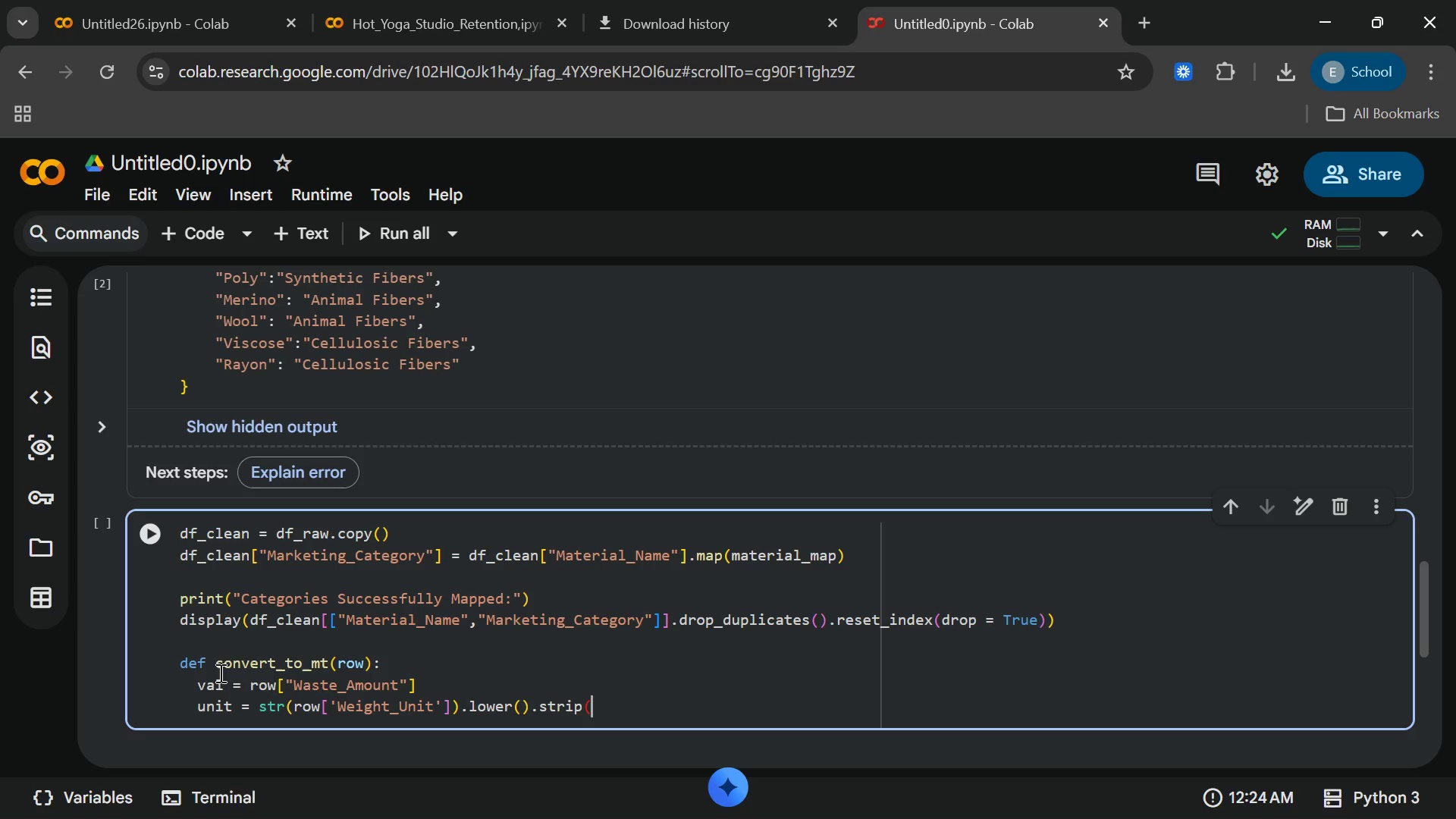 
key(Backspace)
 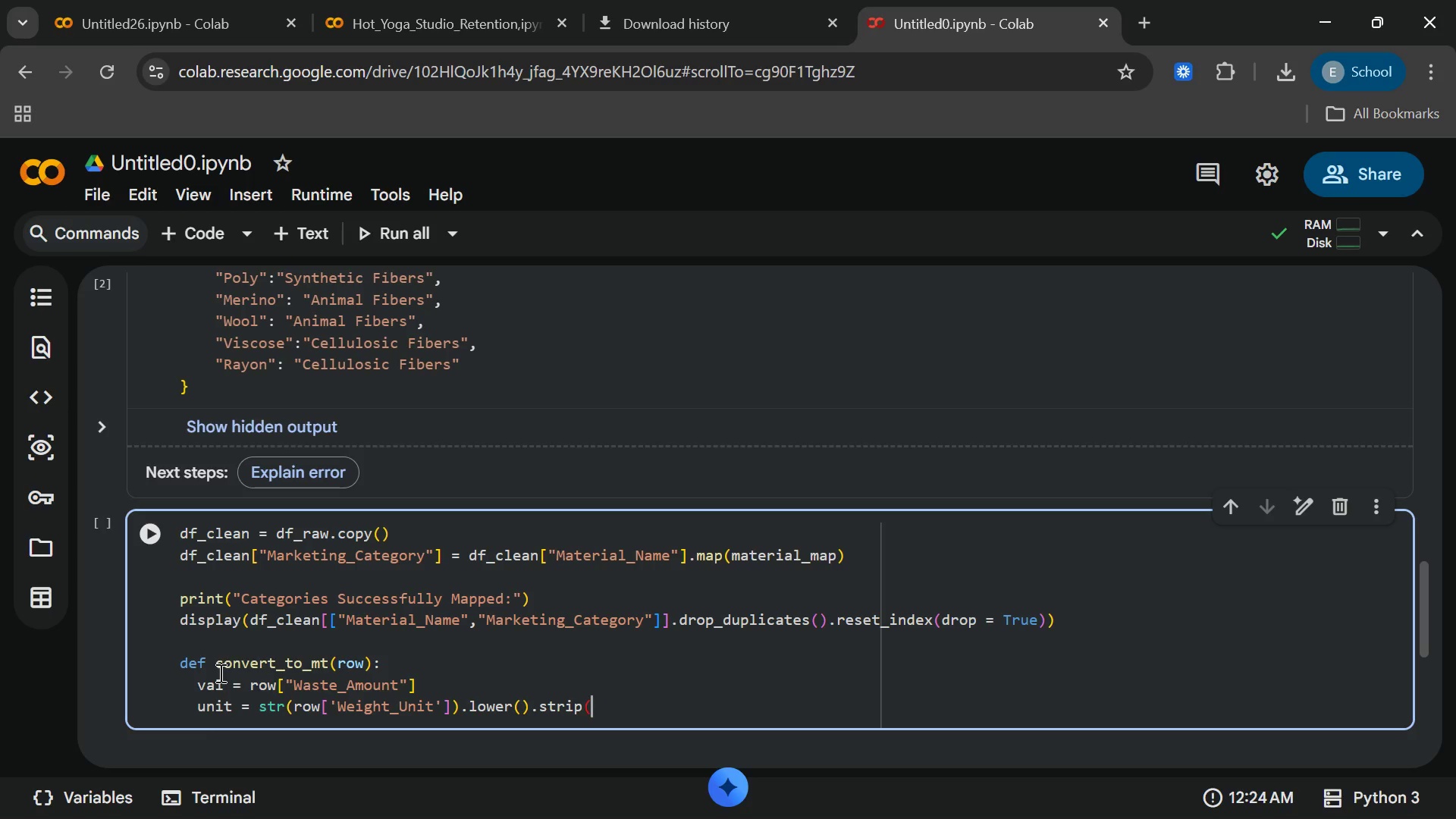 
key(Shift+0)
 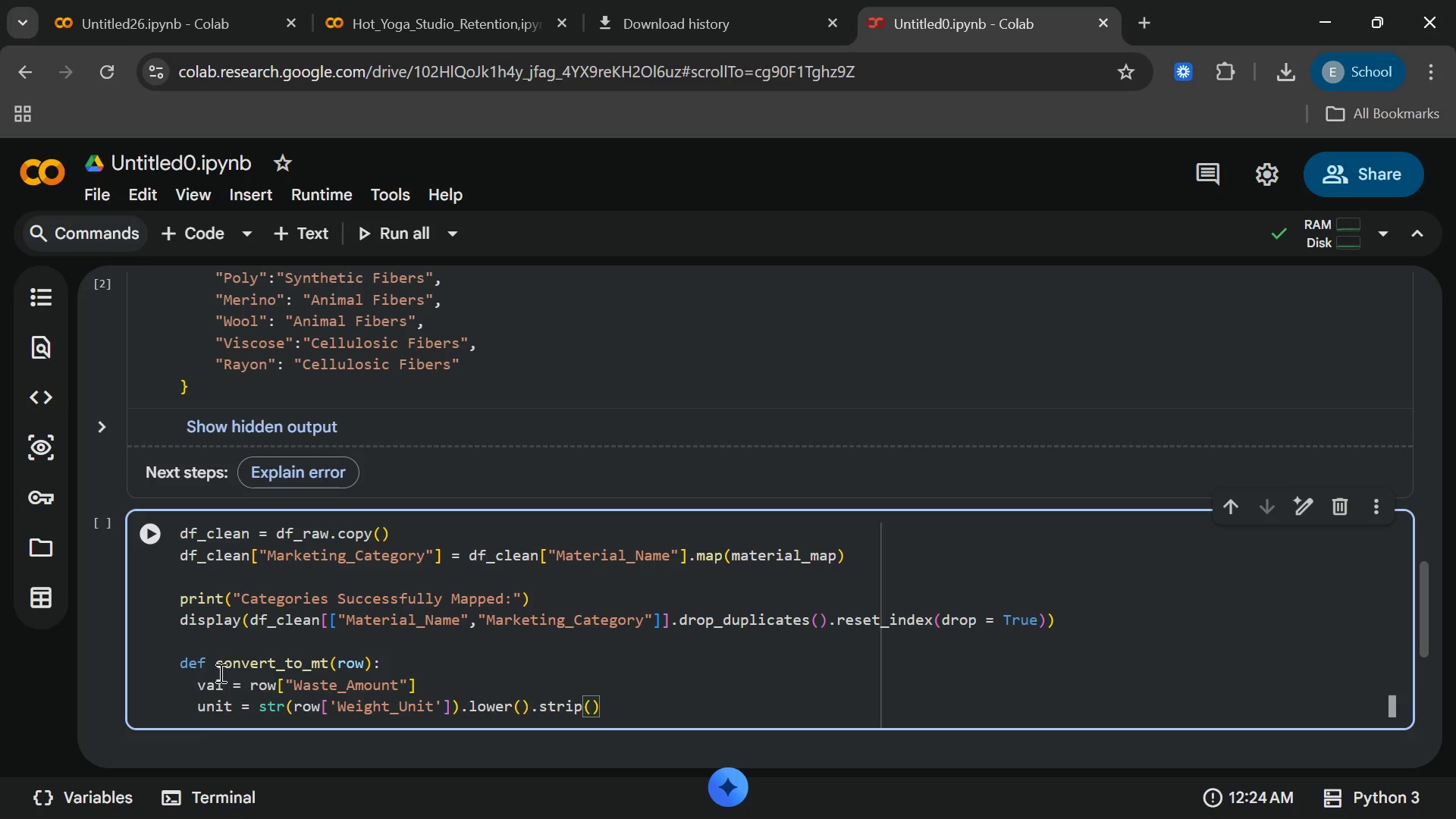 
key(Enter)
 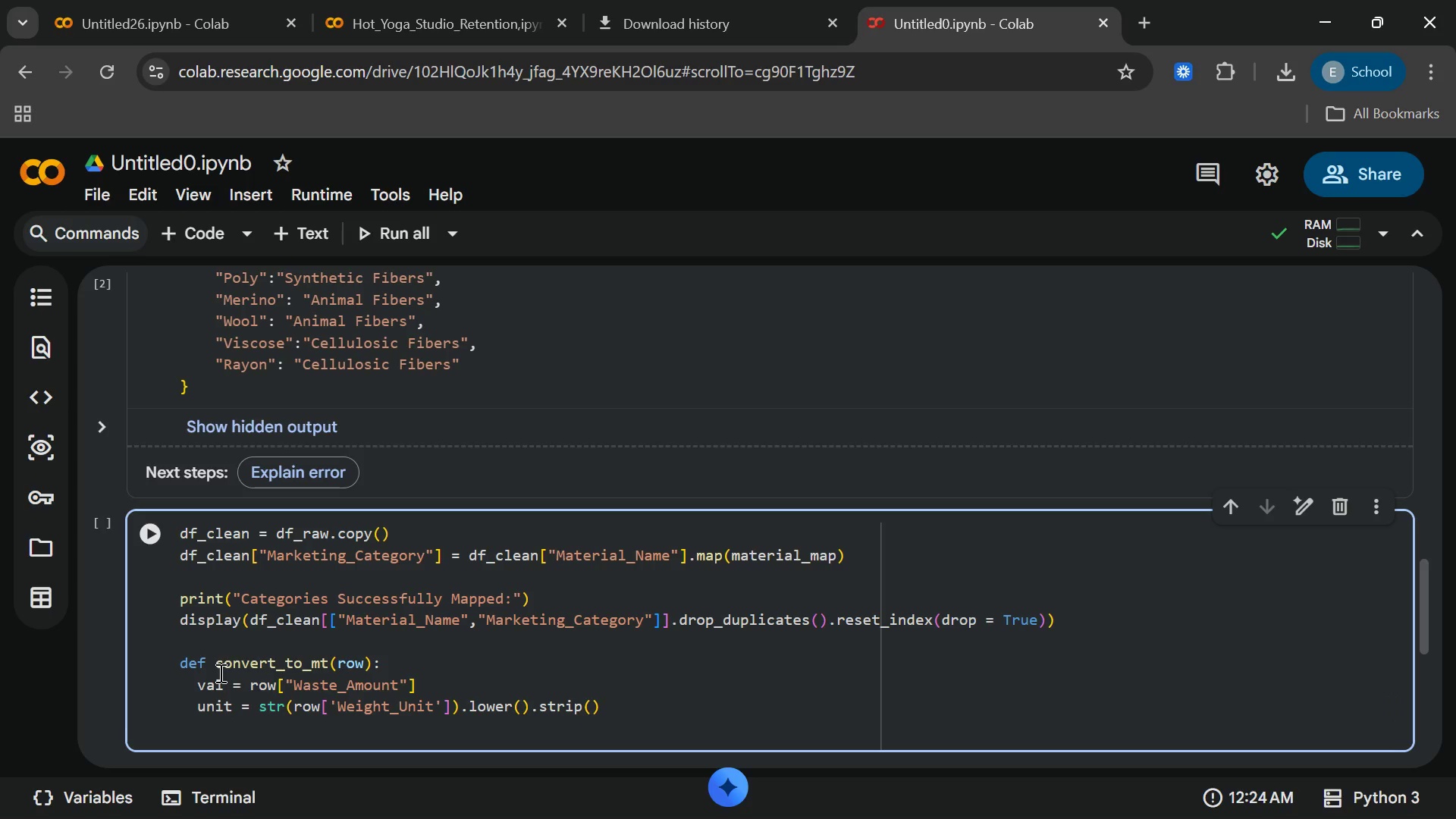 
key(Enter)
 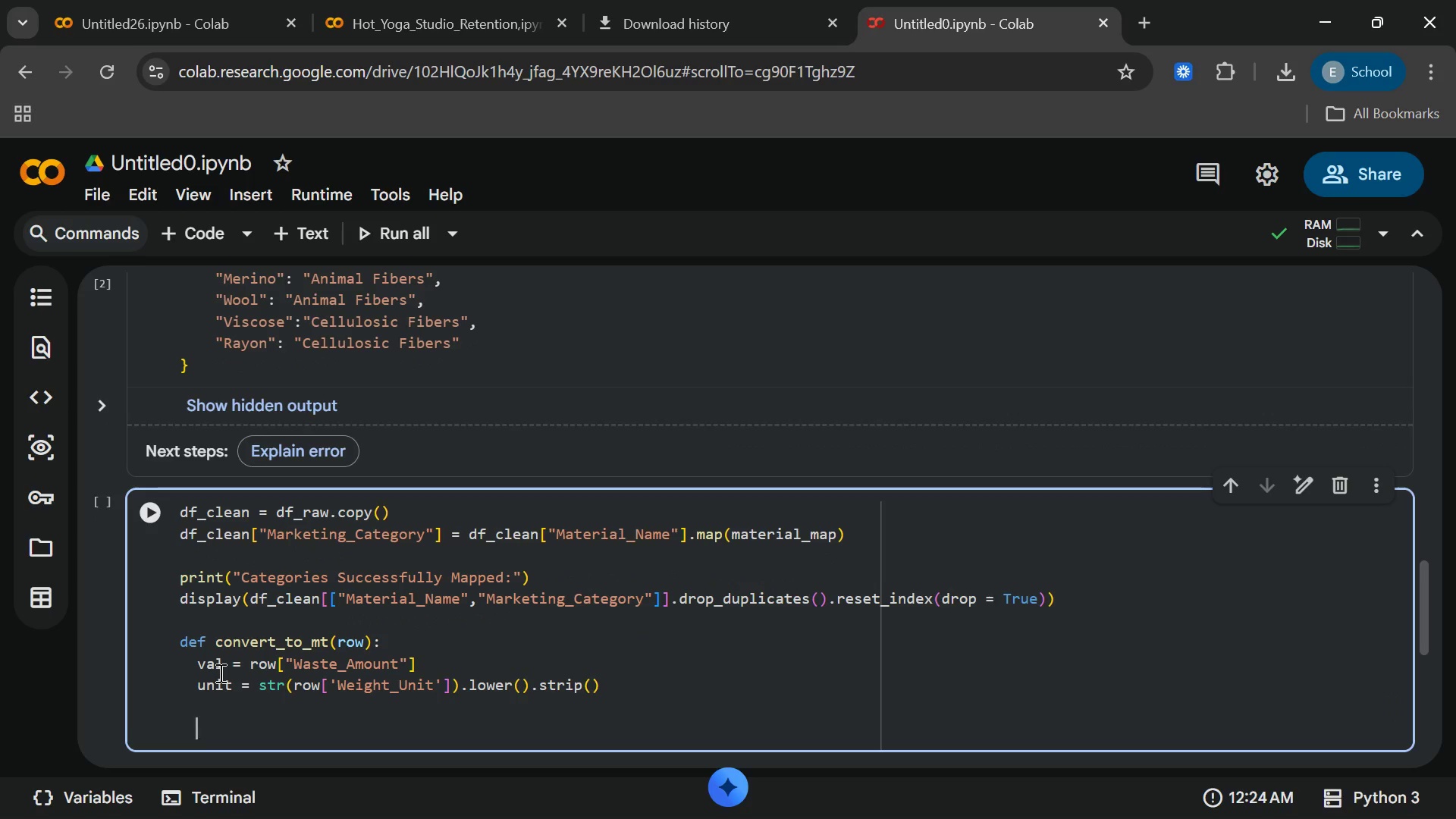 
type(if unit =="metric_o)
key(Backspace)
type(tons)
 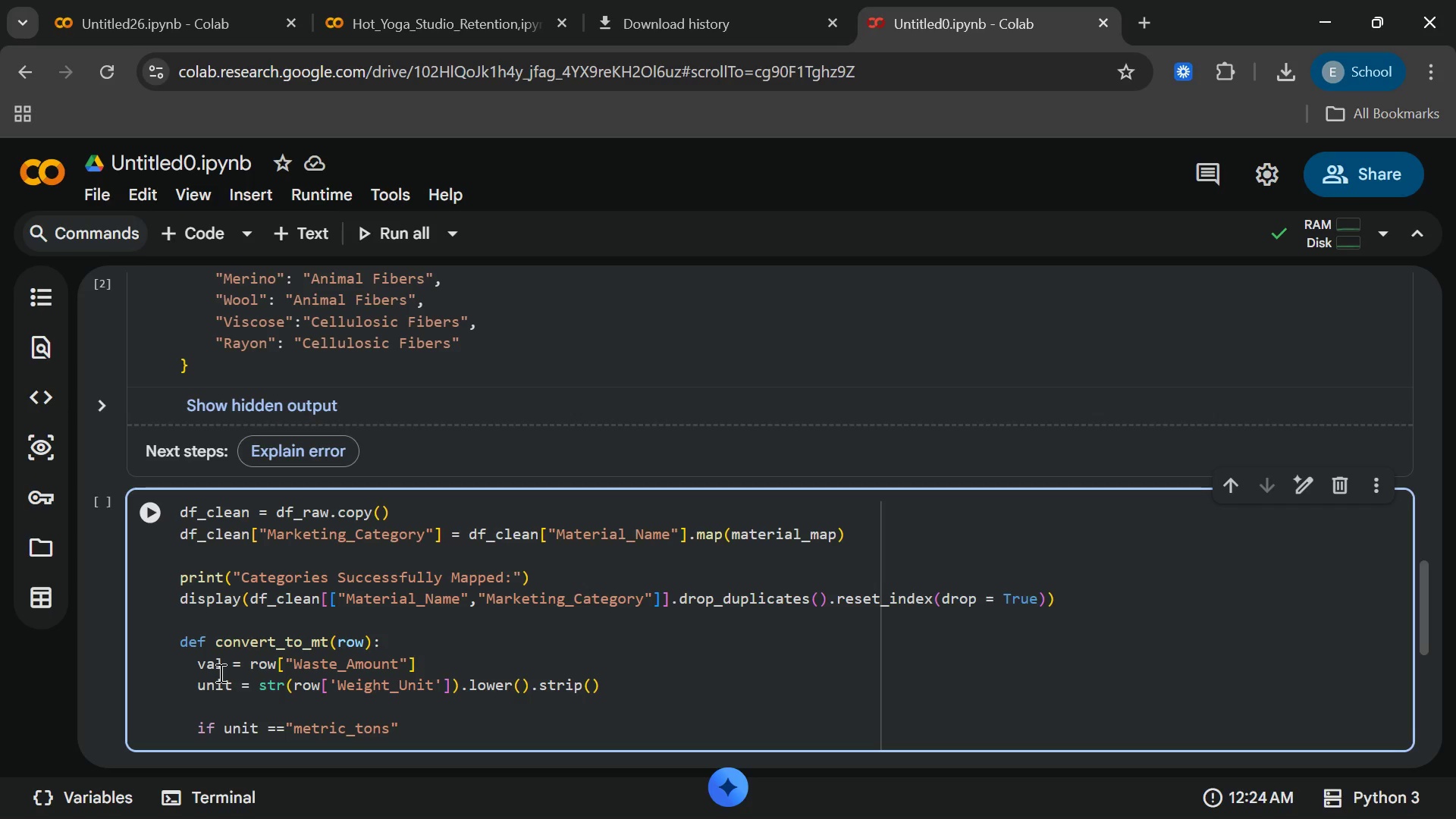 
key(ArrowRight)
 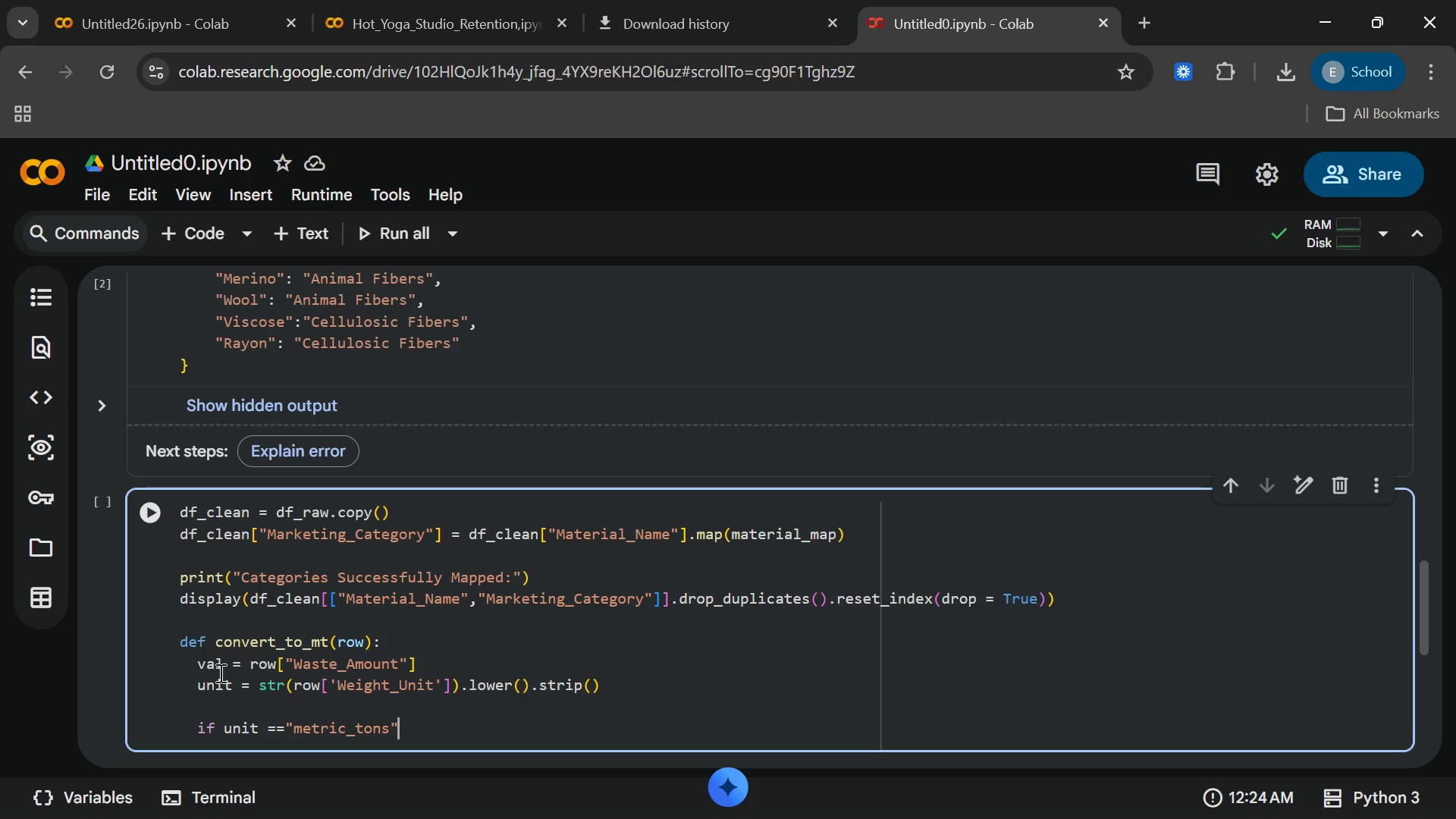 
type(: return val)
 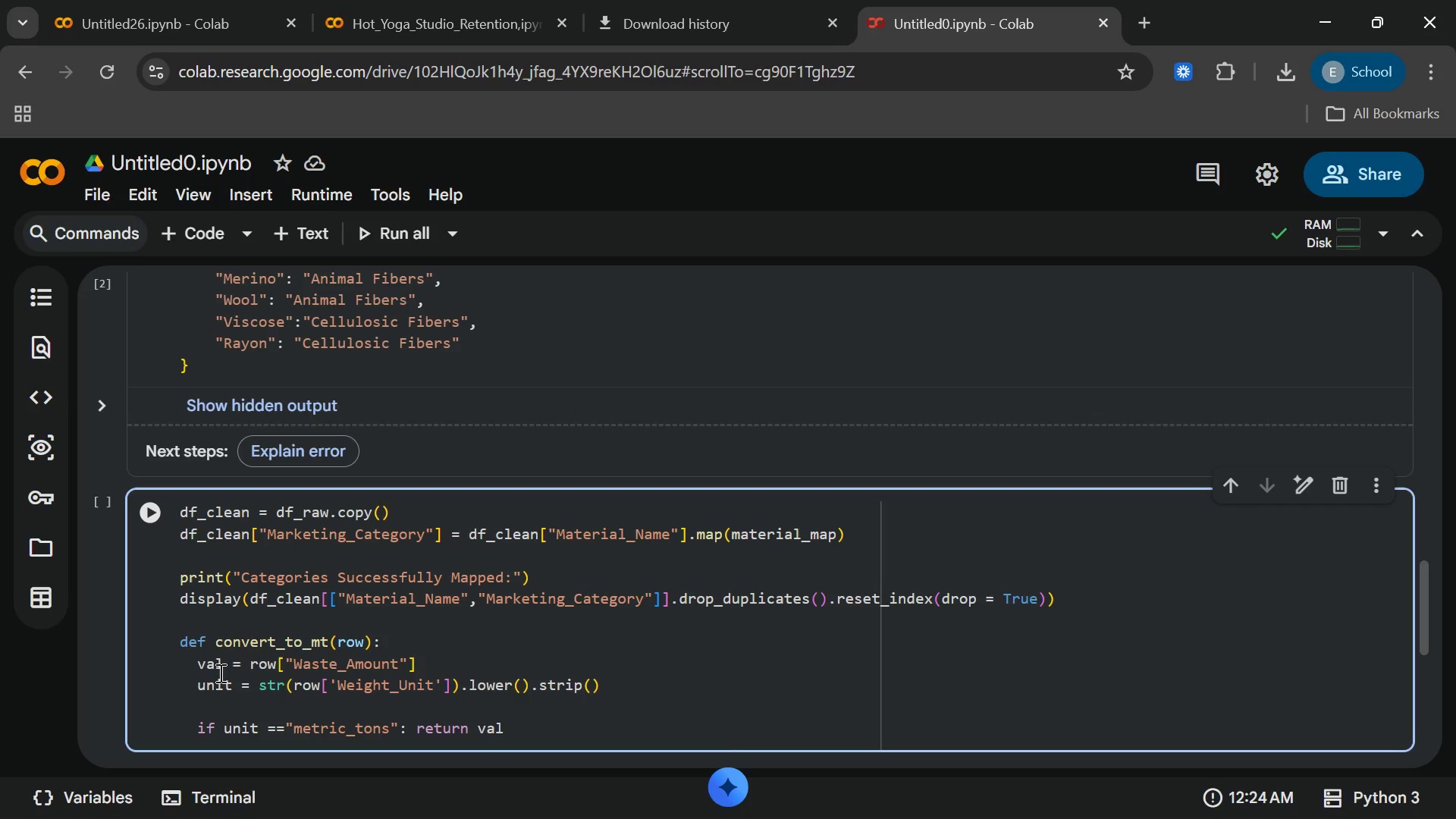 
key(Enter)
 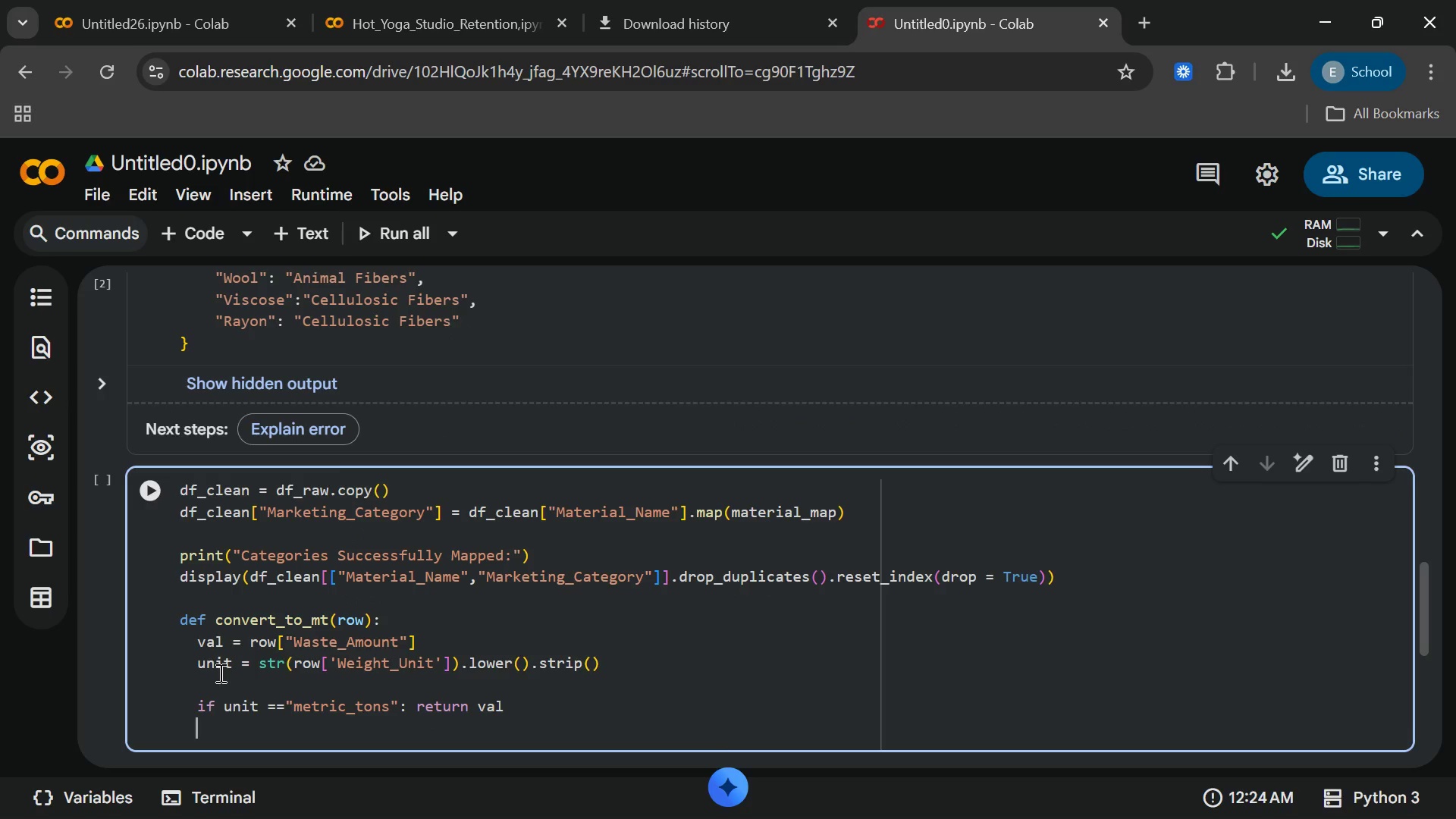 
type(elif)
 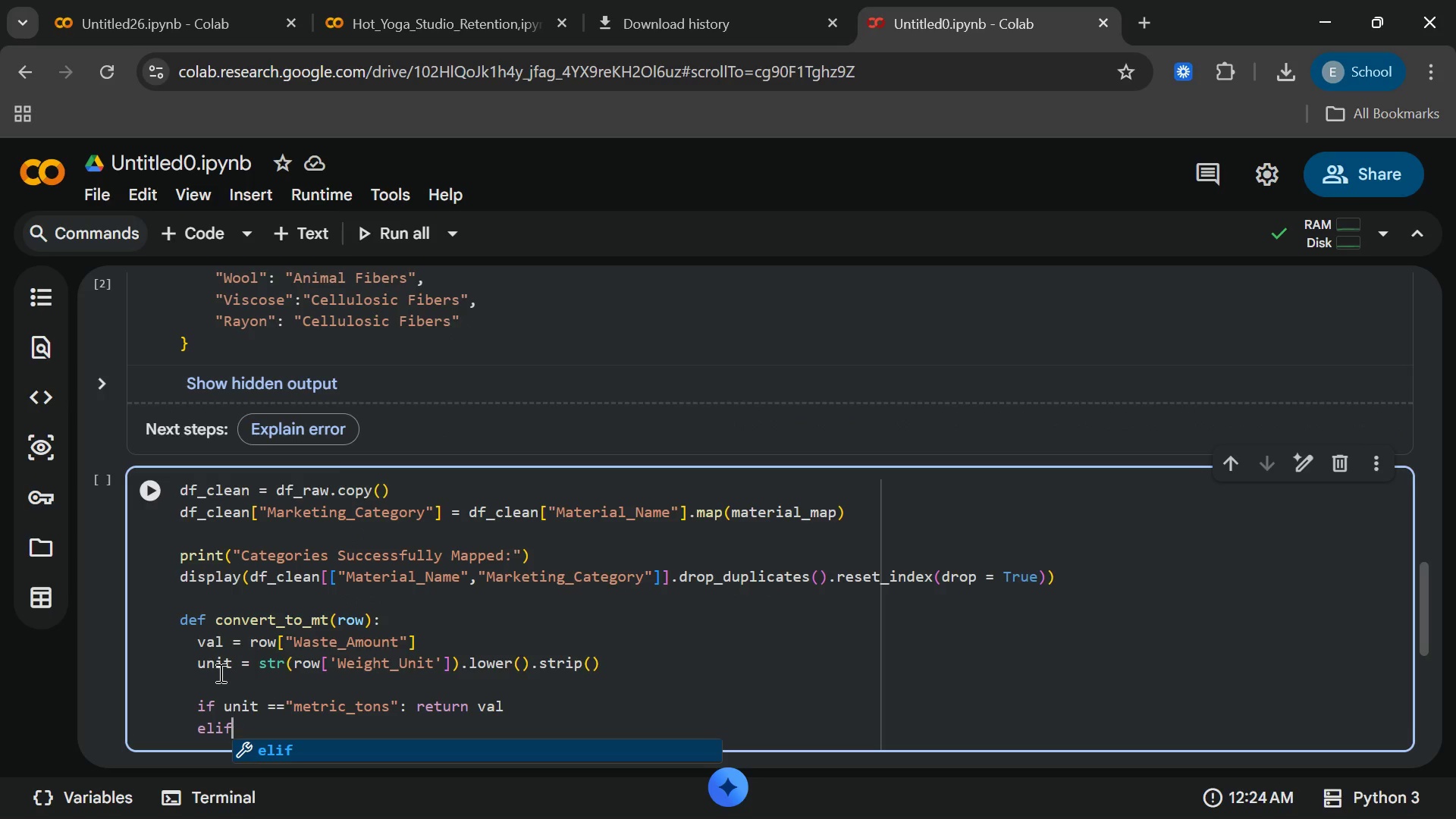 
key(Enter)
 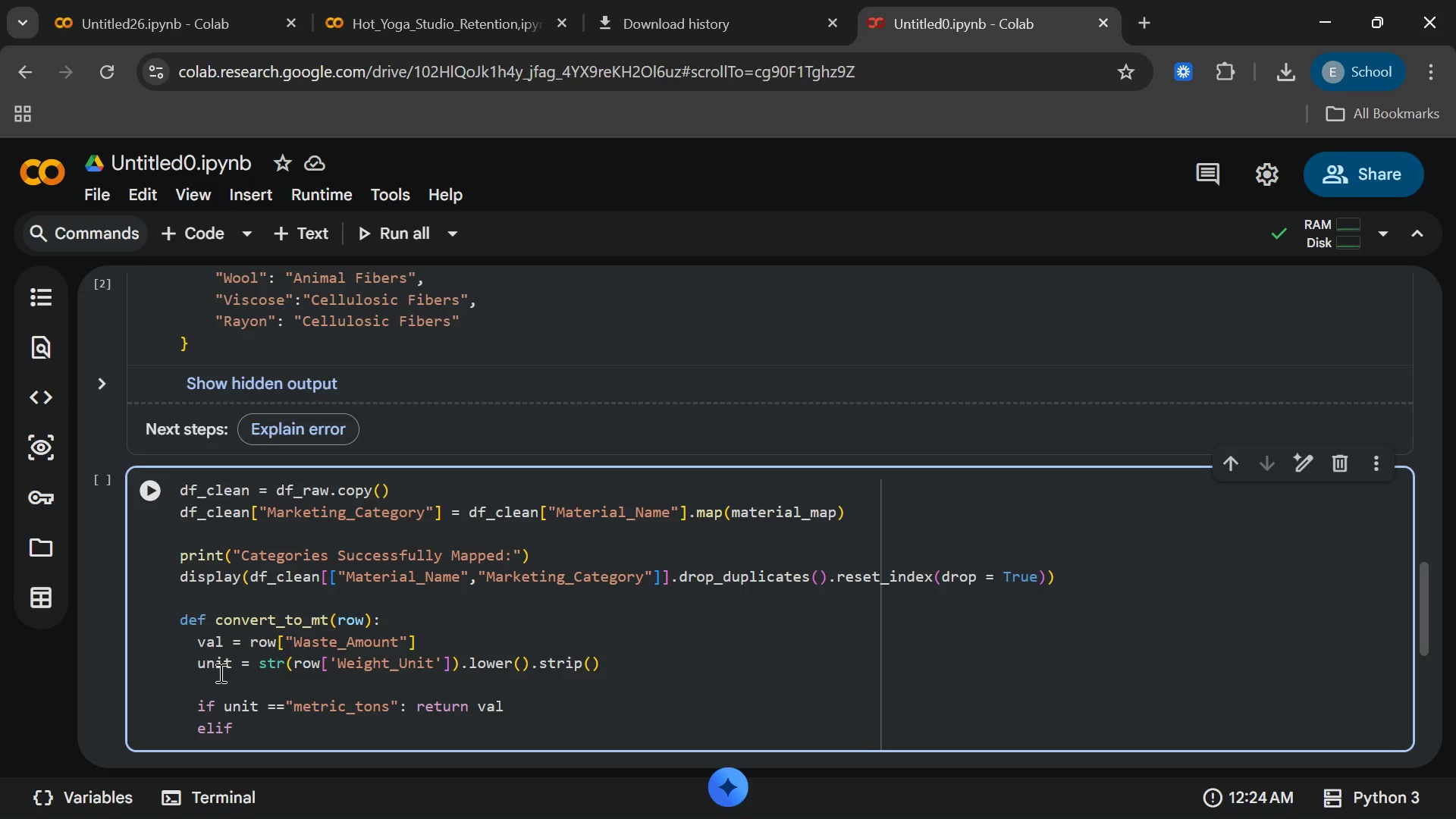 
type( unit)
 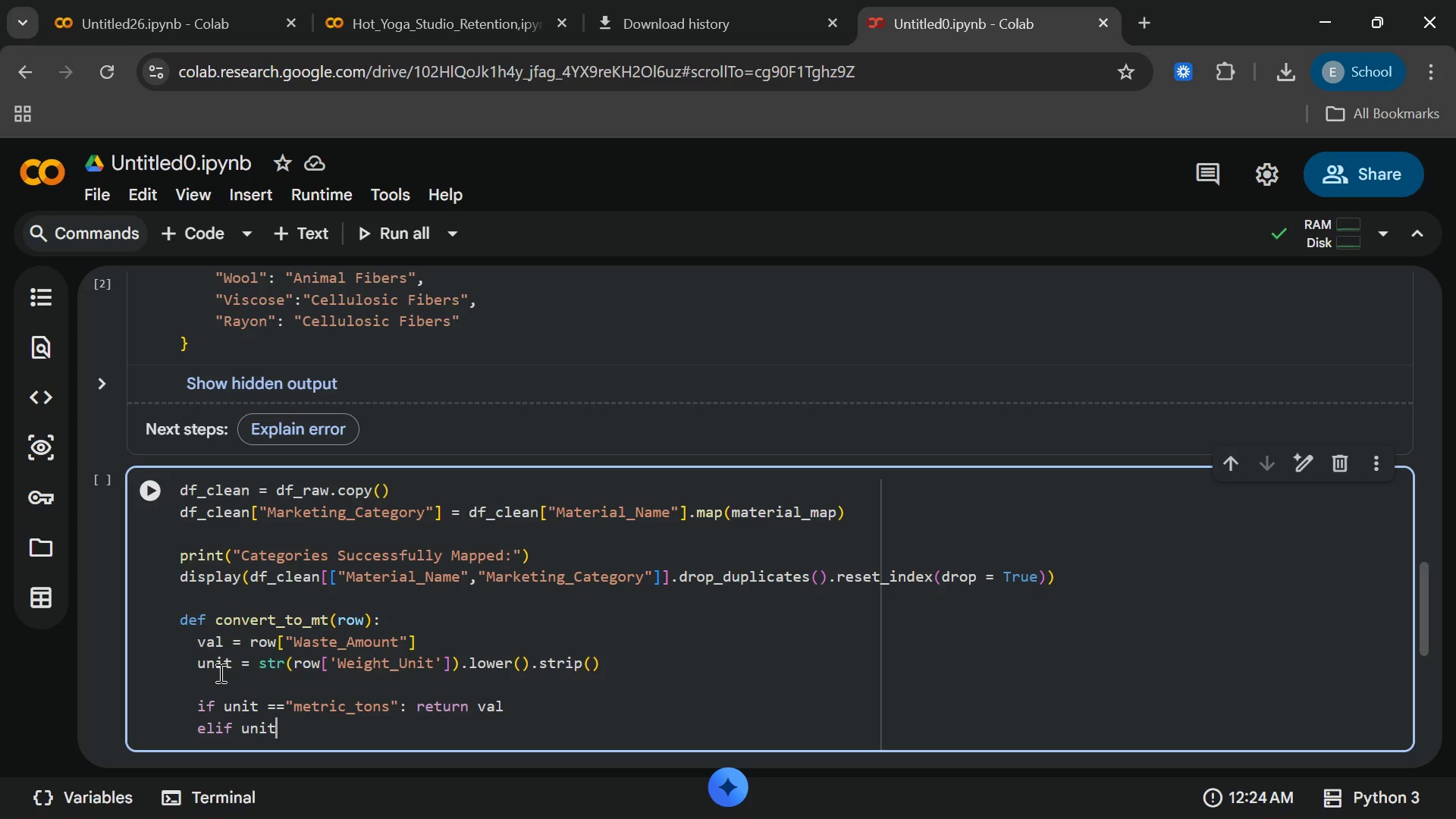 
key(Space)
 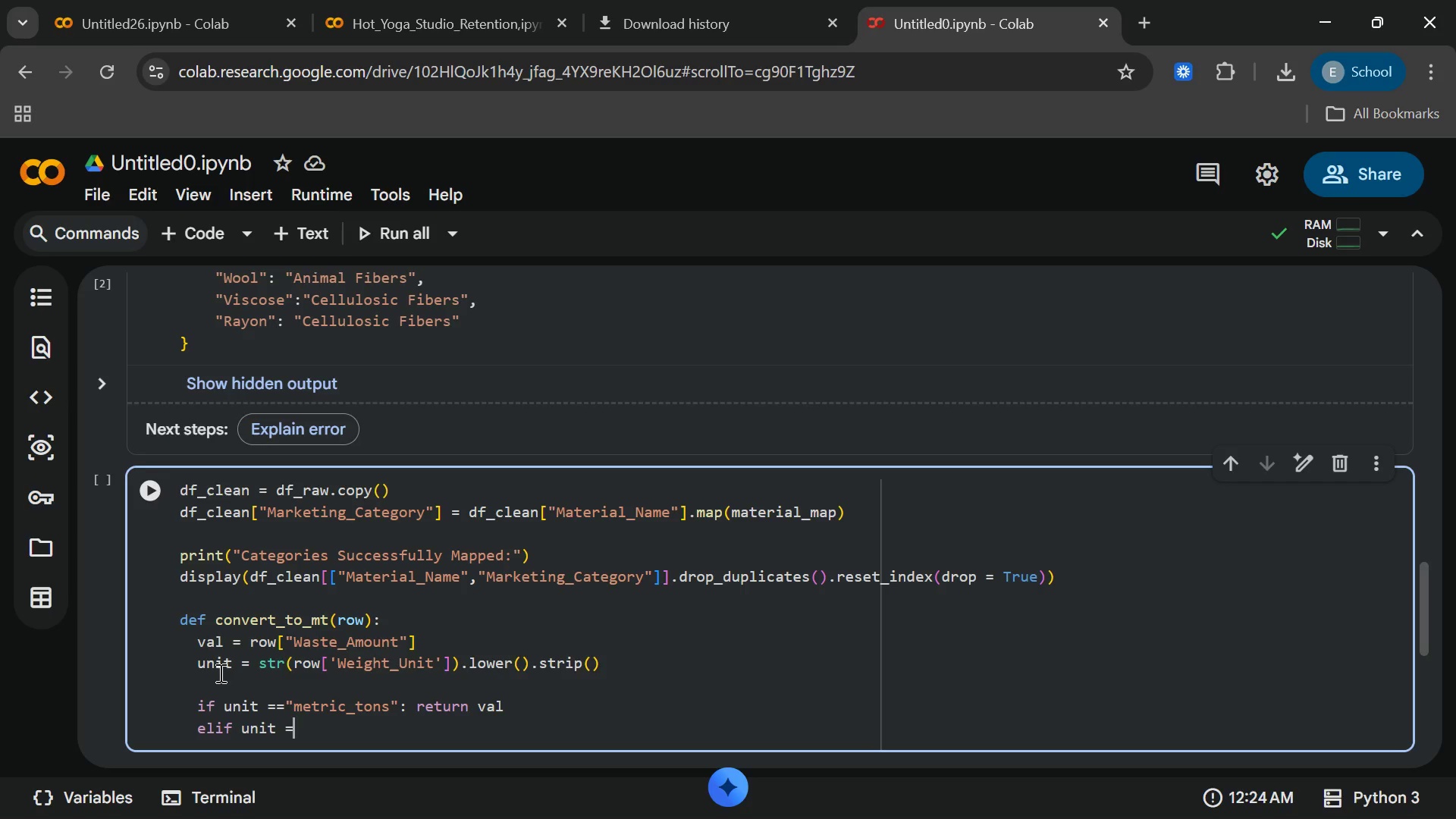 
key(Equal)
 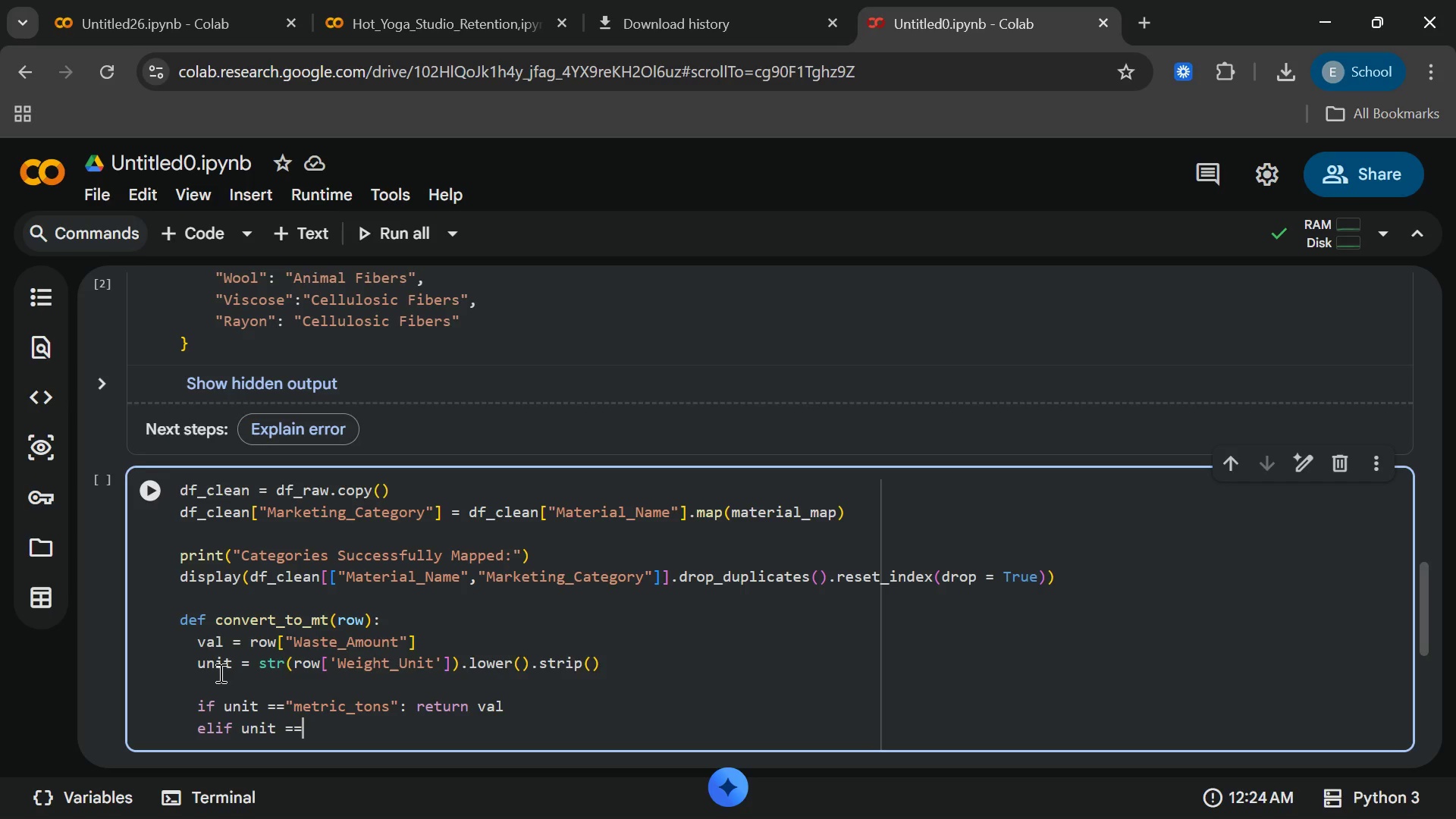 
key(Equal)
 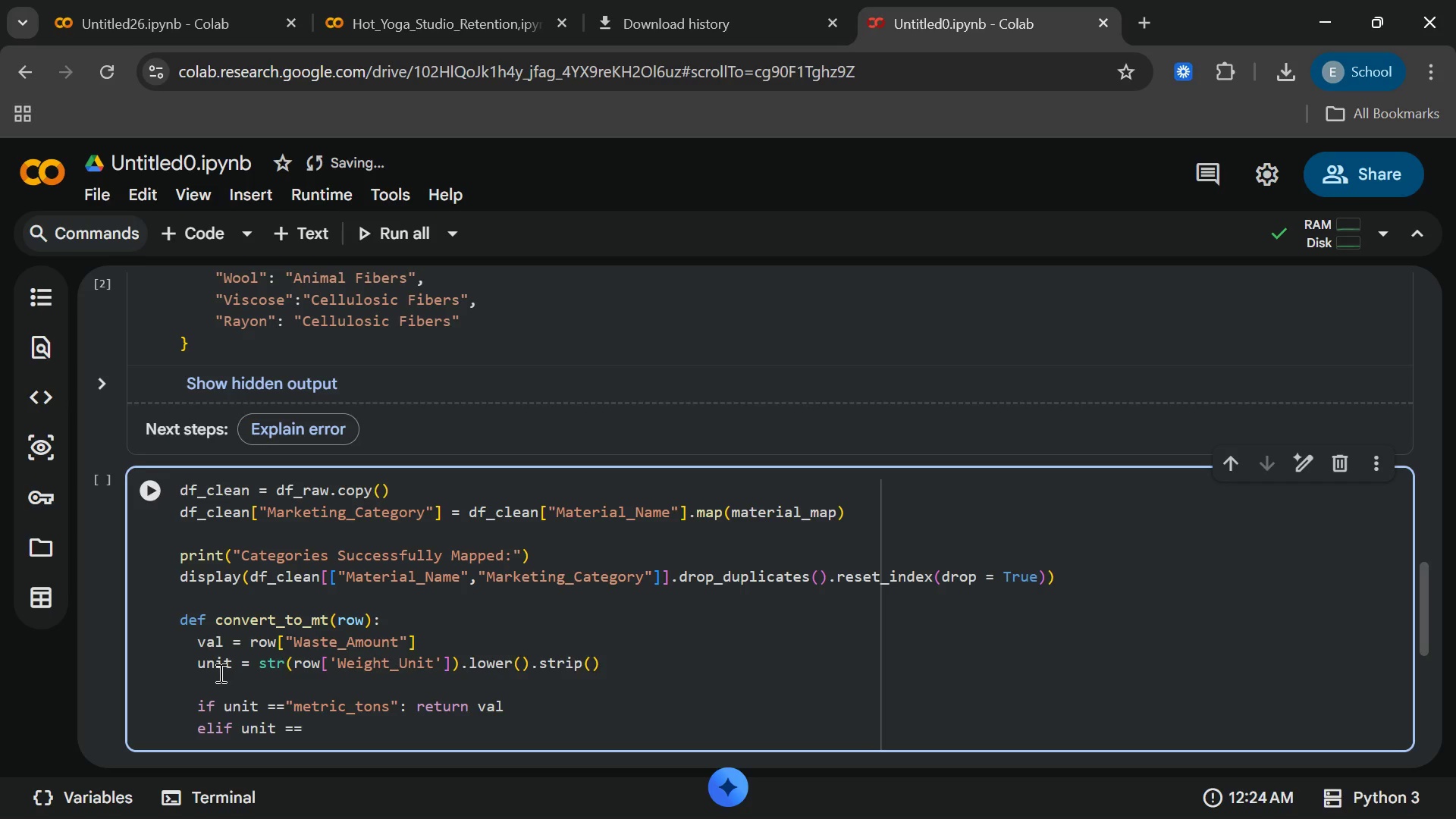 
key(Space)
 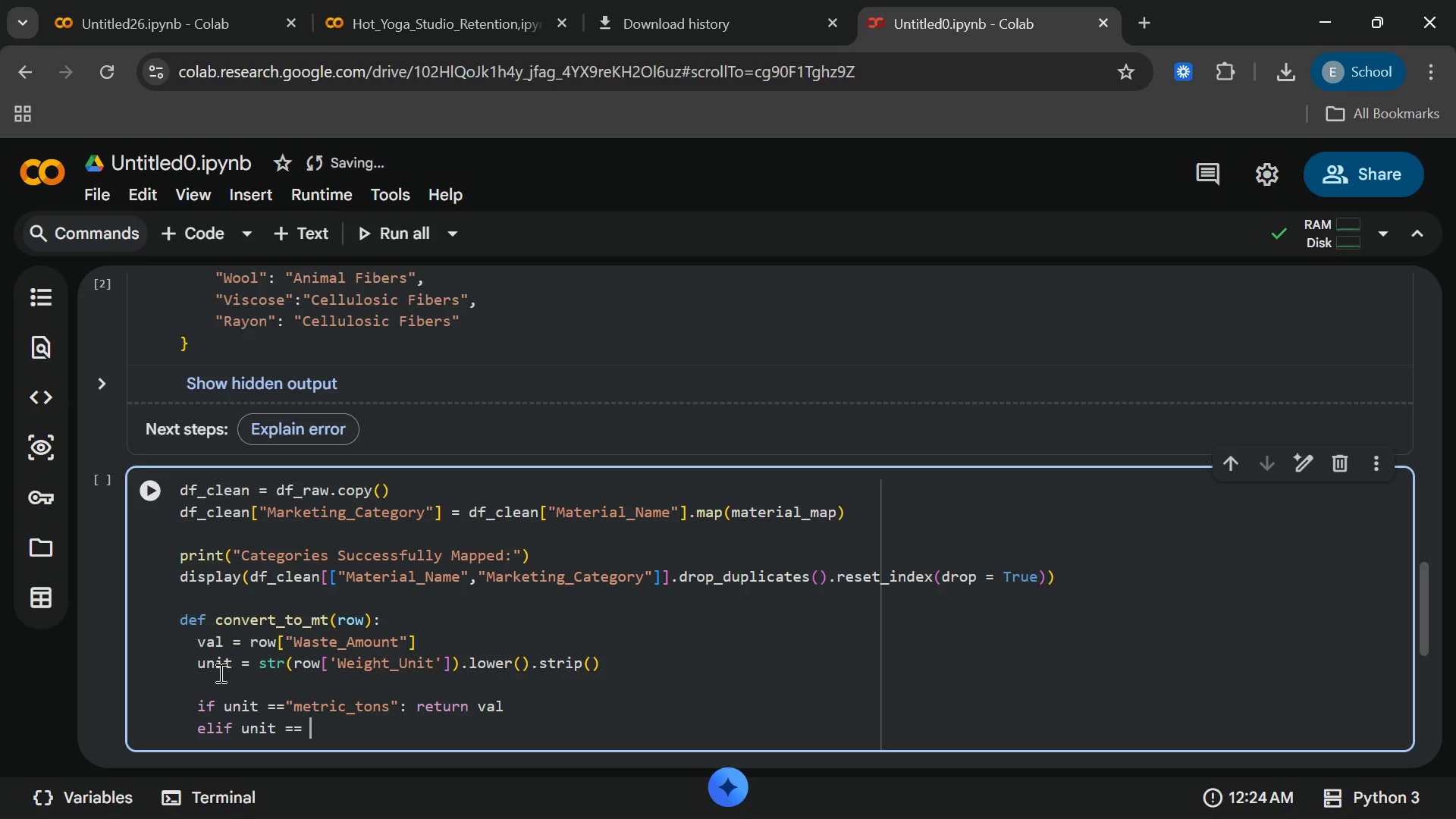 
key(Shift+Quote)
 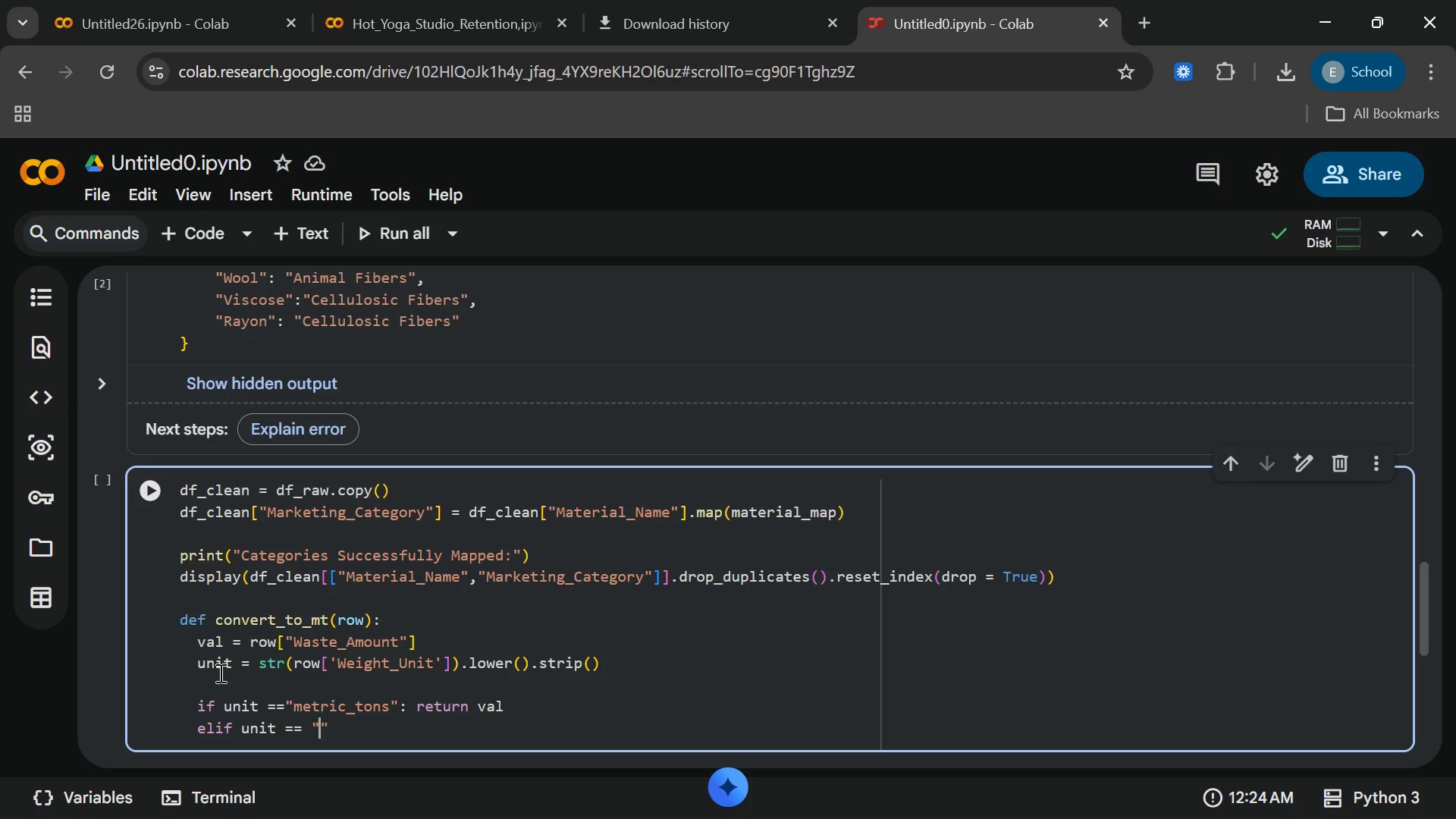 
type(Kg)
key(Backspace)
key(Backspace)
type(kg)
 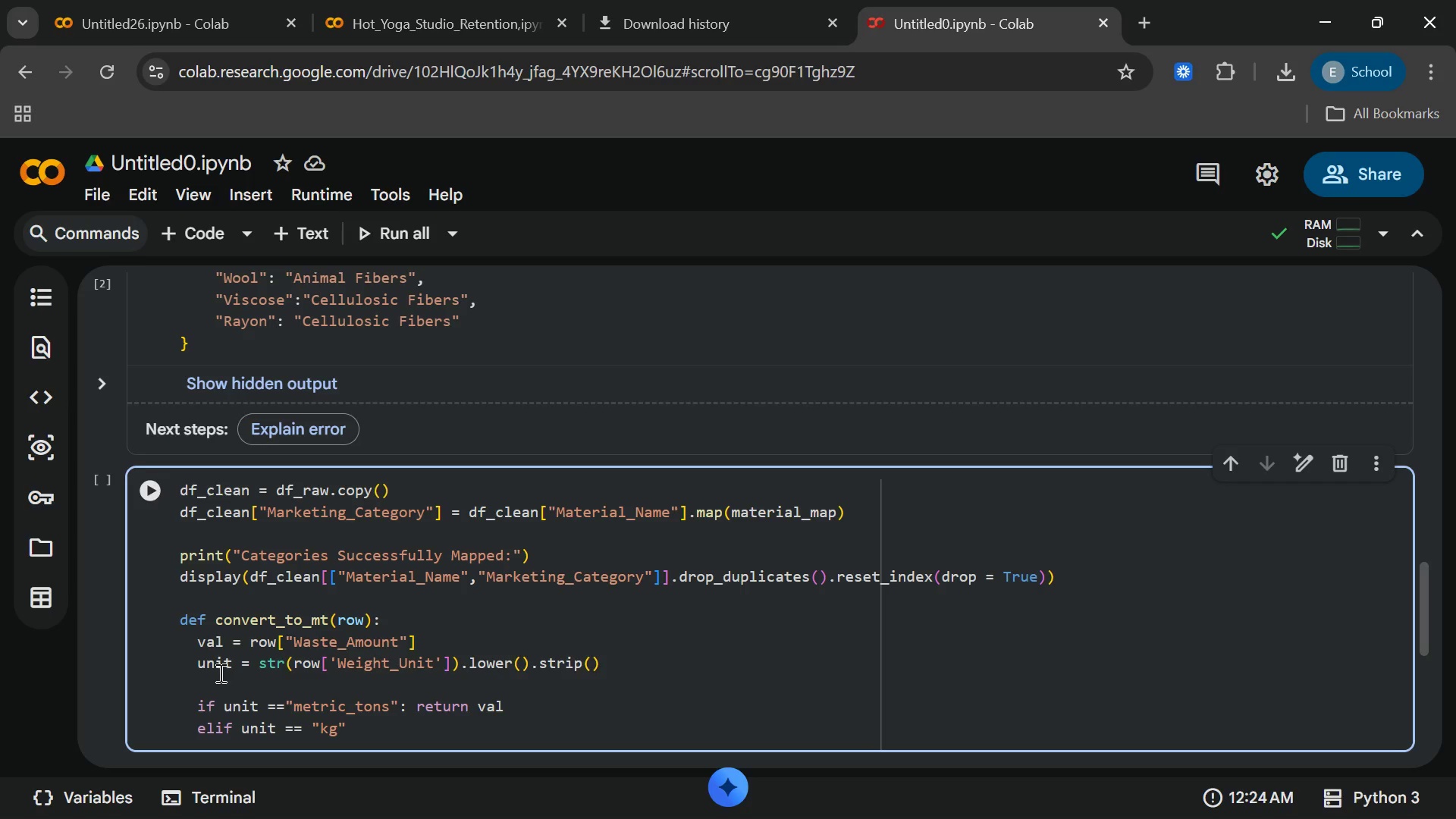 
key(ArrowRight)
 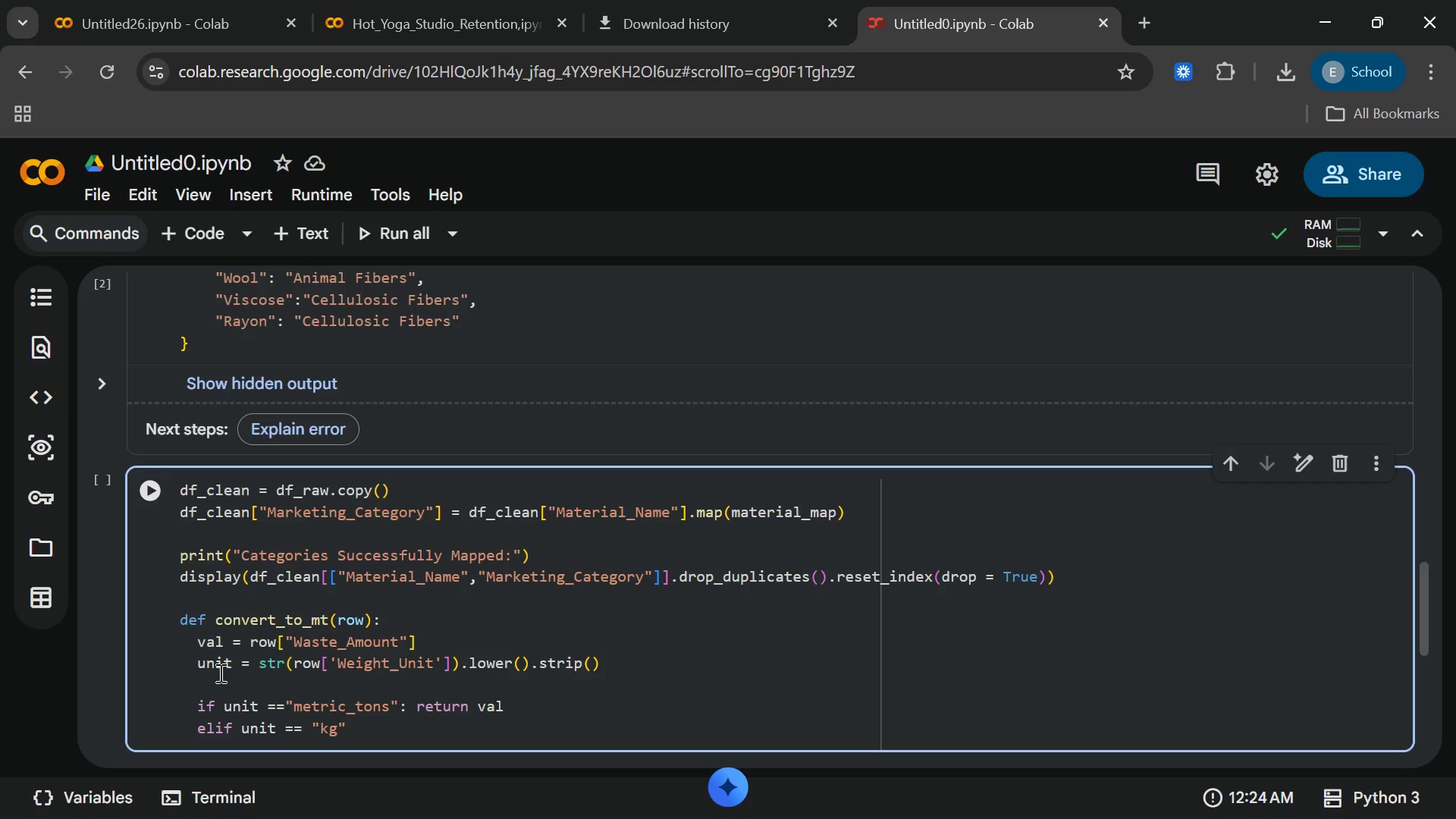 
type(:return)
 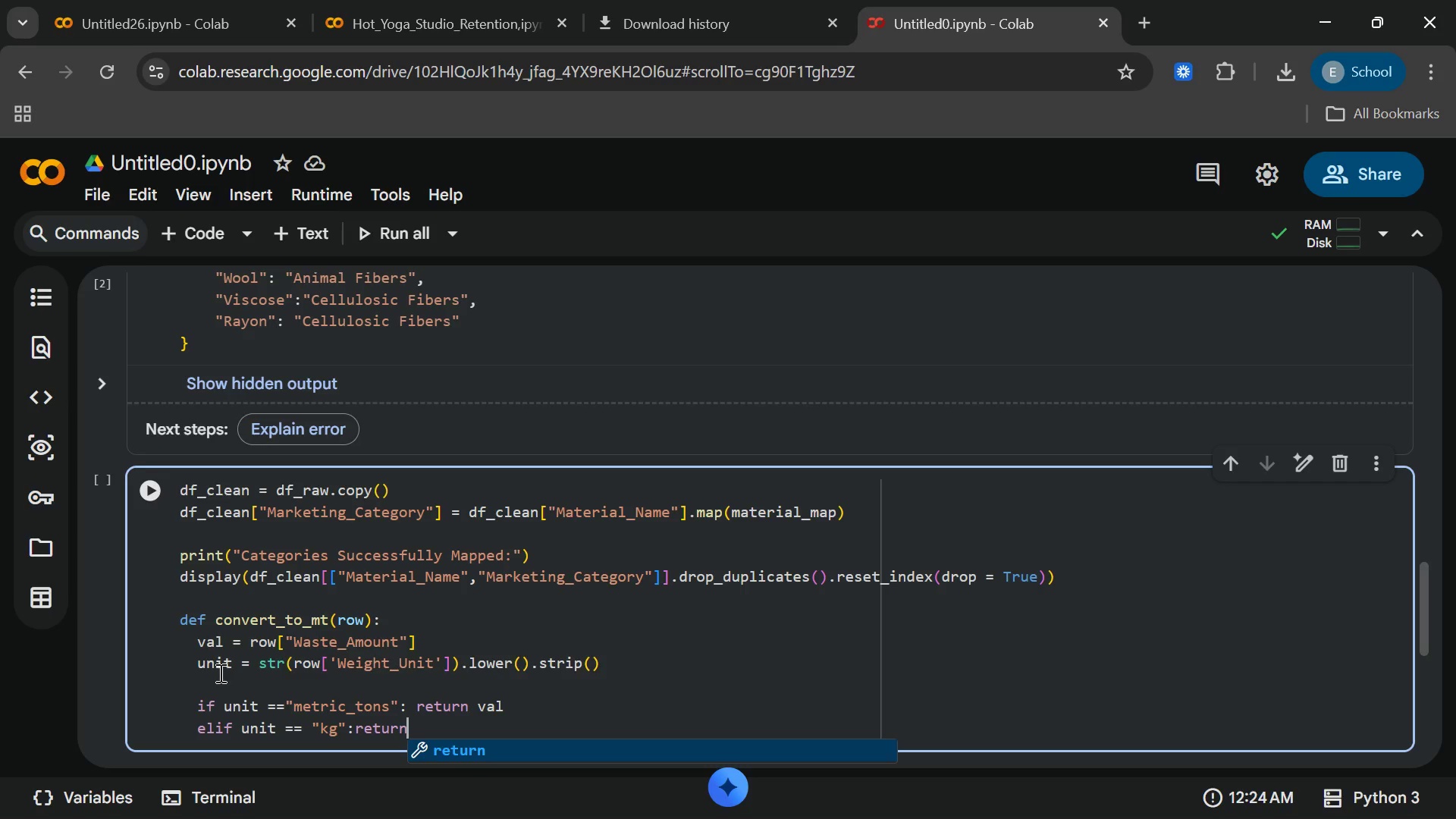 
key(Enter)
 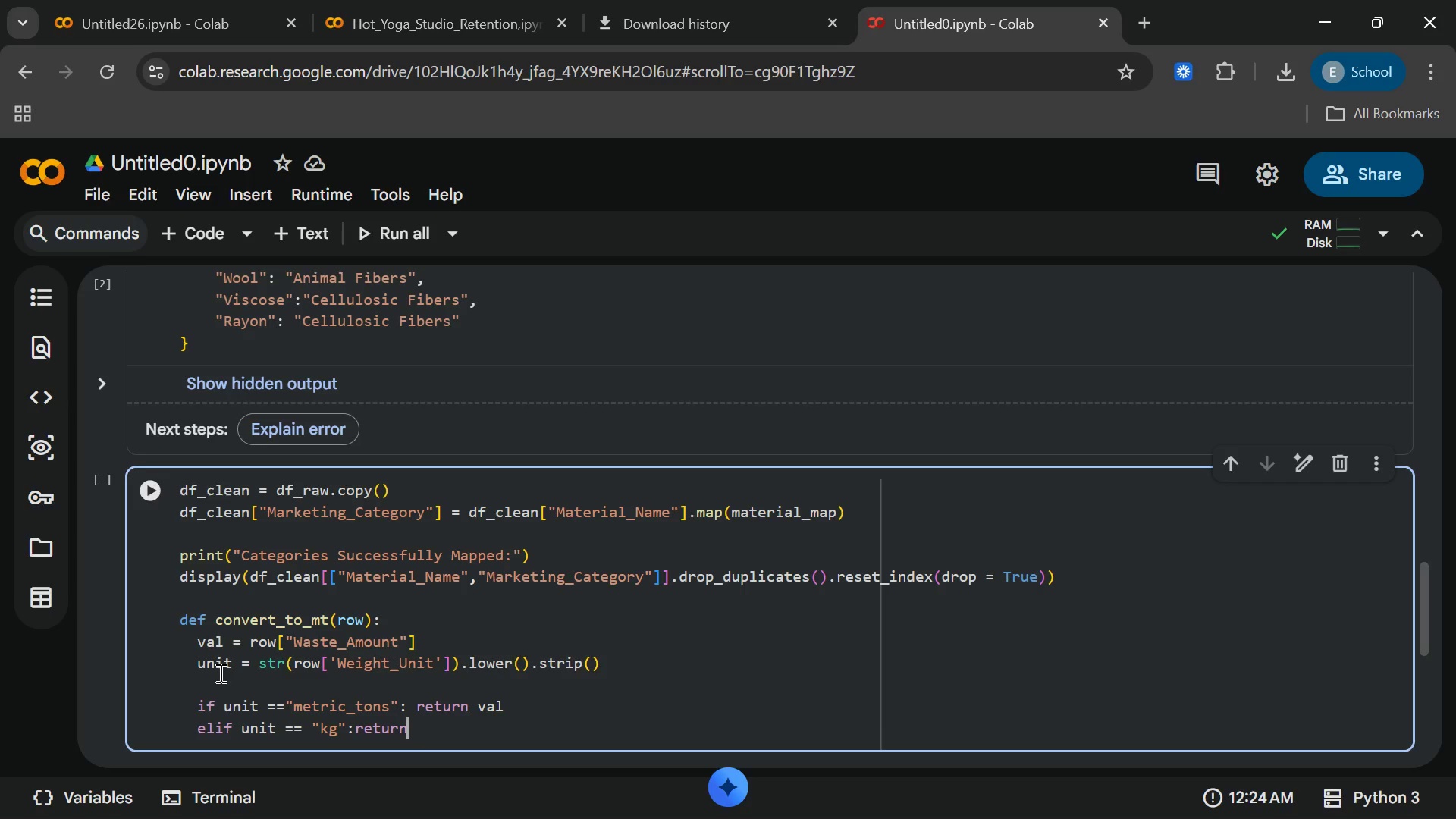 
type( val/)
 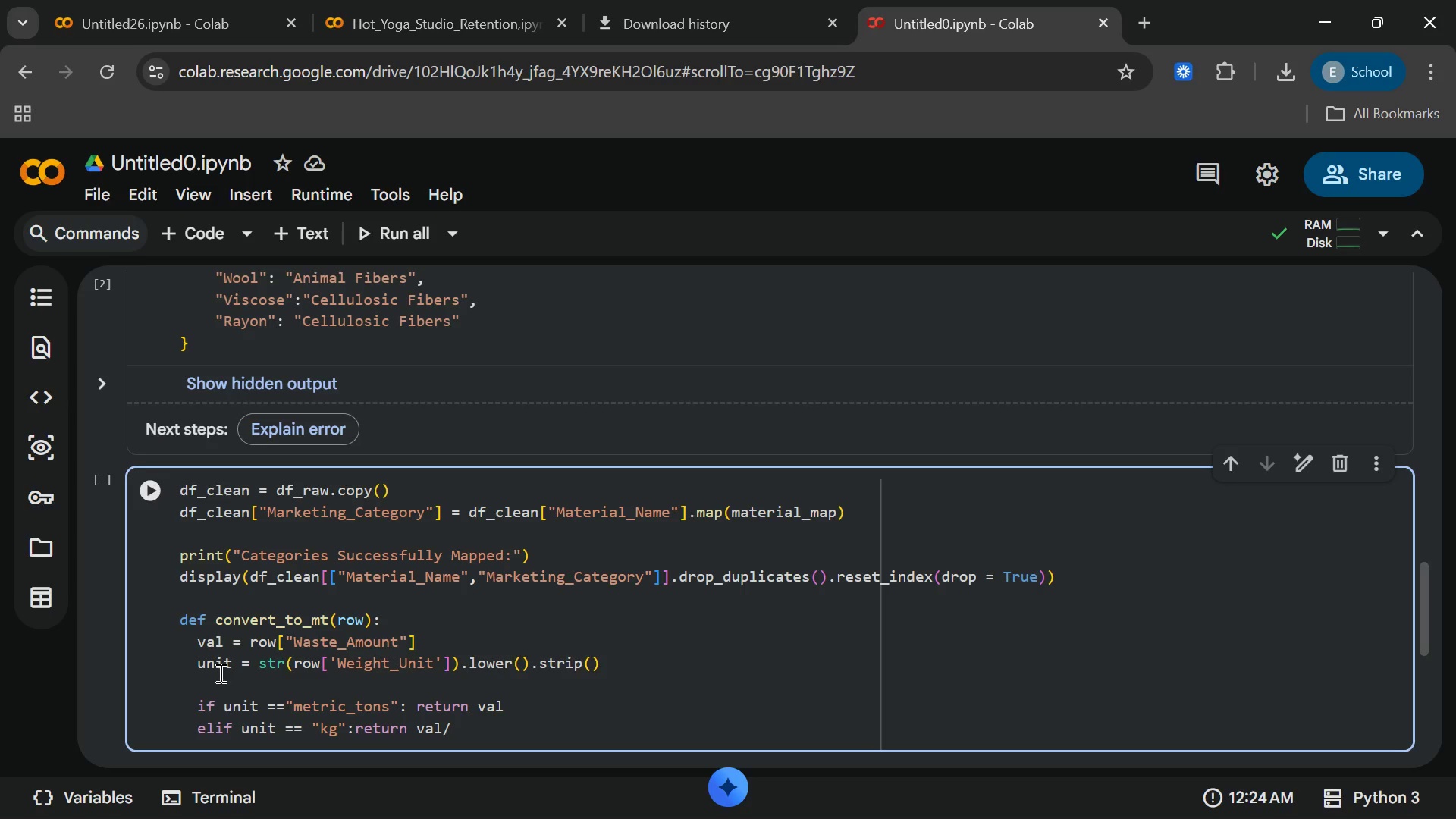 
wait(7.33)
 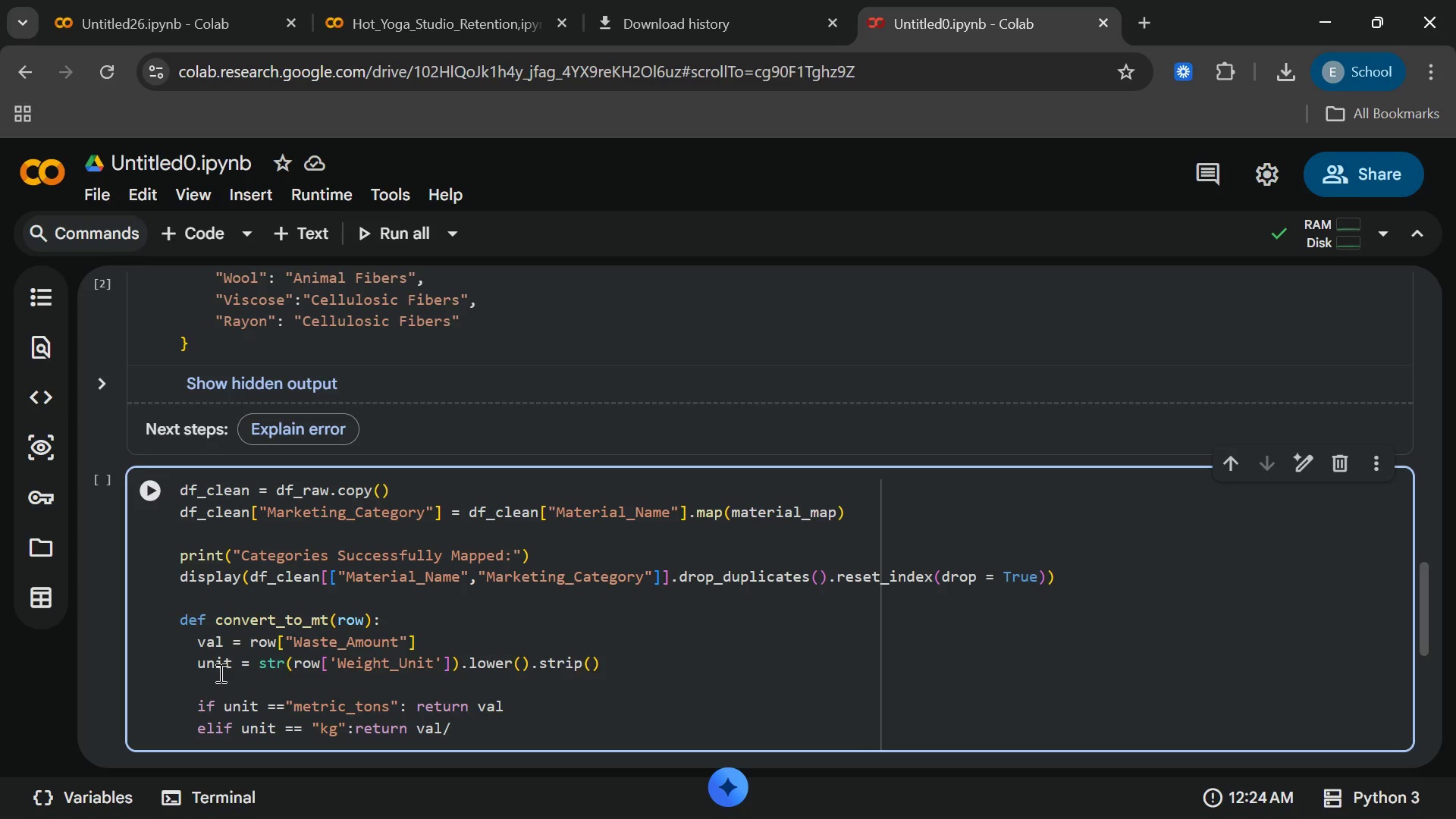 
type(1000)
 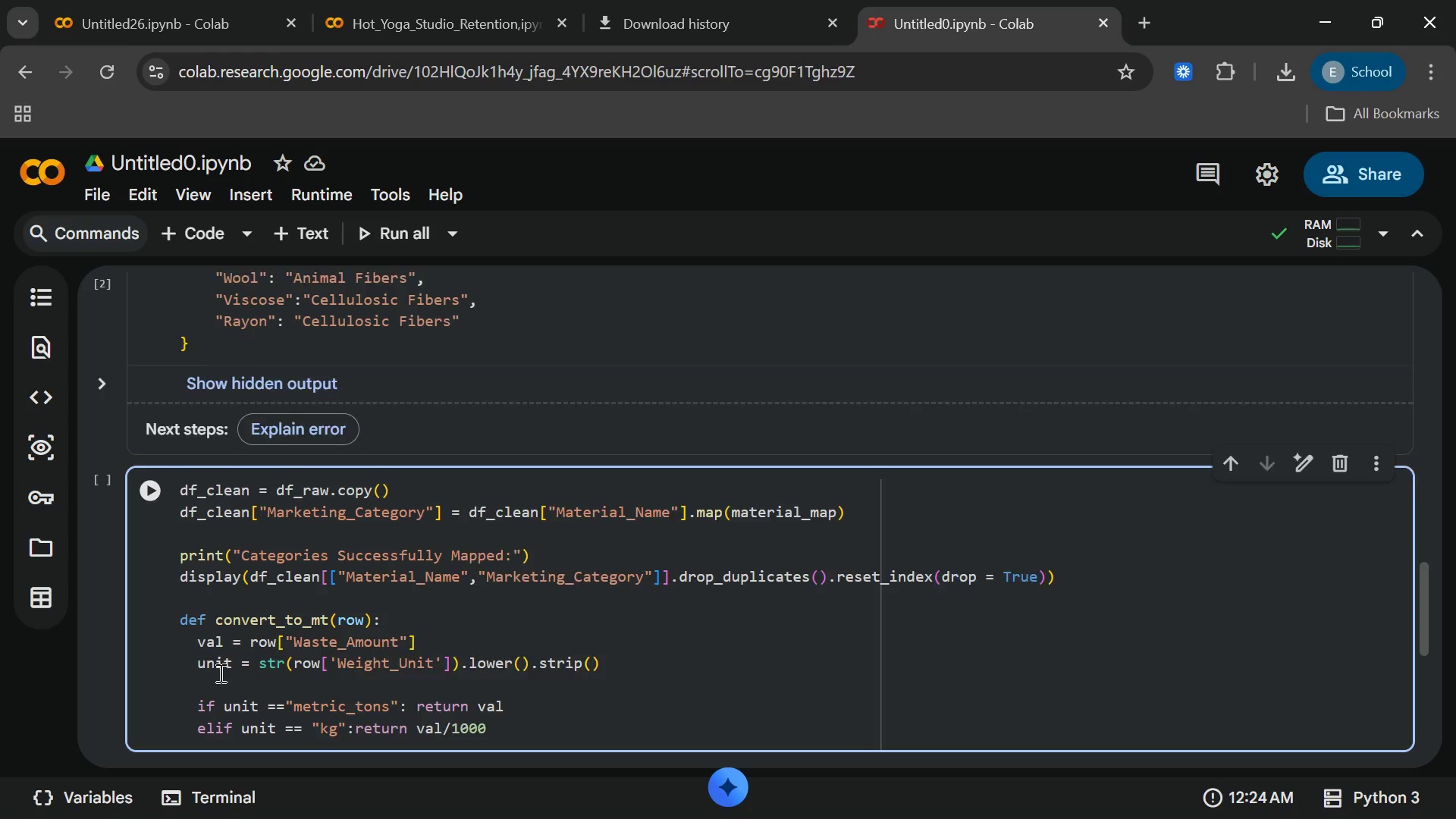 
key(Enter)
 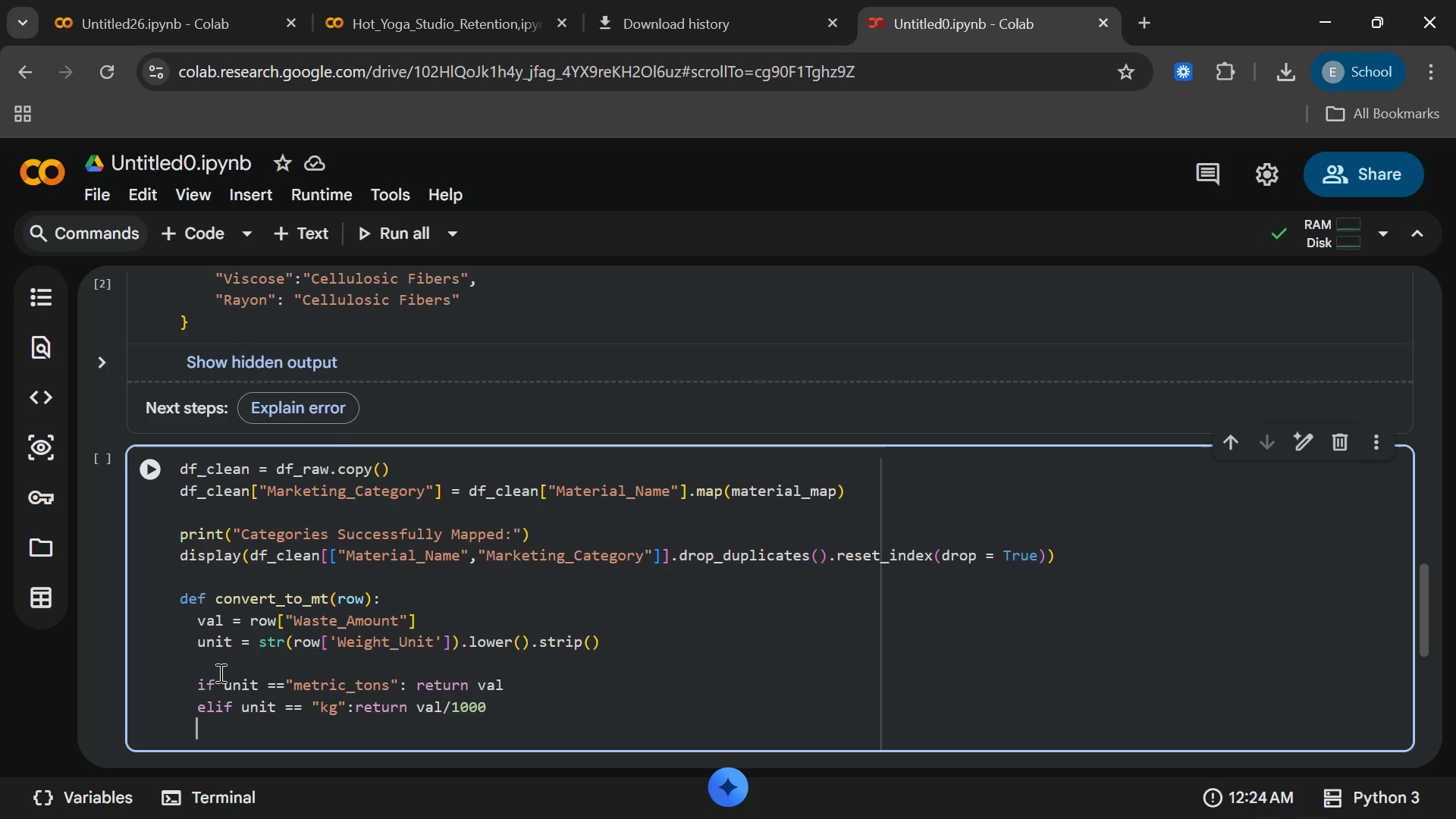 
type(elif)
 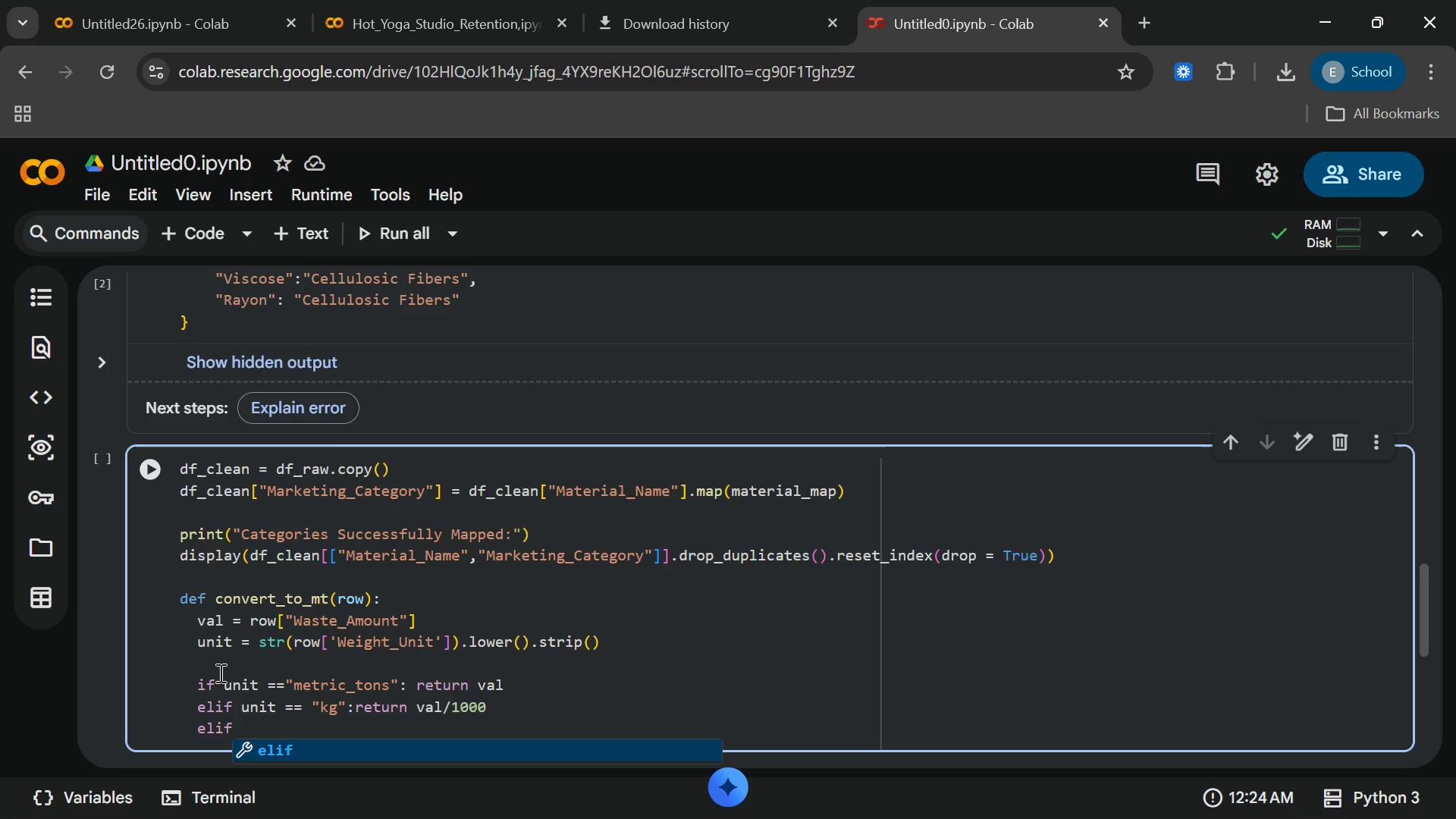 
key(Enter)
 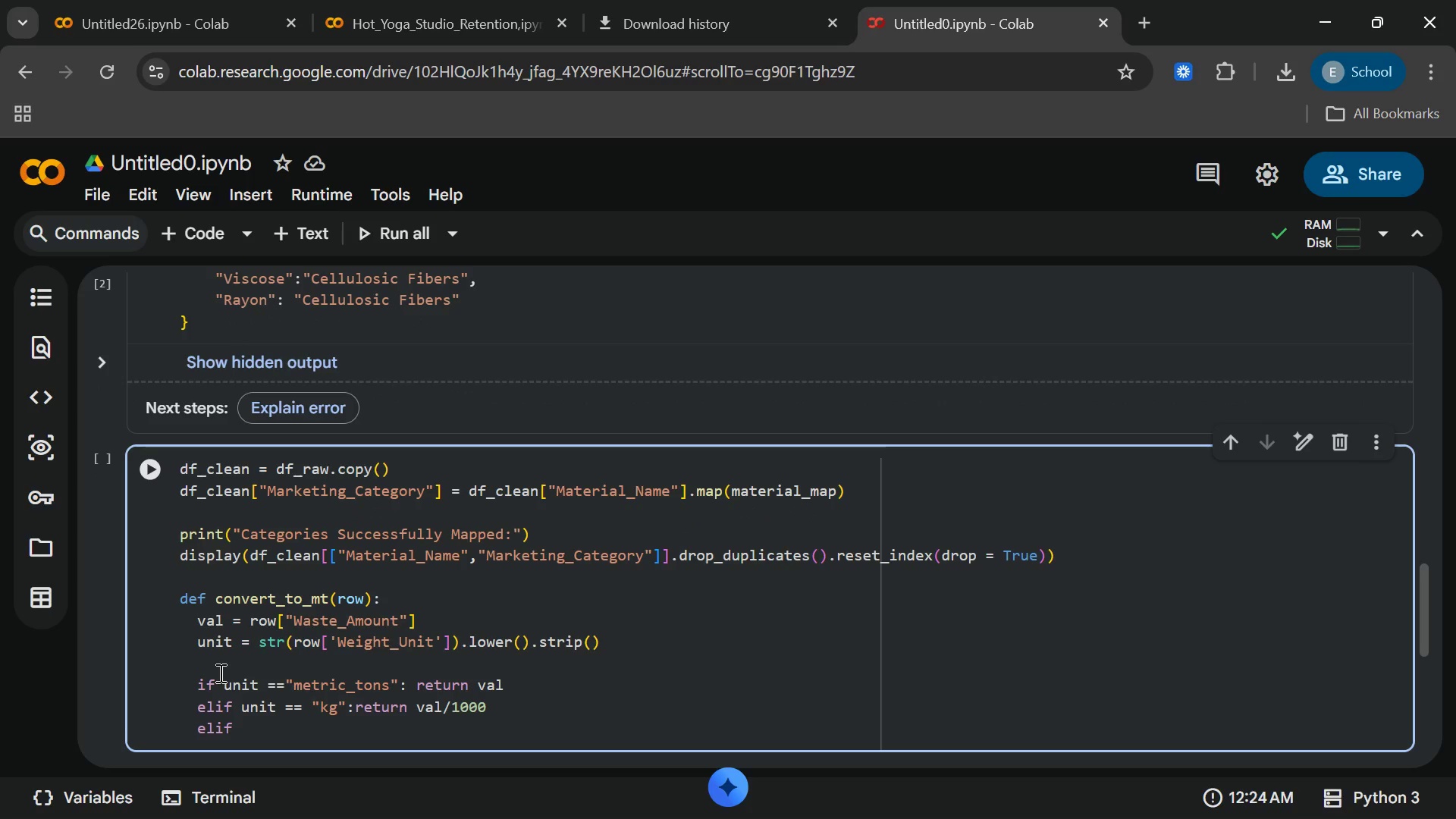 
type( unit)
 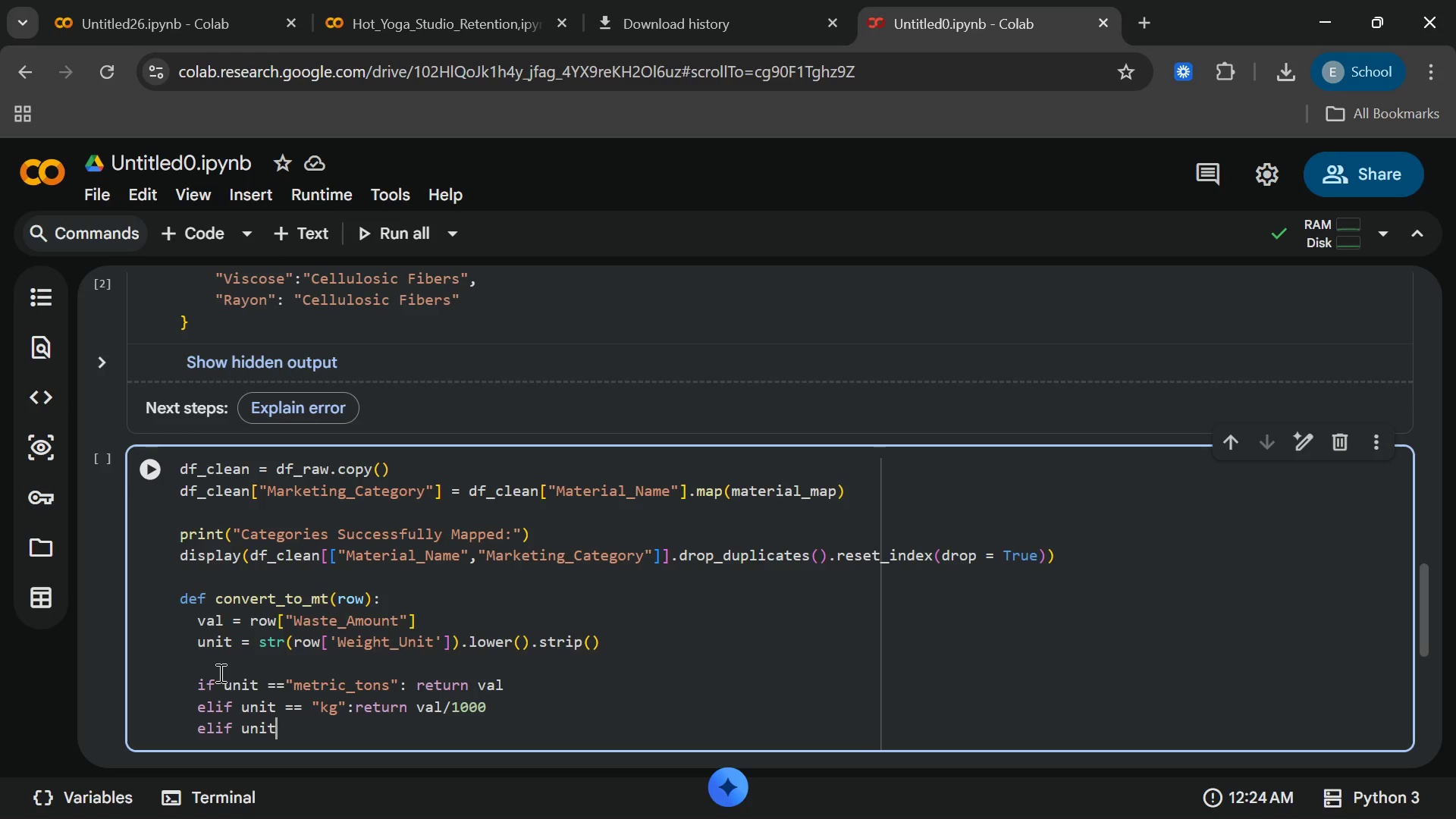 
wait(5.11)
 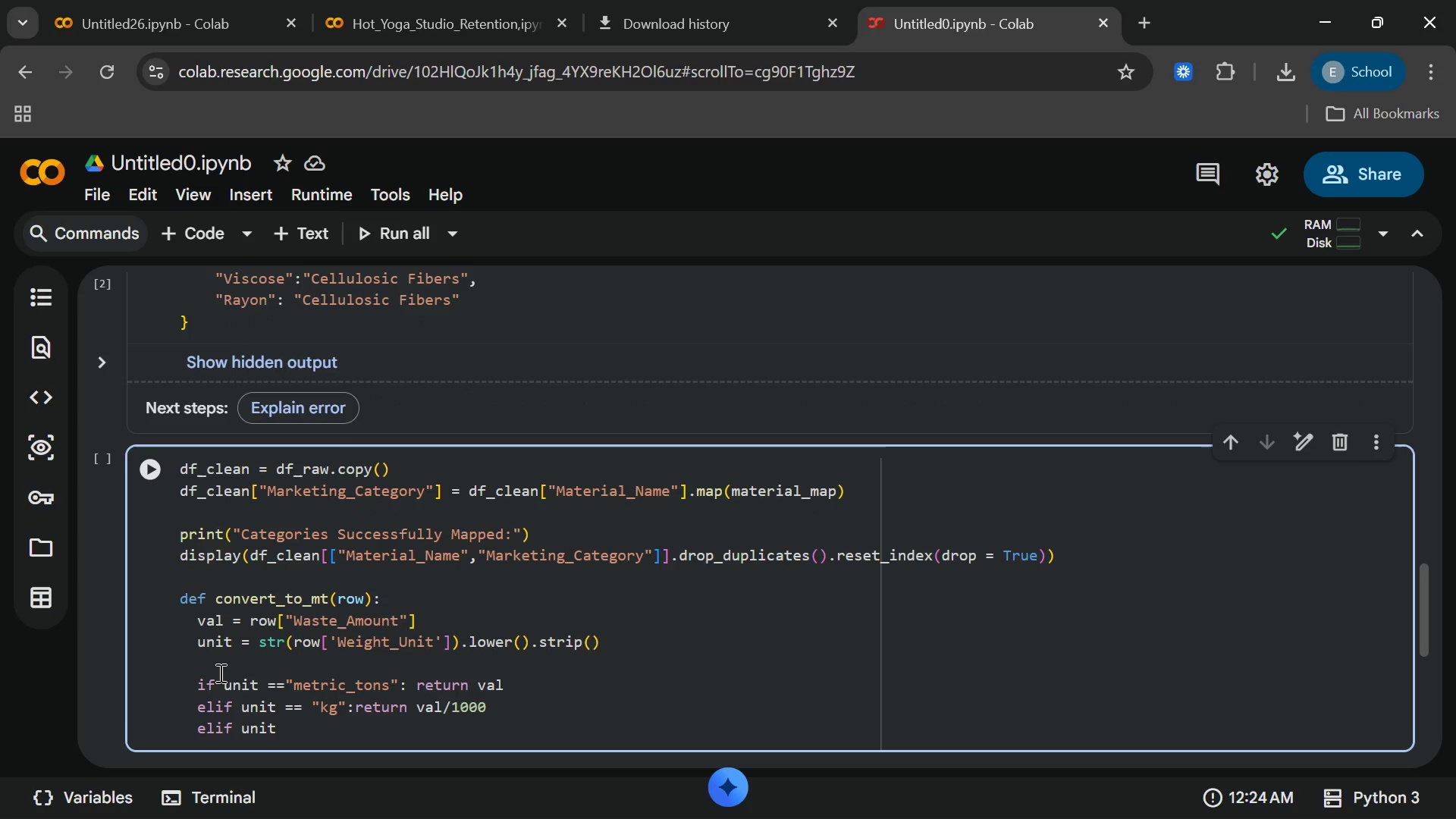 
key(Space)
 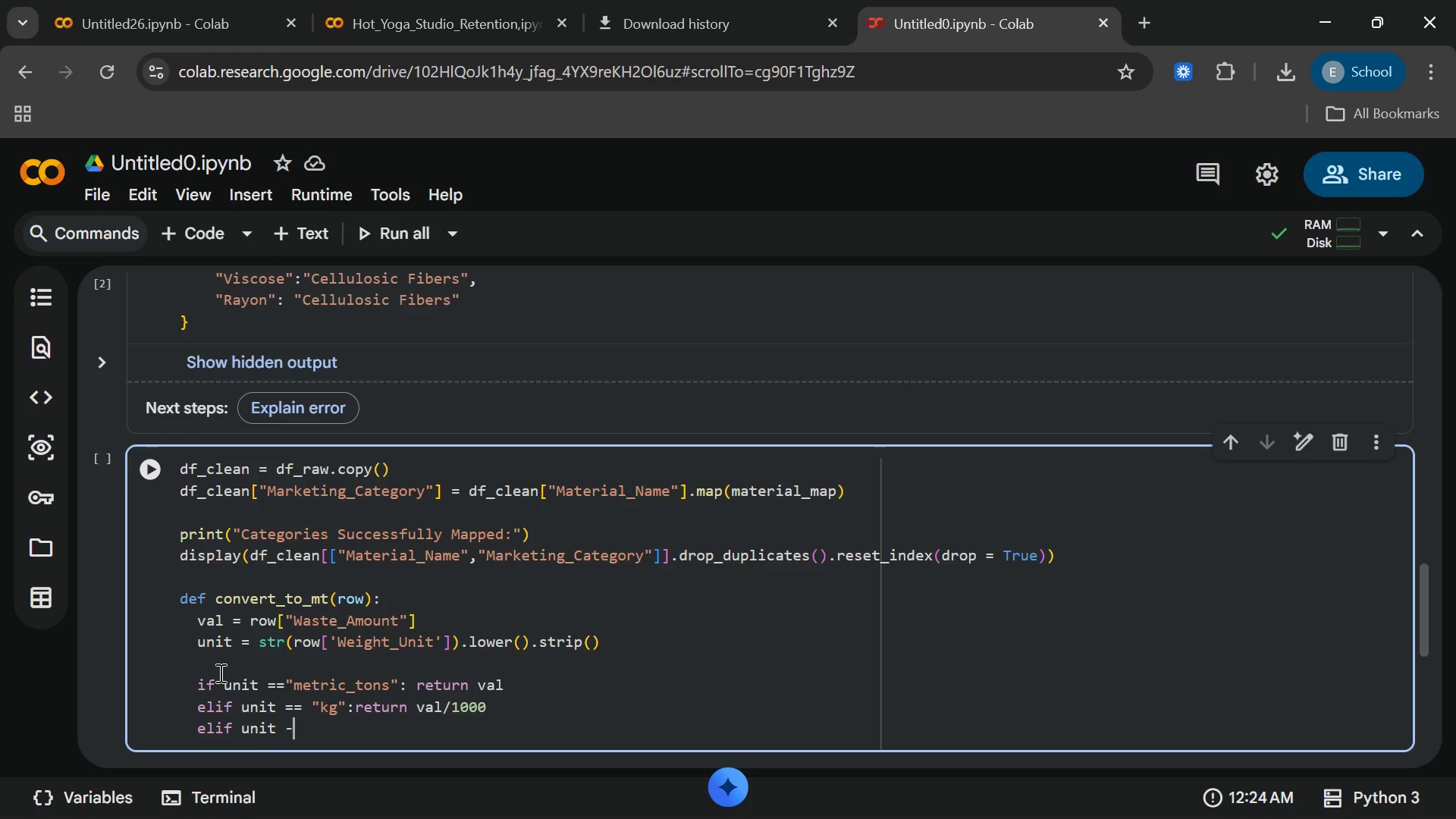 
key(Minus)
 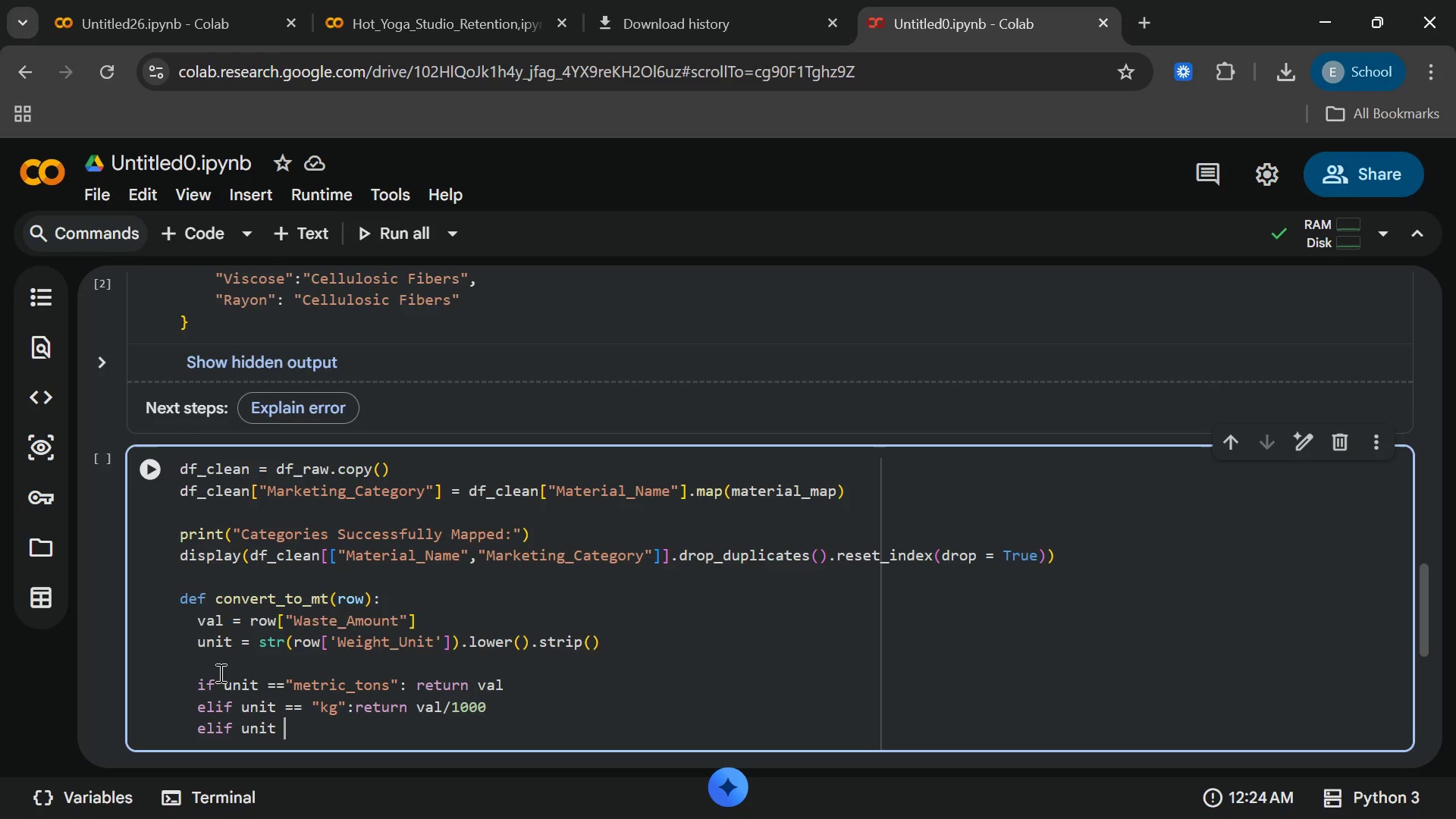 
key(Backspace)
 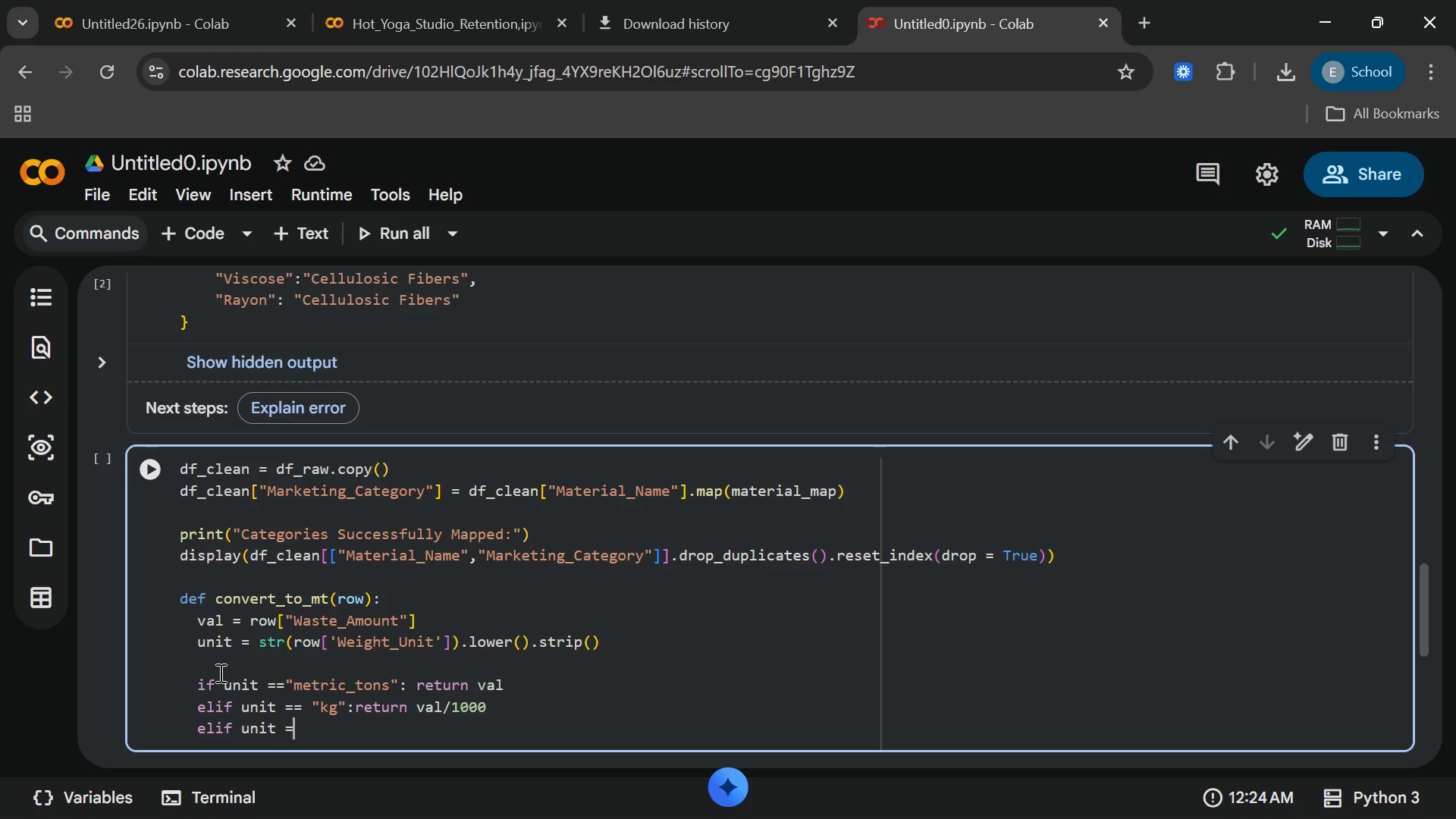 
key(Equal)
 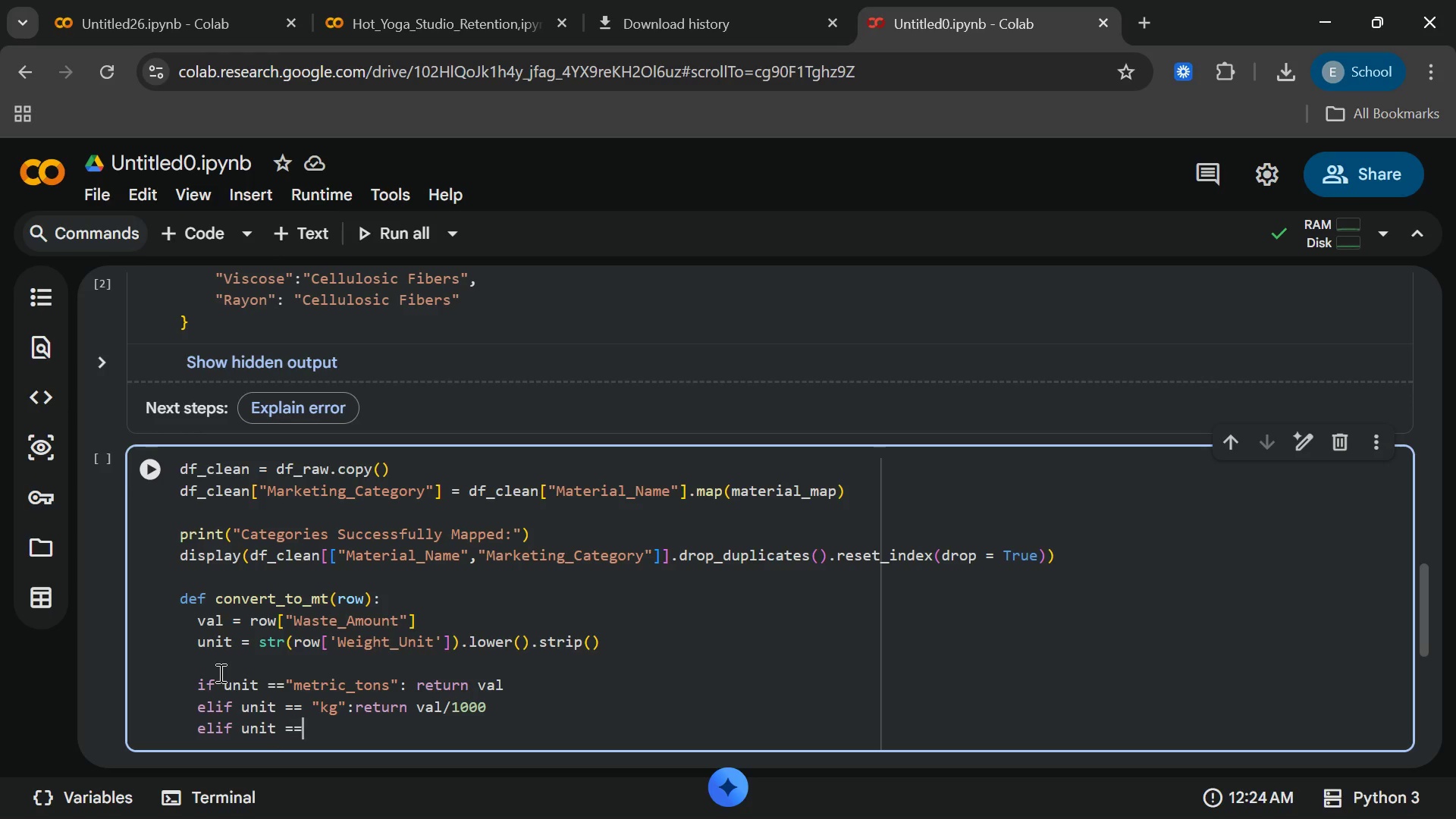 
key(Equal)
 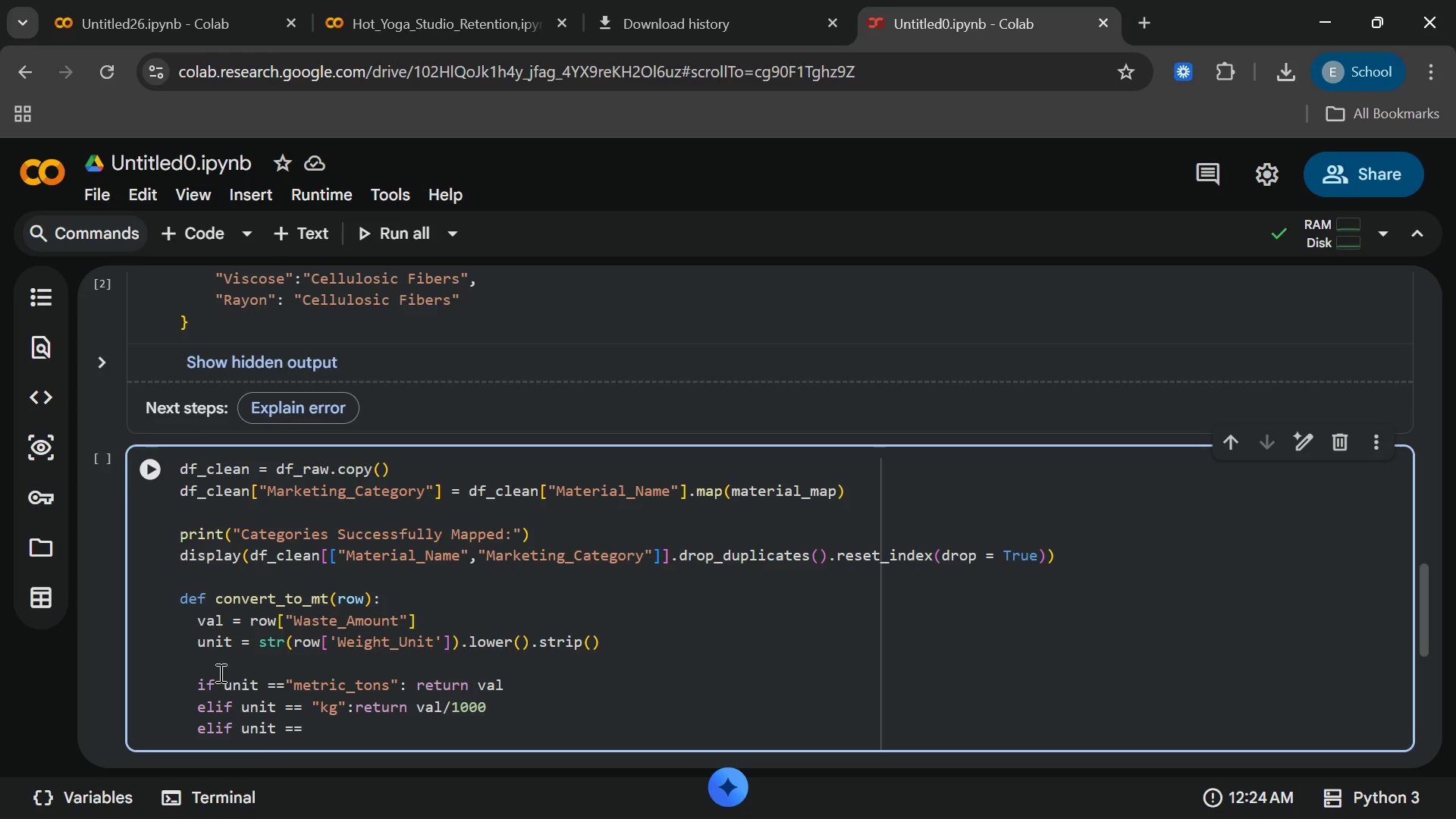 
key(Space)
 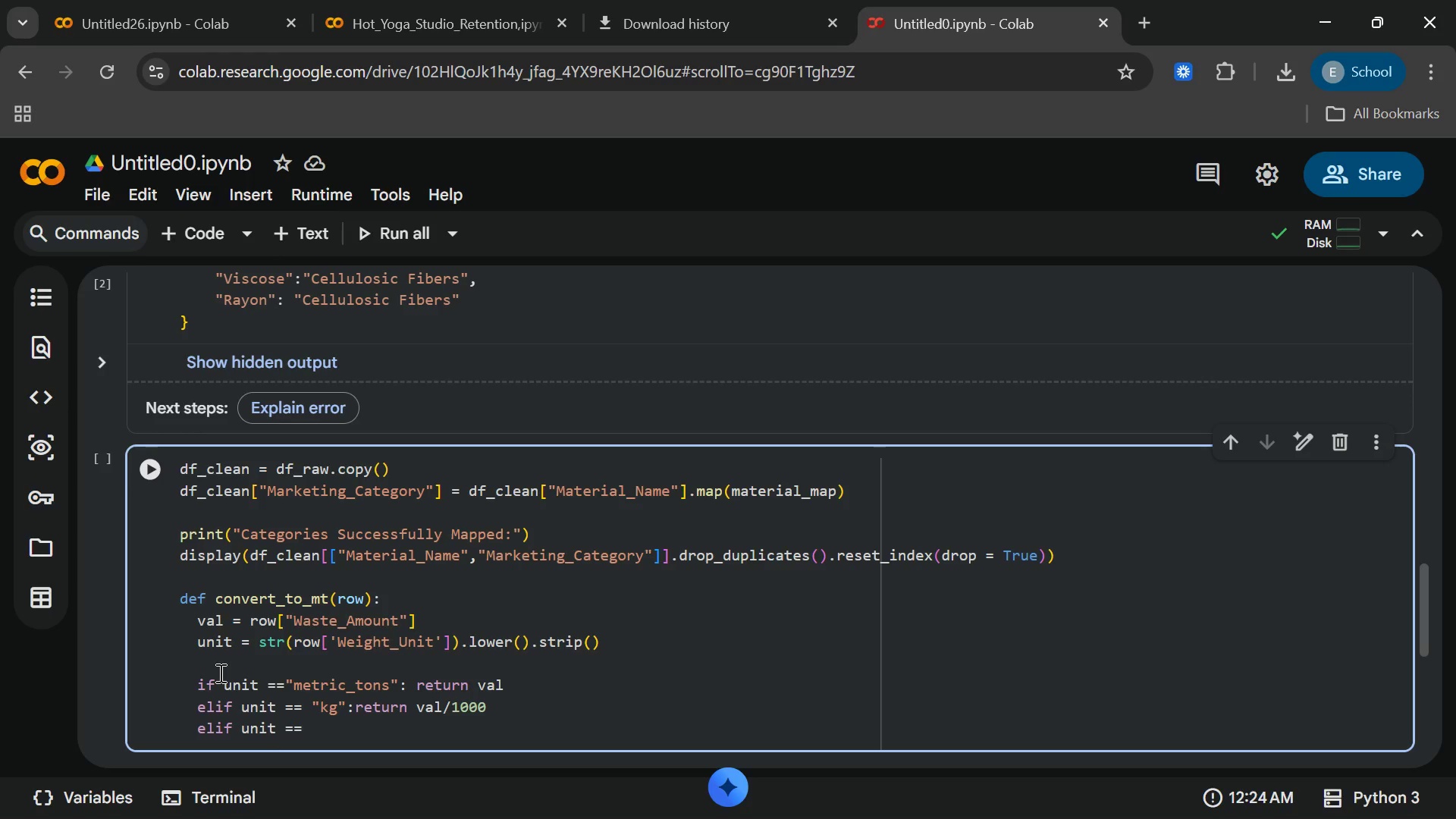 
key(Shift+Quote)
 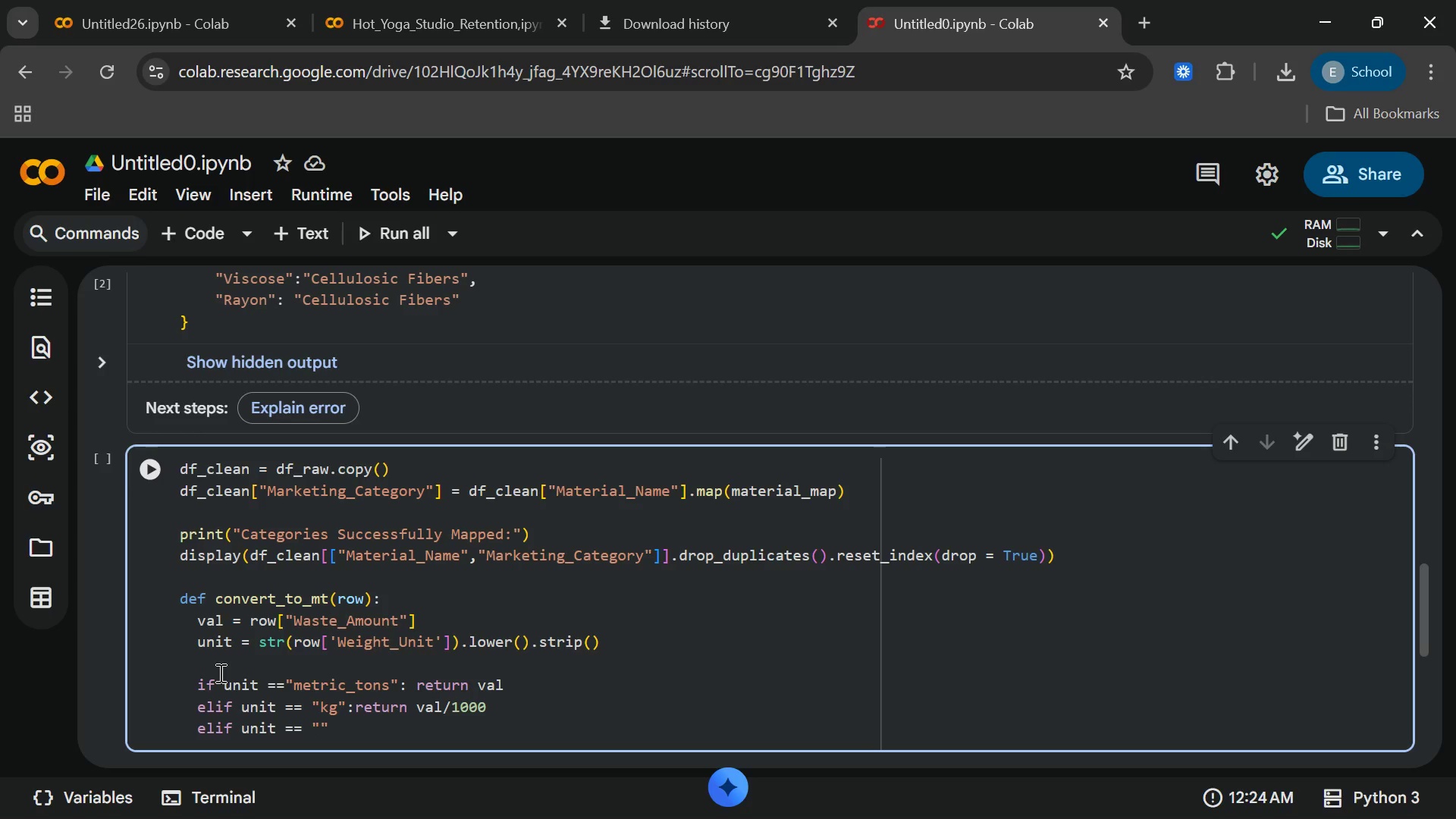 
wait(7.27)
 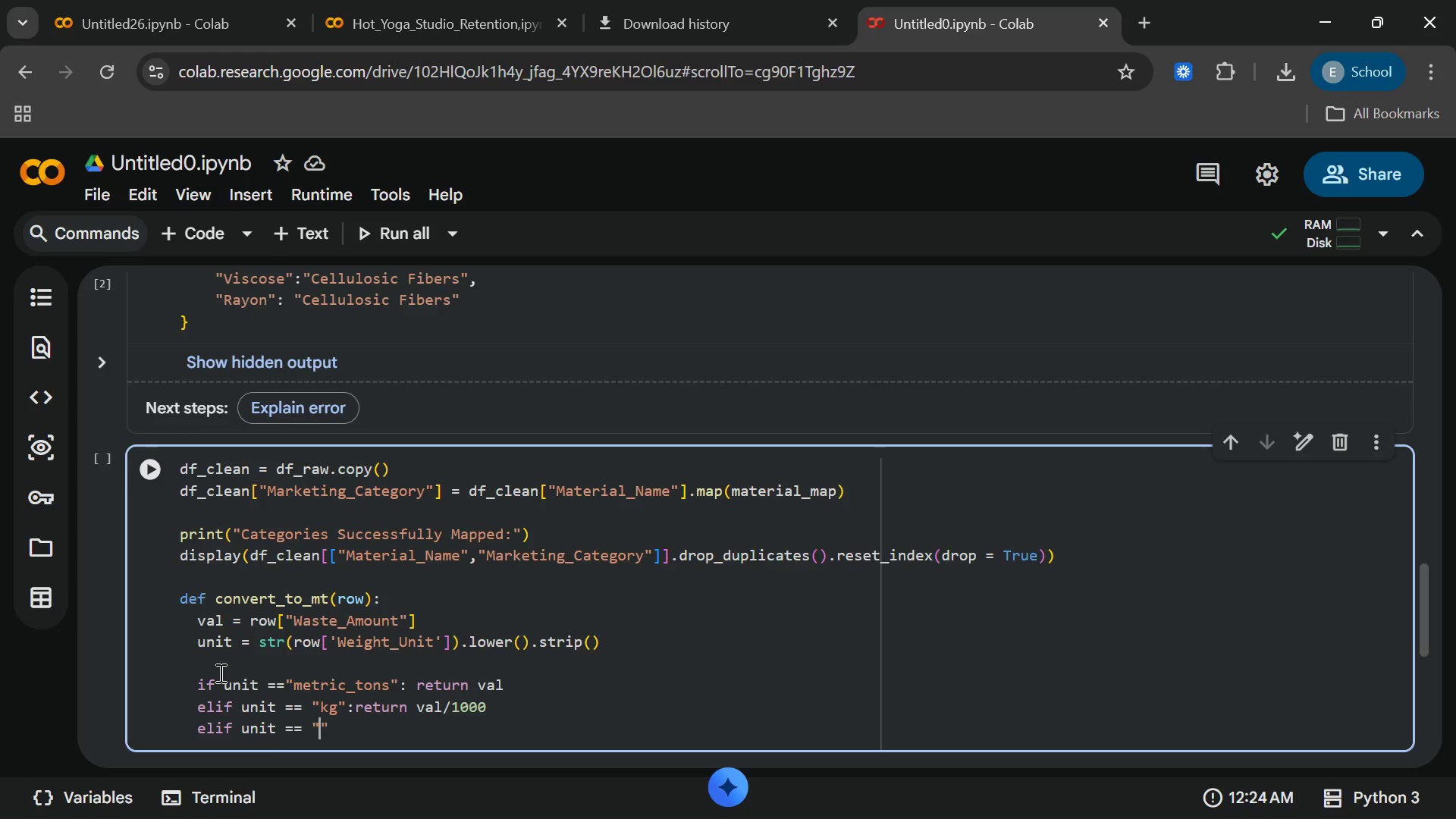 
type(us_tons)
 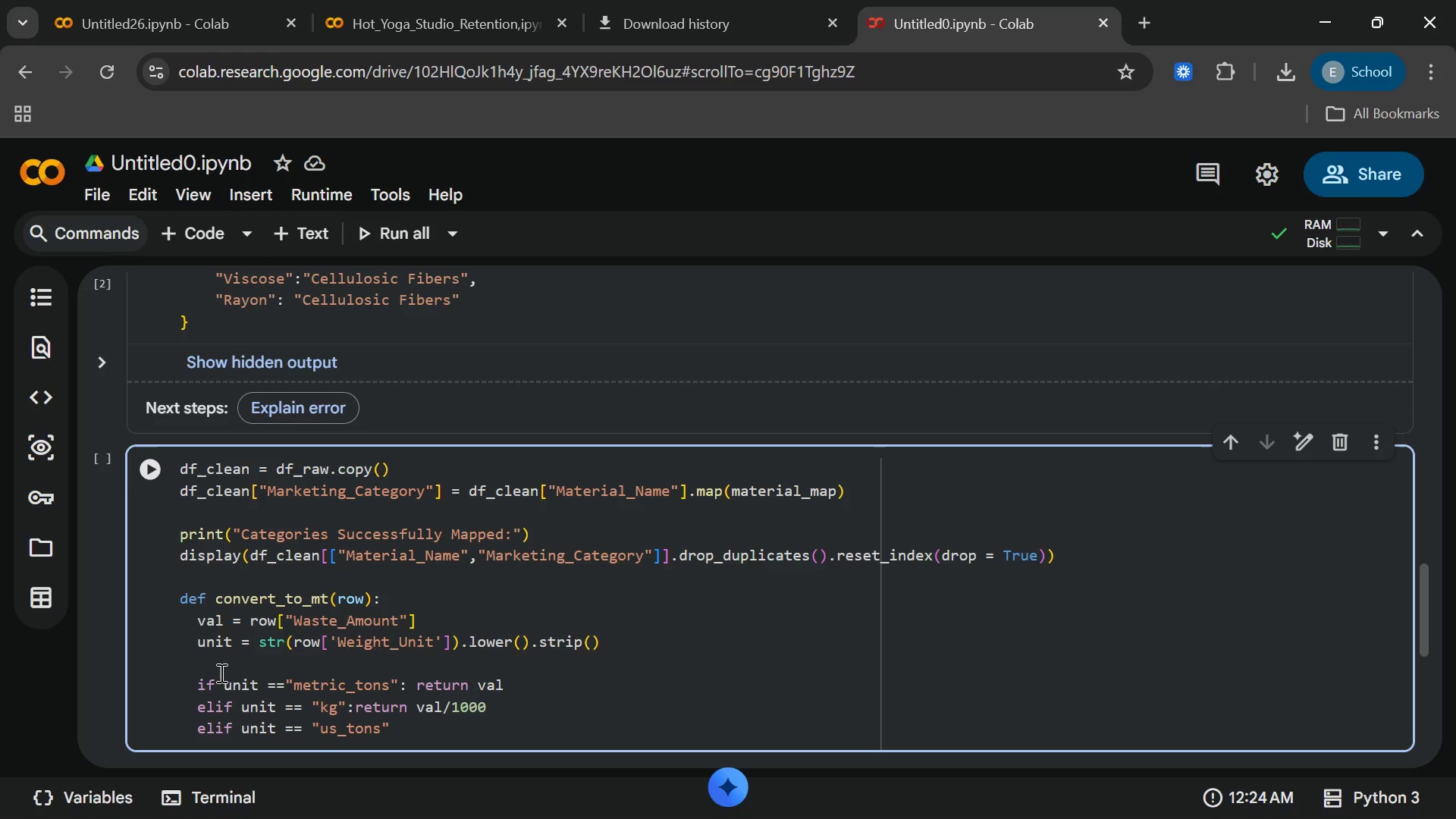 
key(ArrowRight)
 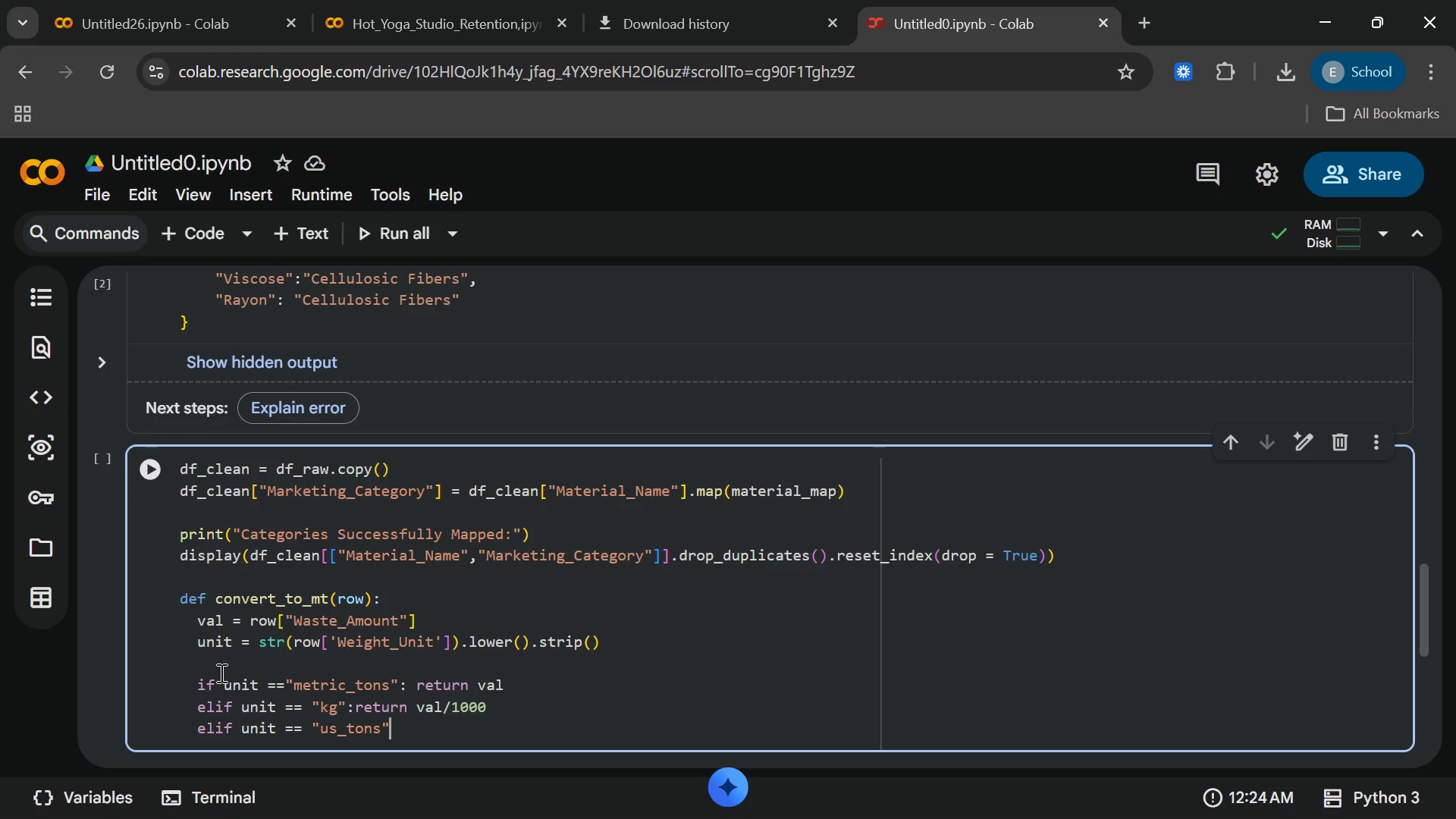 
key(ArrowRight)
 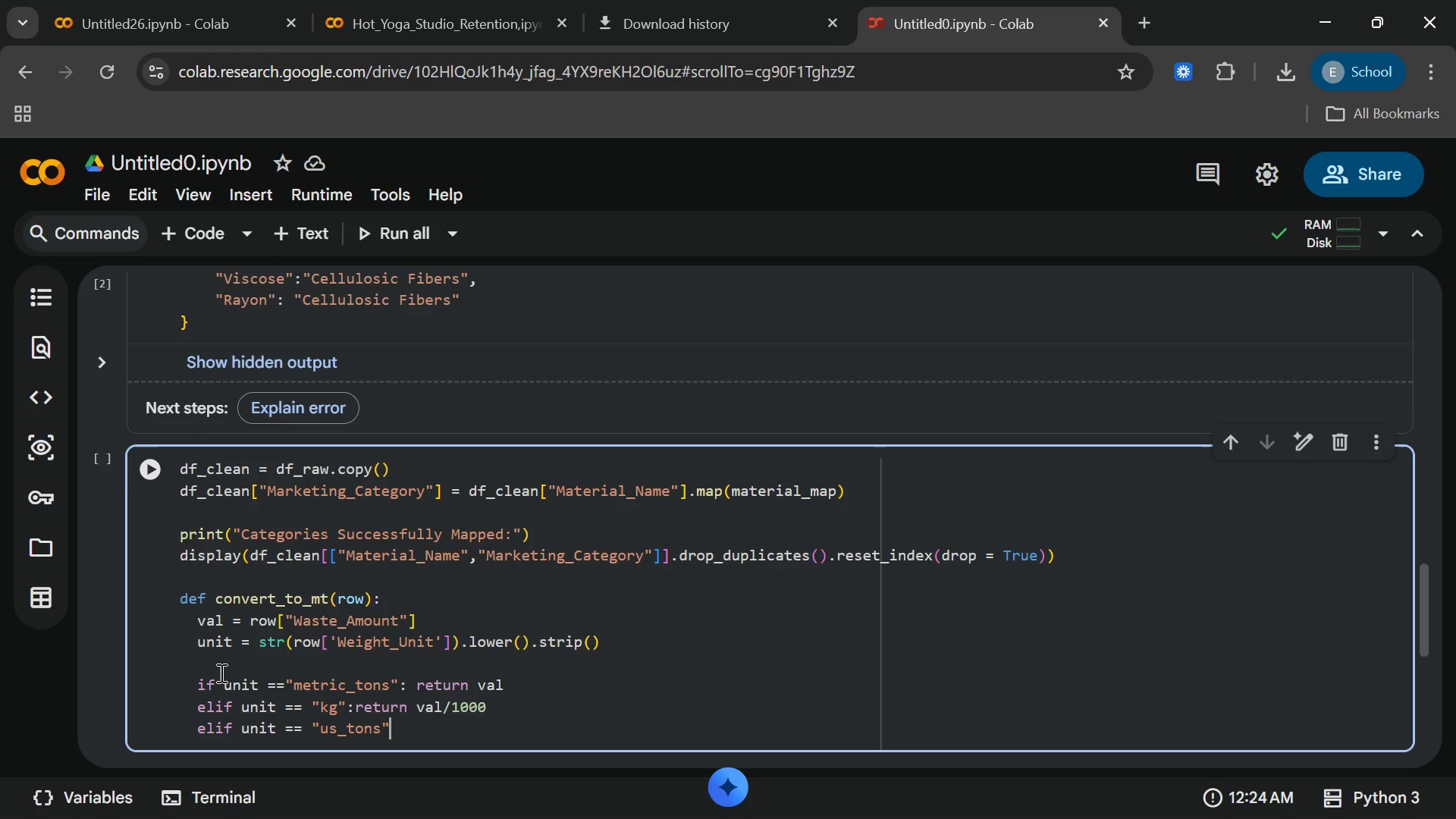 
key(Shift+Semicolon)
 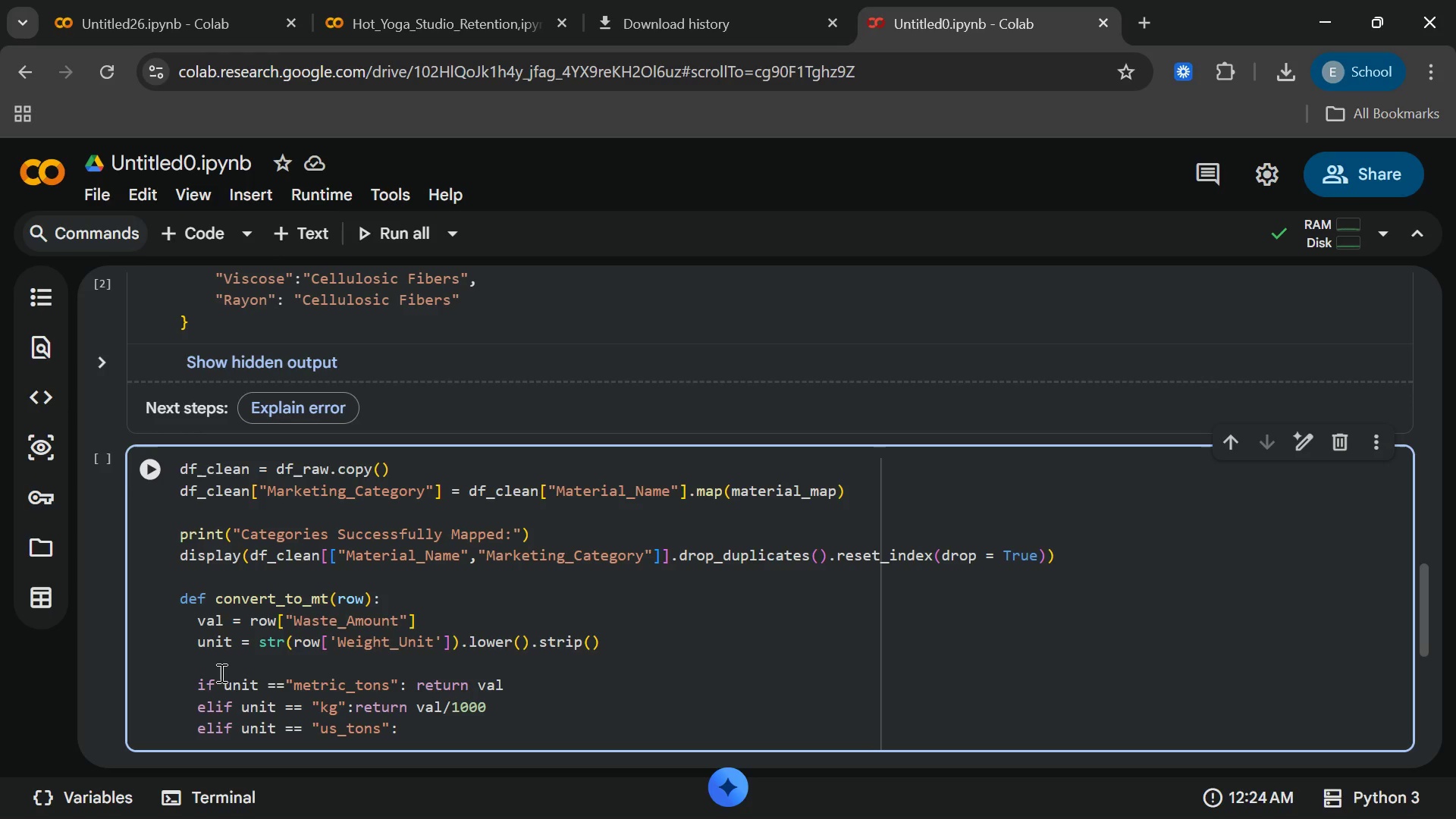 
type(return c)
key(Backspace)
type(val)
 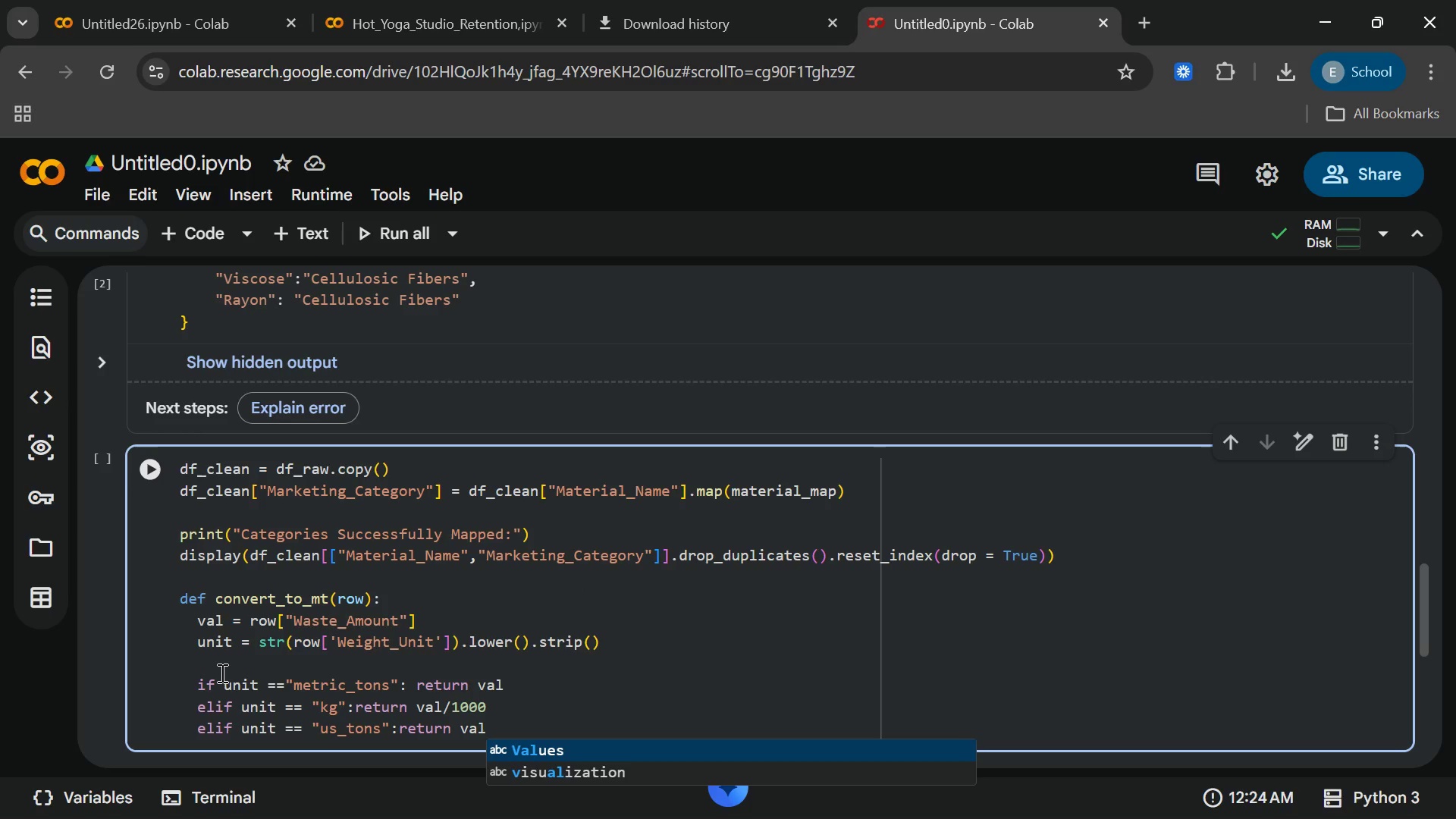 
wait(6.56)
 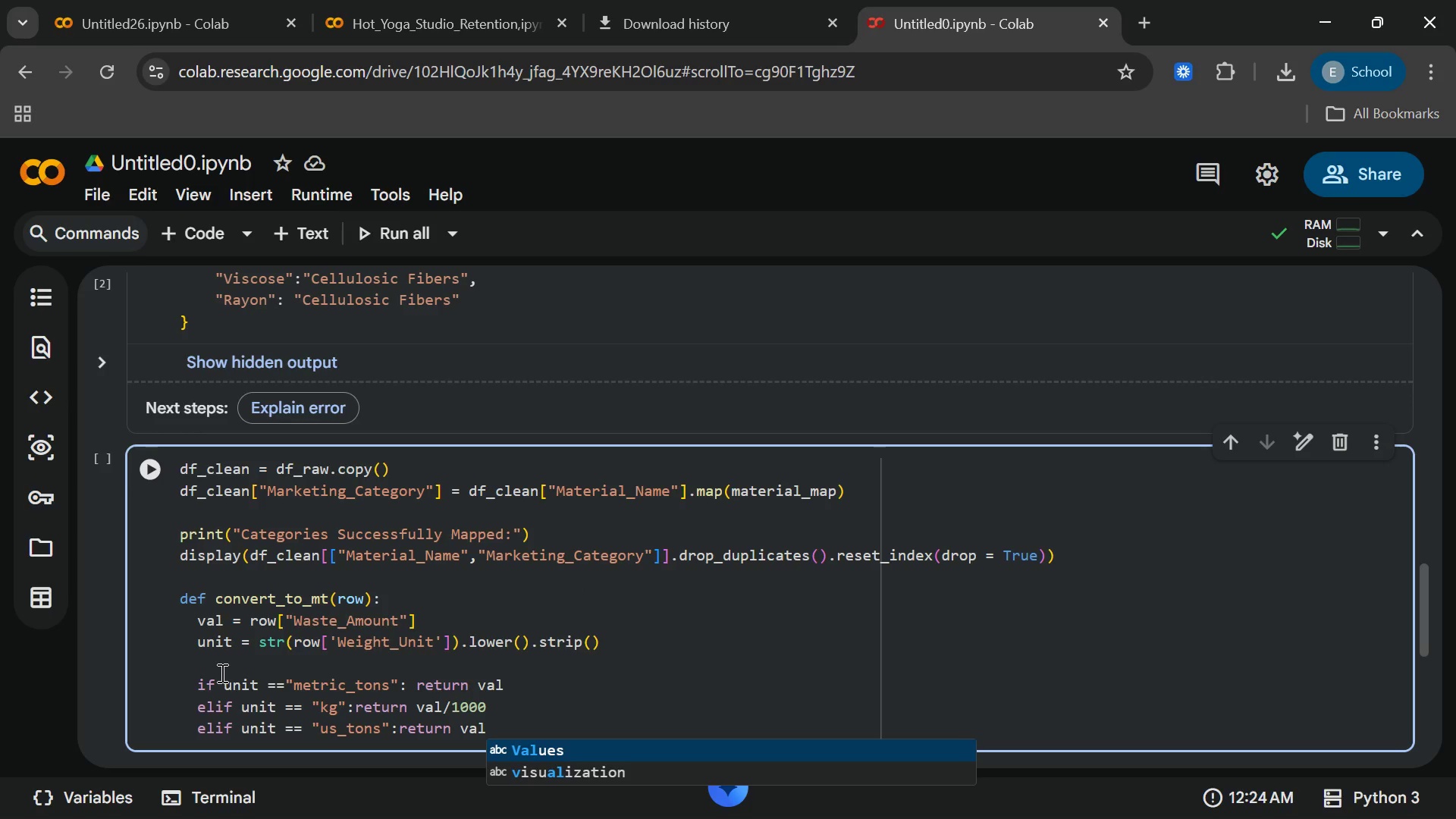 
type(*)
key(Backspace)
type( * 0.9071)
 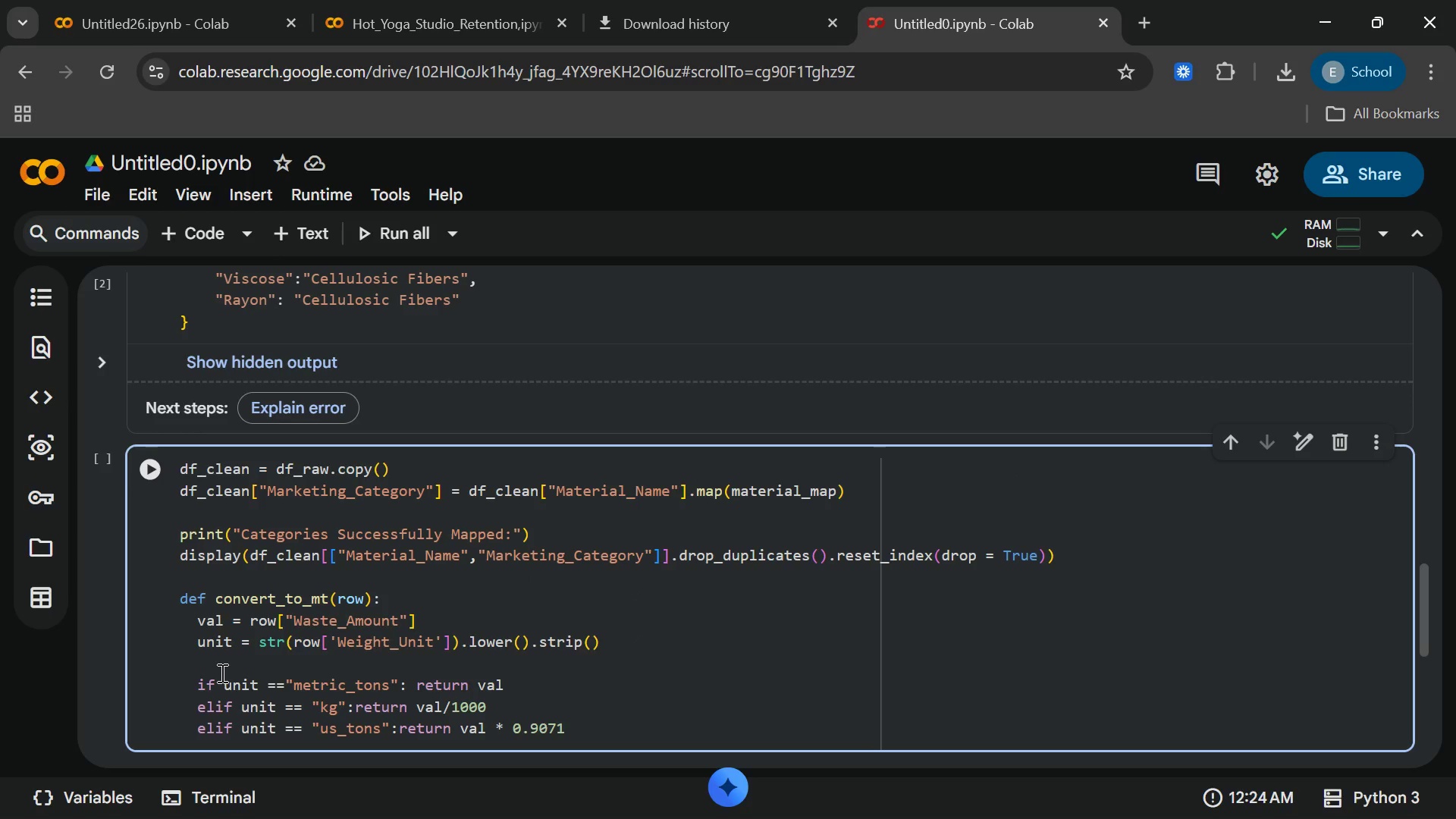 
type(85)
 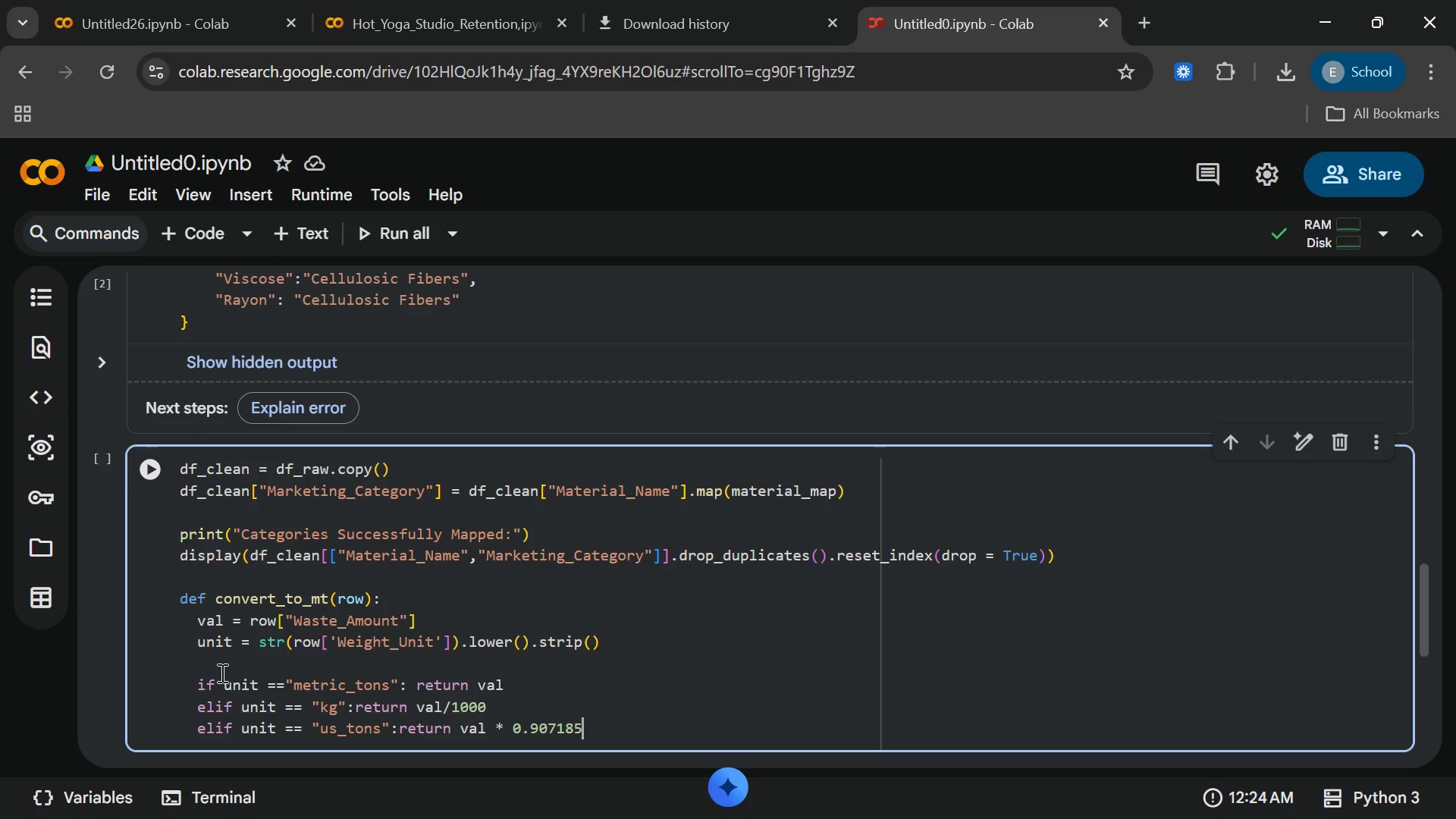 
key(Enter)
 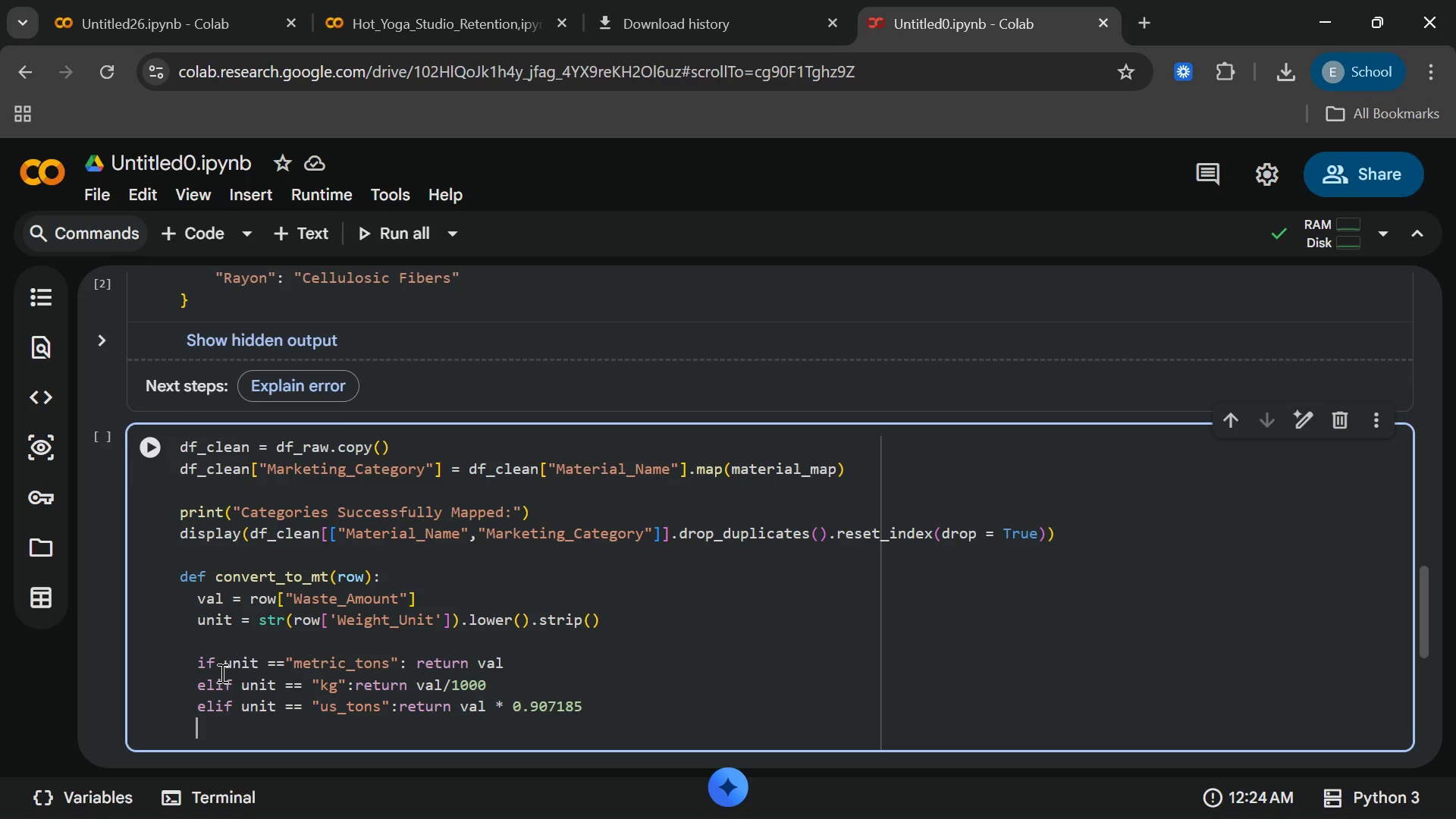 
type(elif unit ==)
 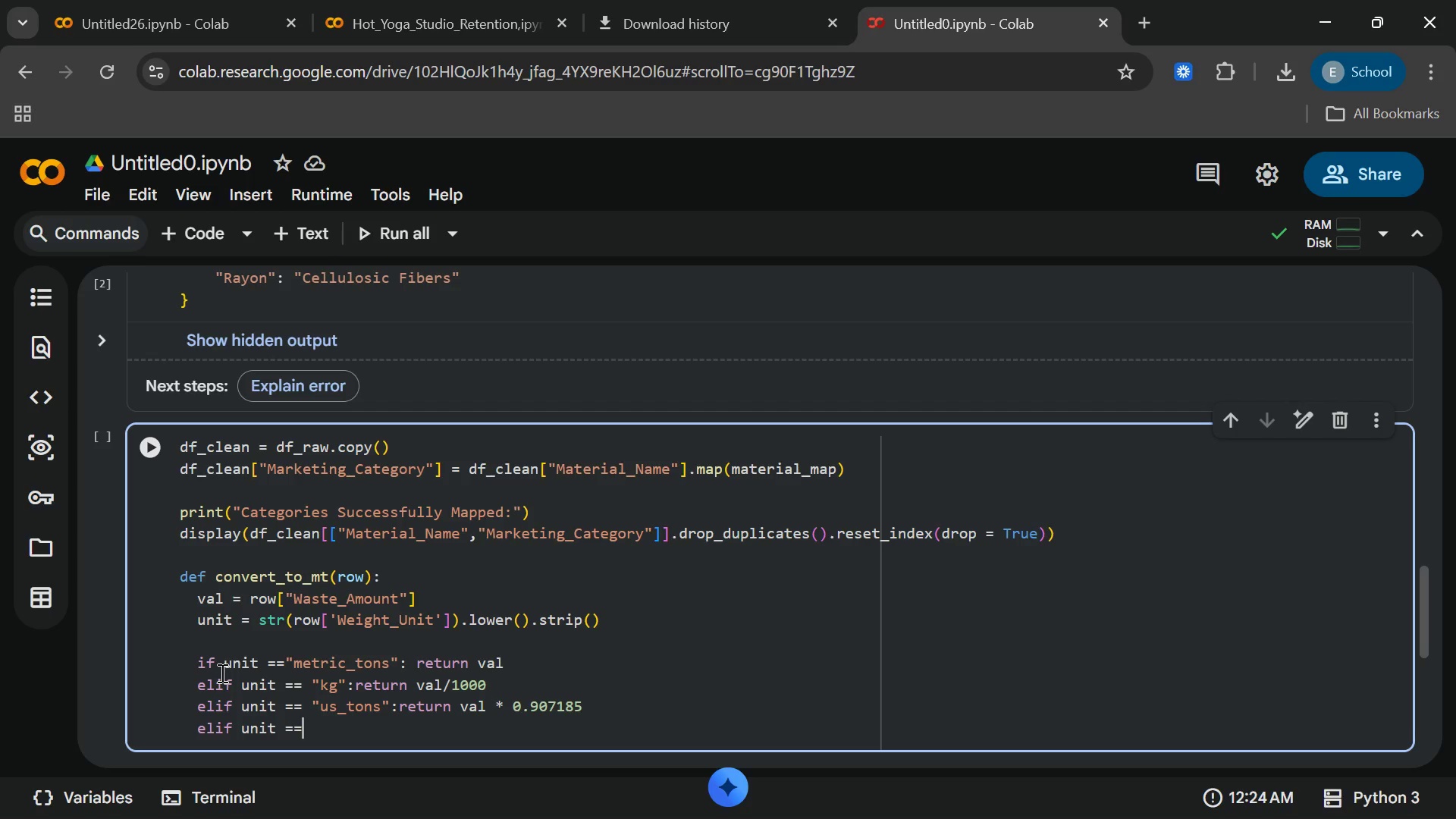 
type("lbs)
 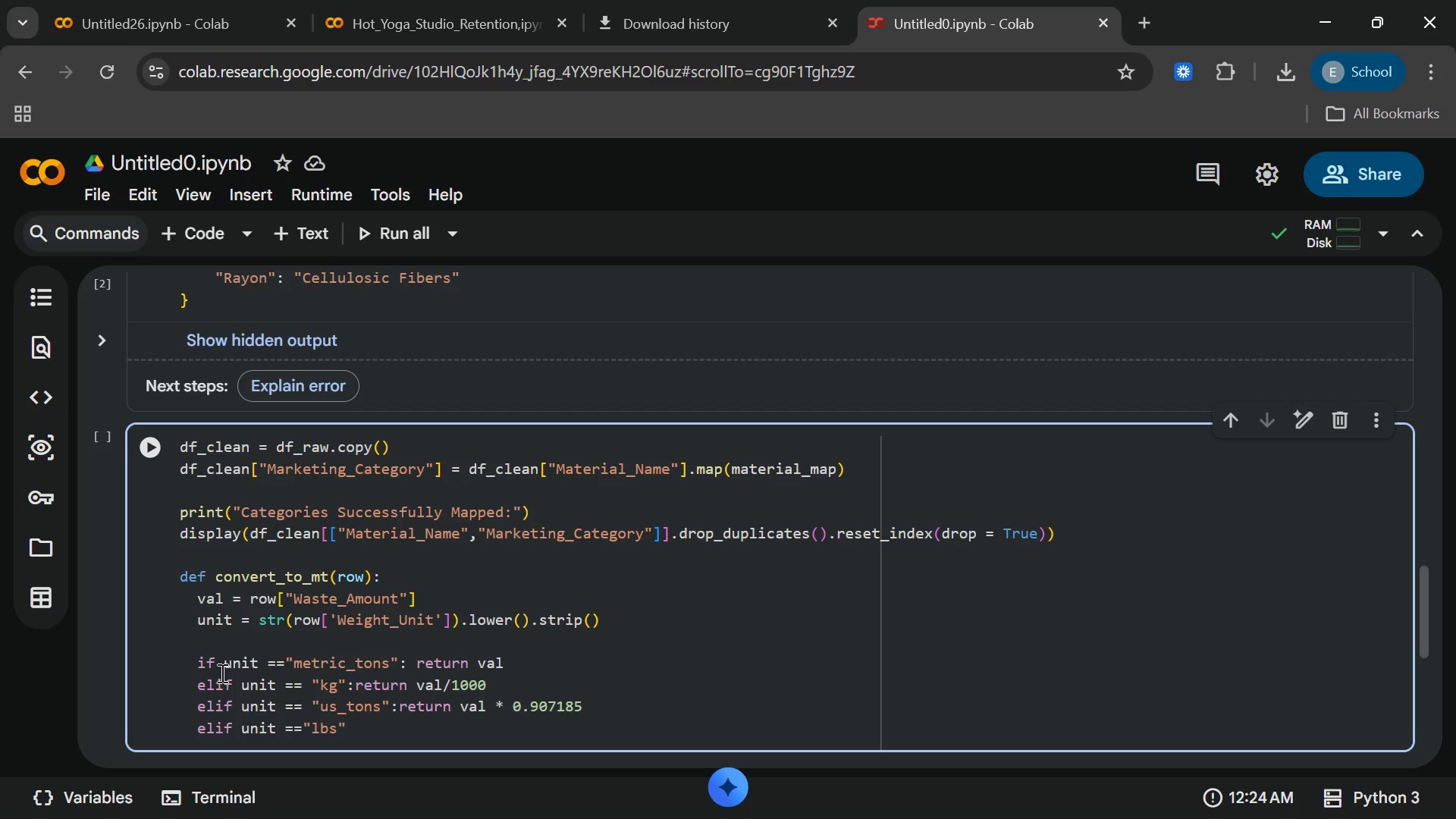 
key(ArrowRight)
 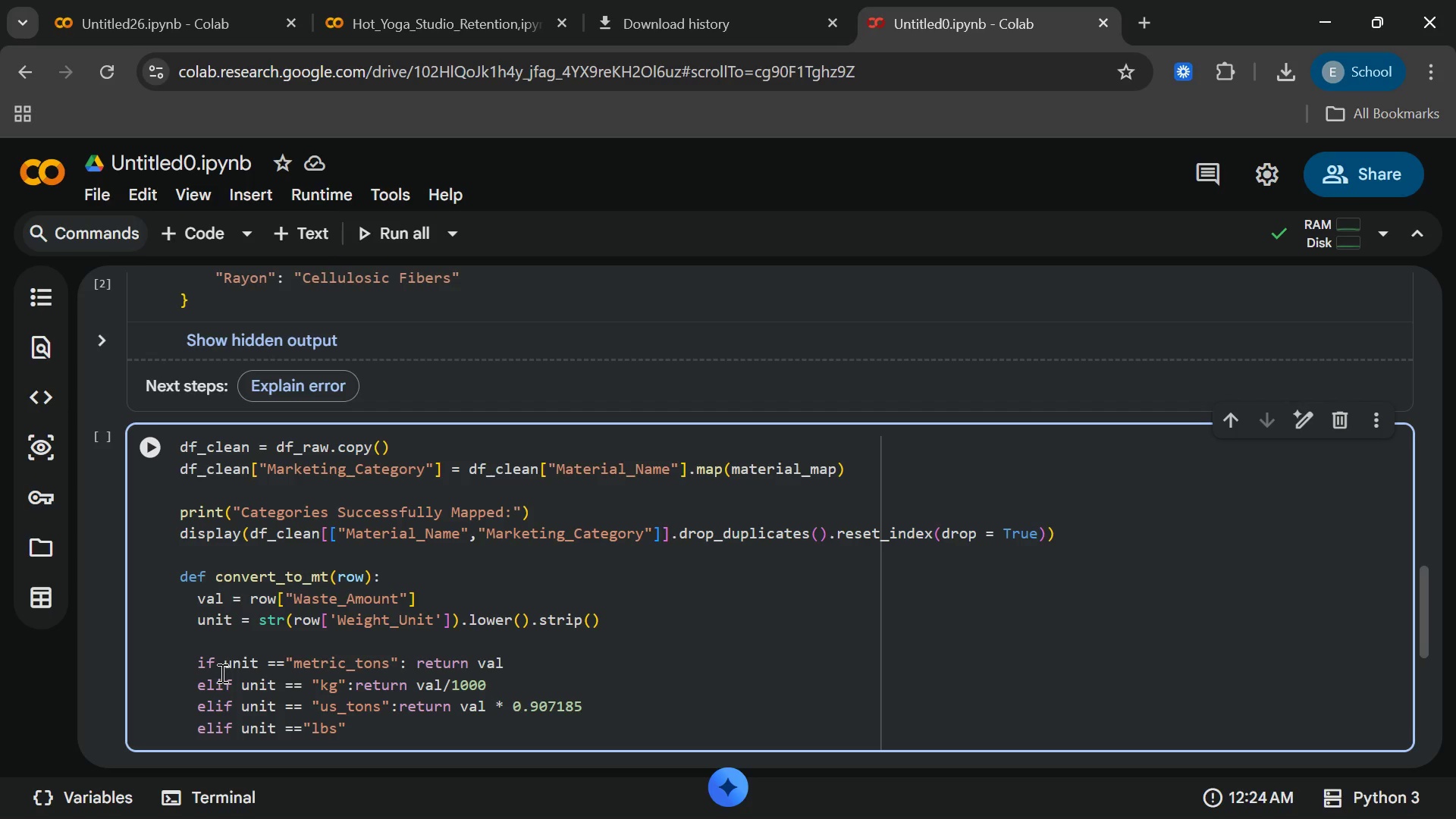 
type(:return val)
 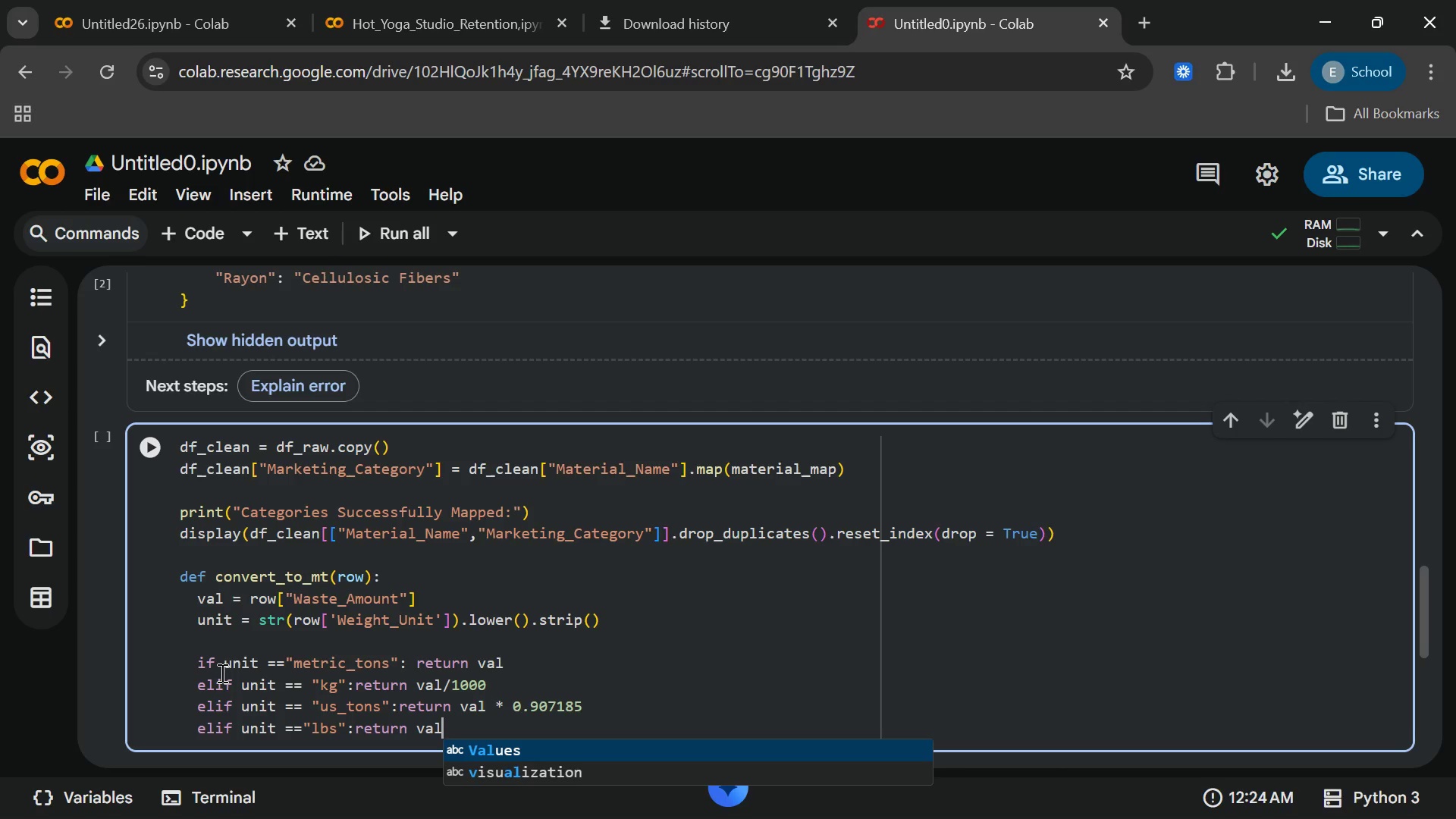 
type( * 0.000)
 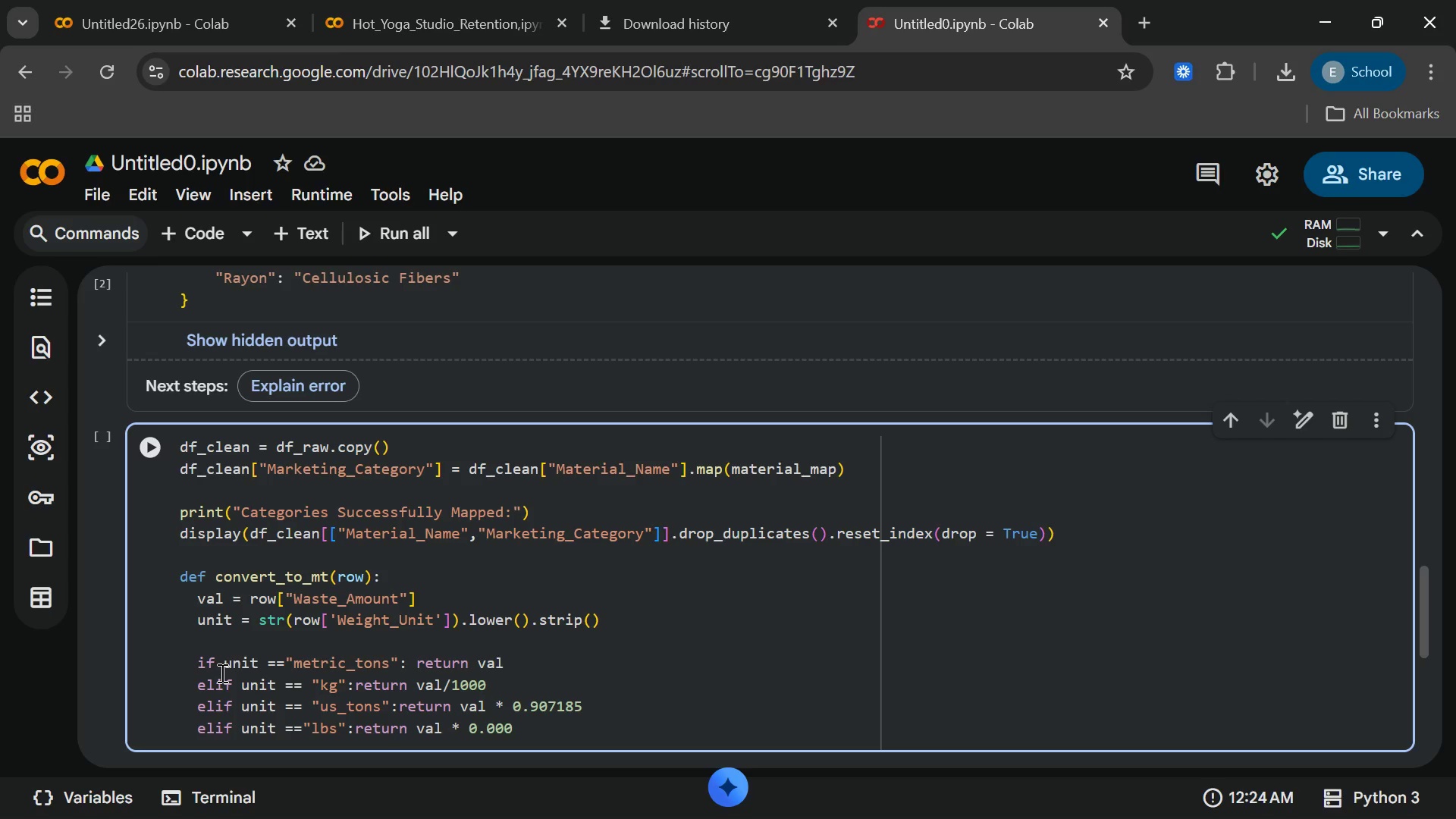 
type(453)
 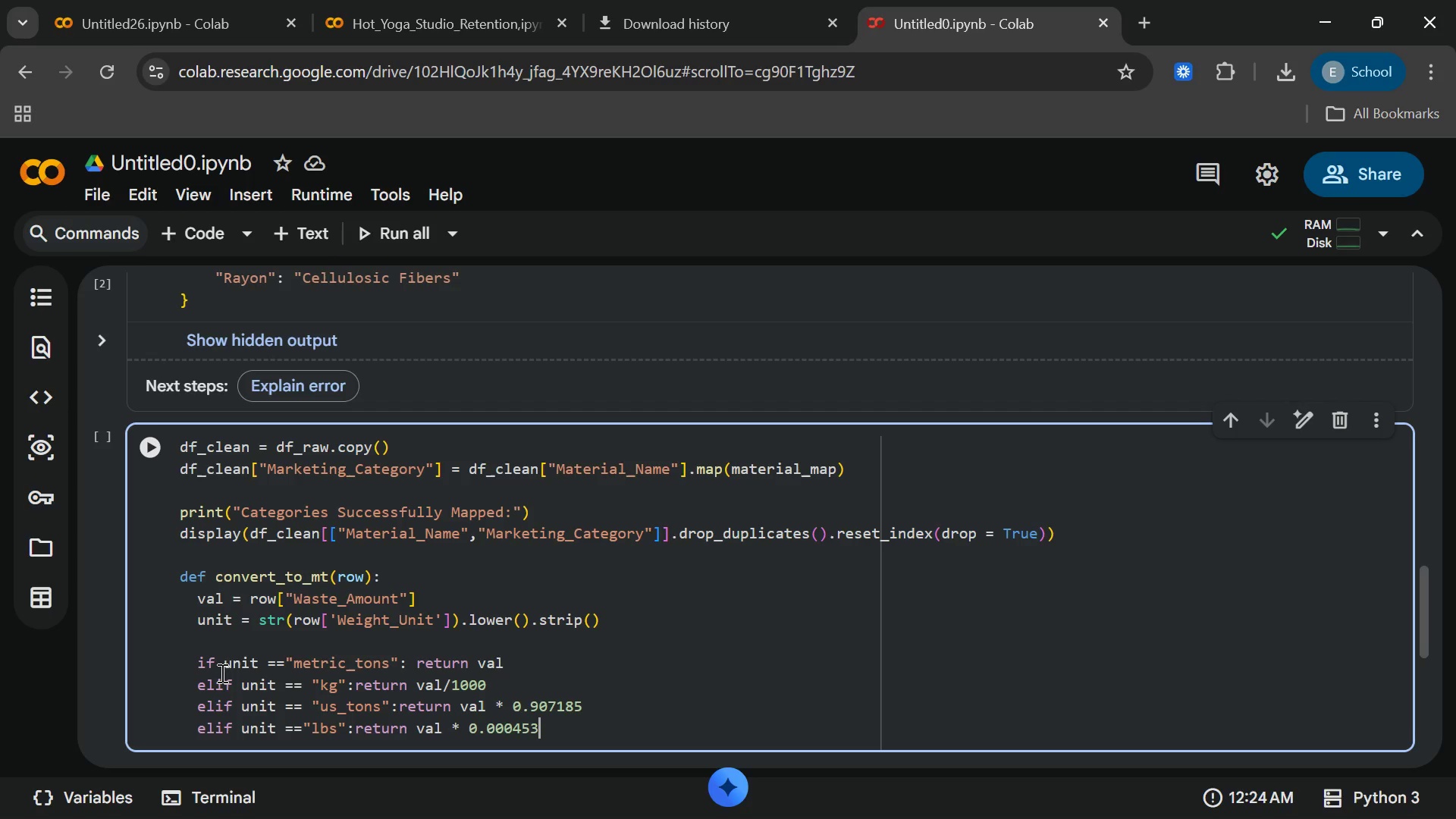 
wait(5.33)
 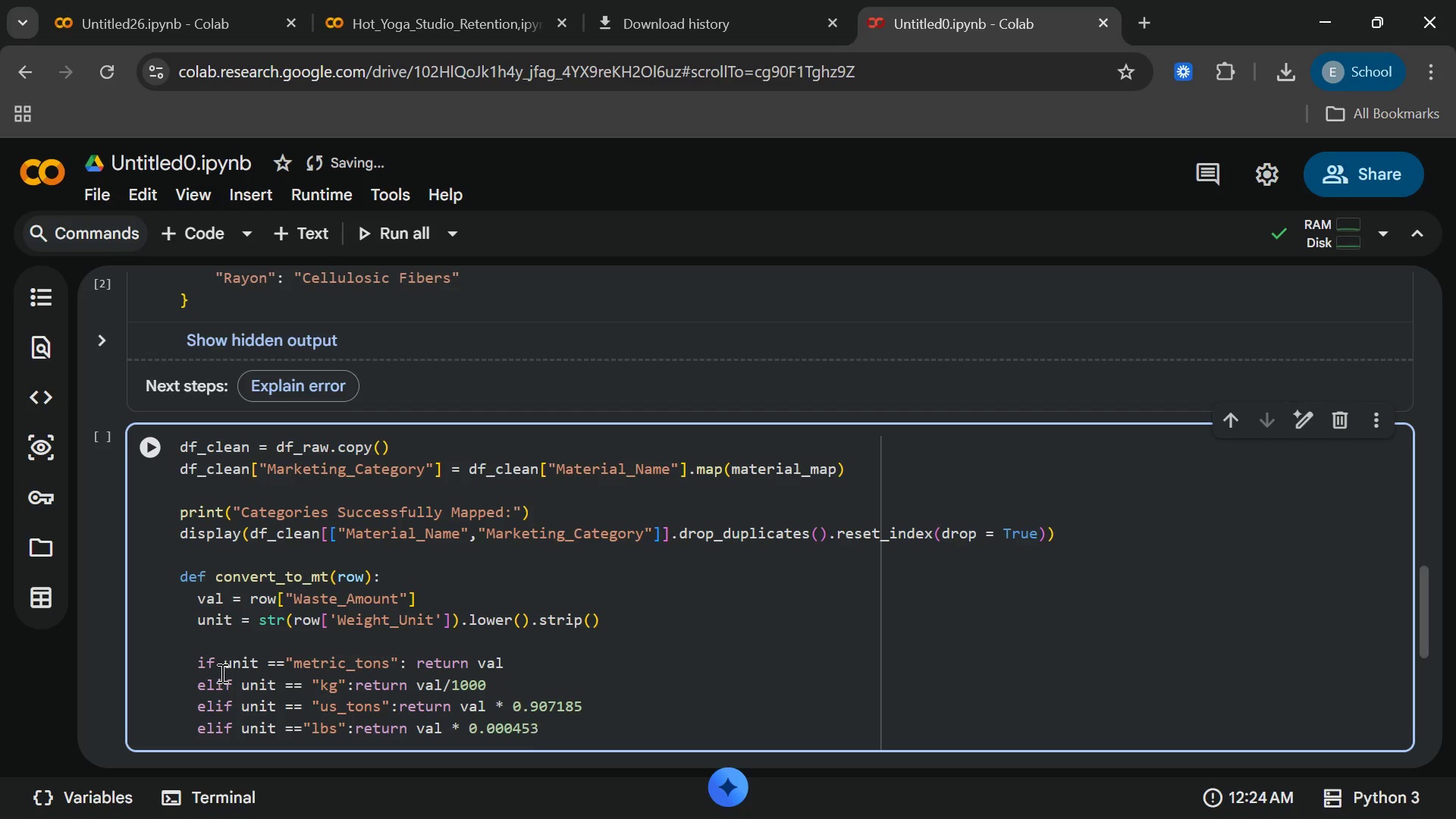 
type(592)
 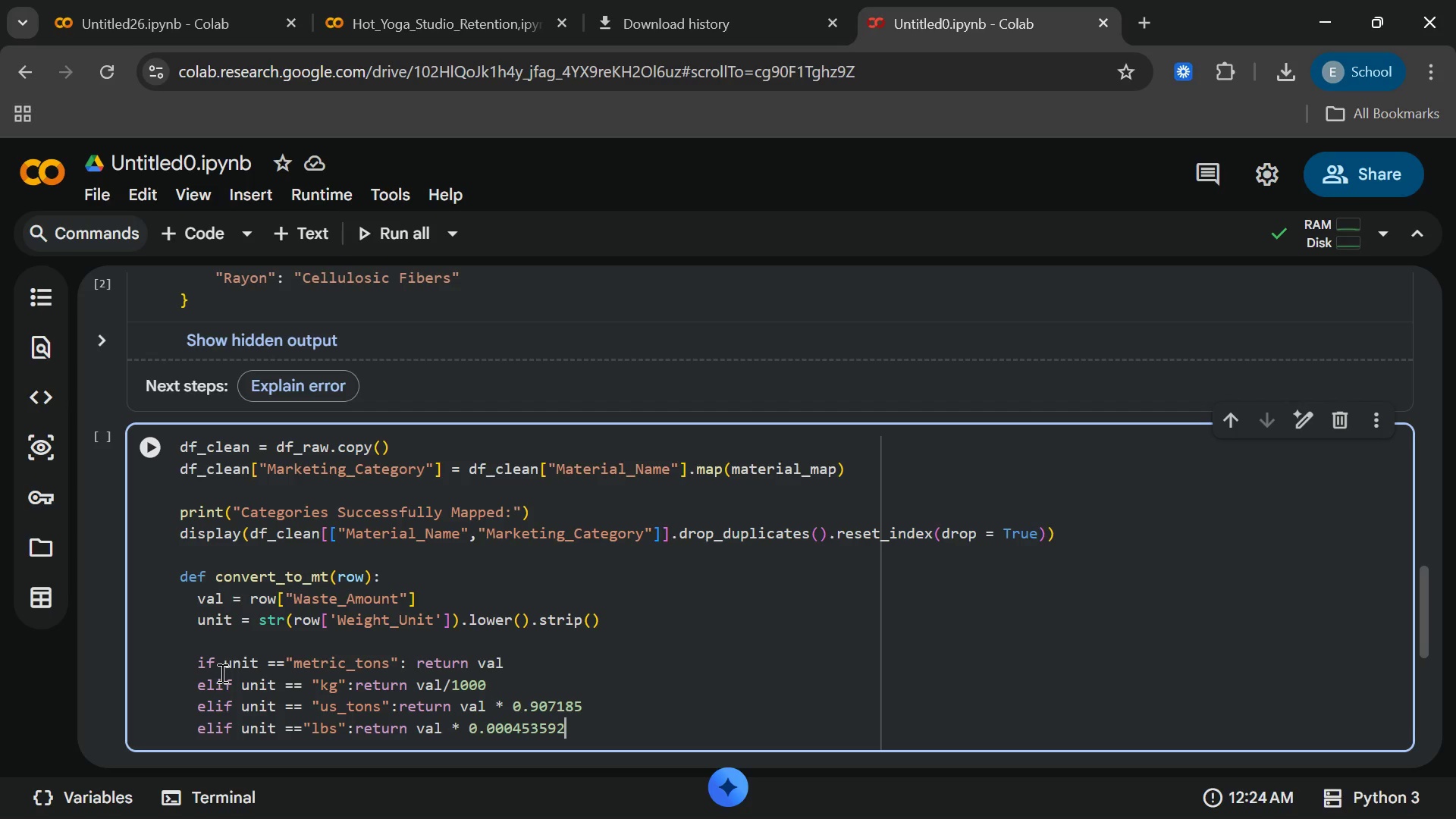 
wait(8.03)
 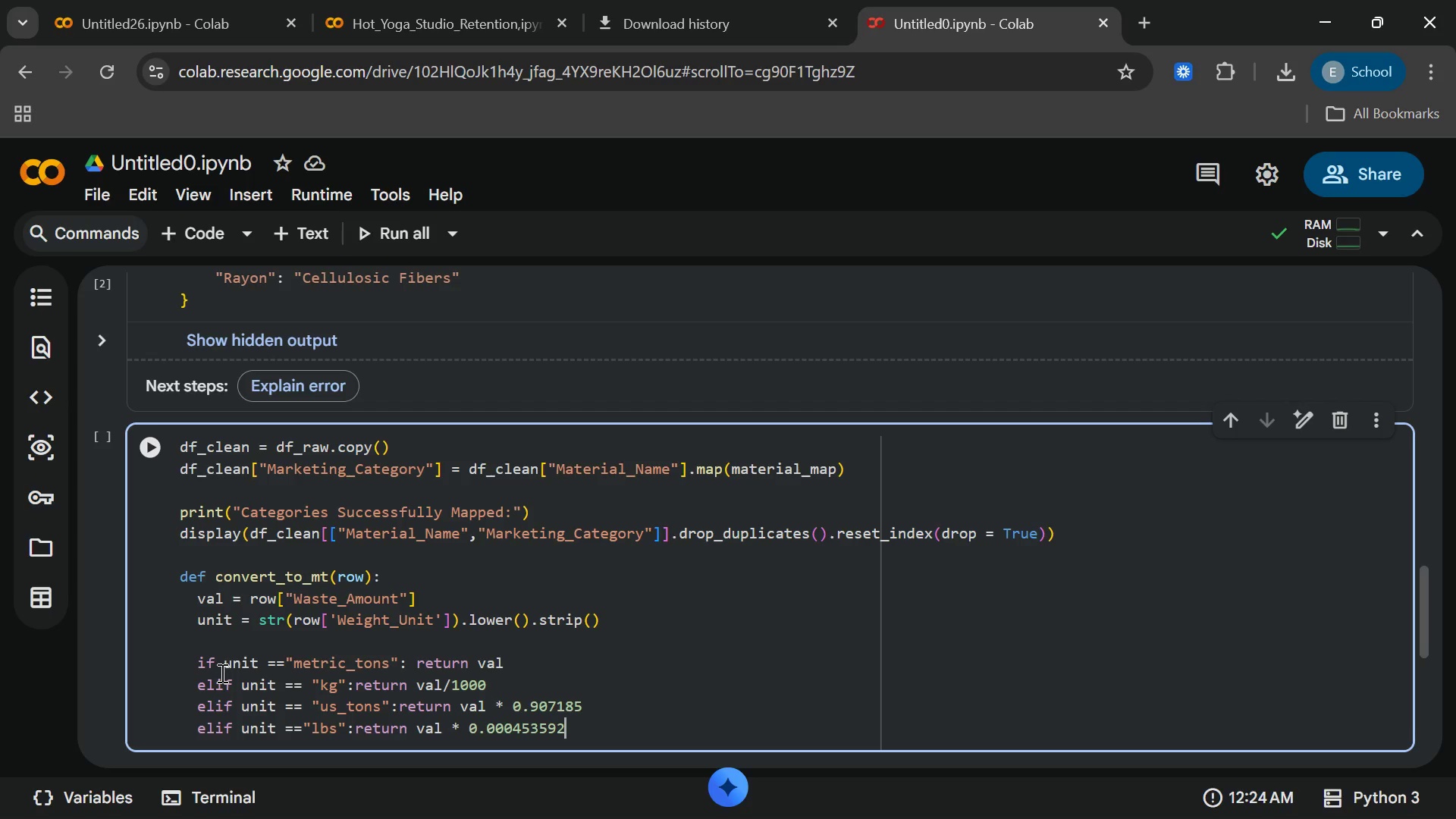 
key(Enter)
 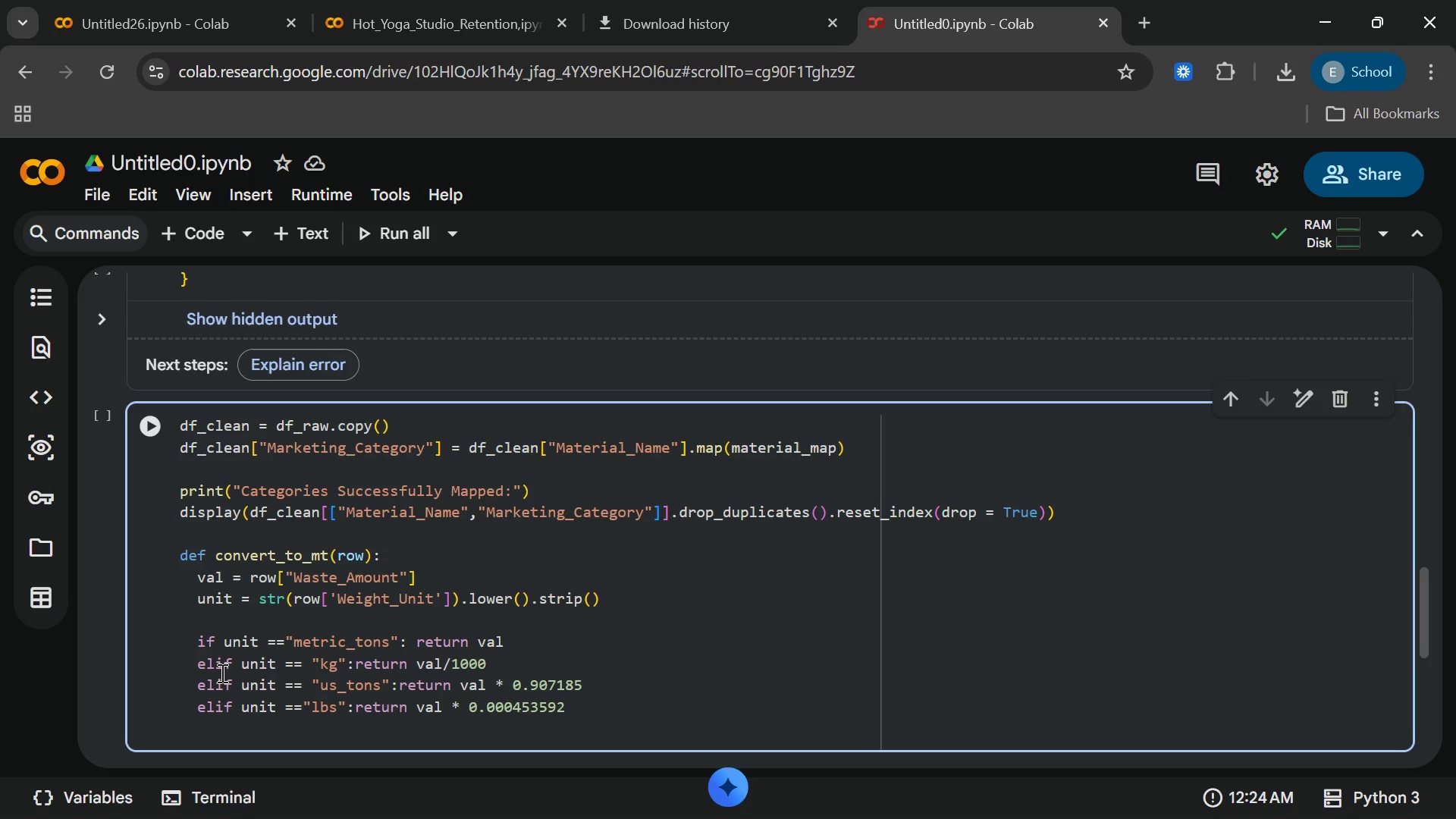 
key(Enter)
 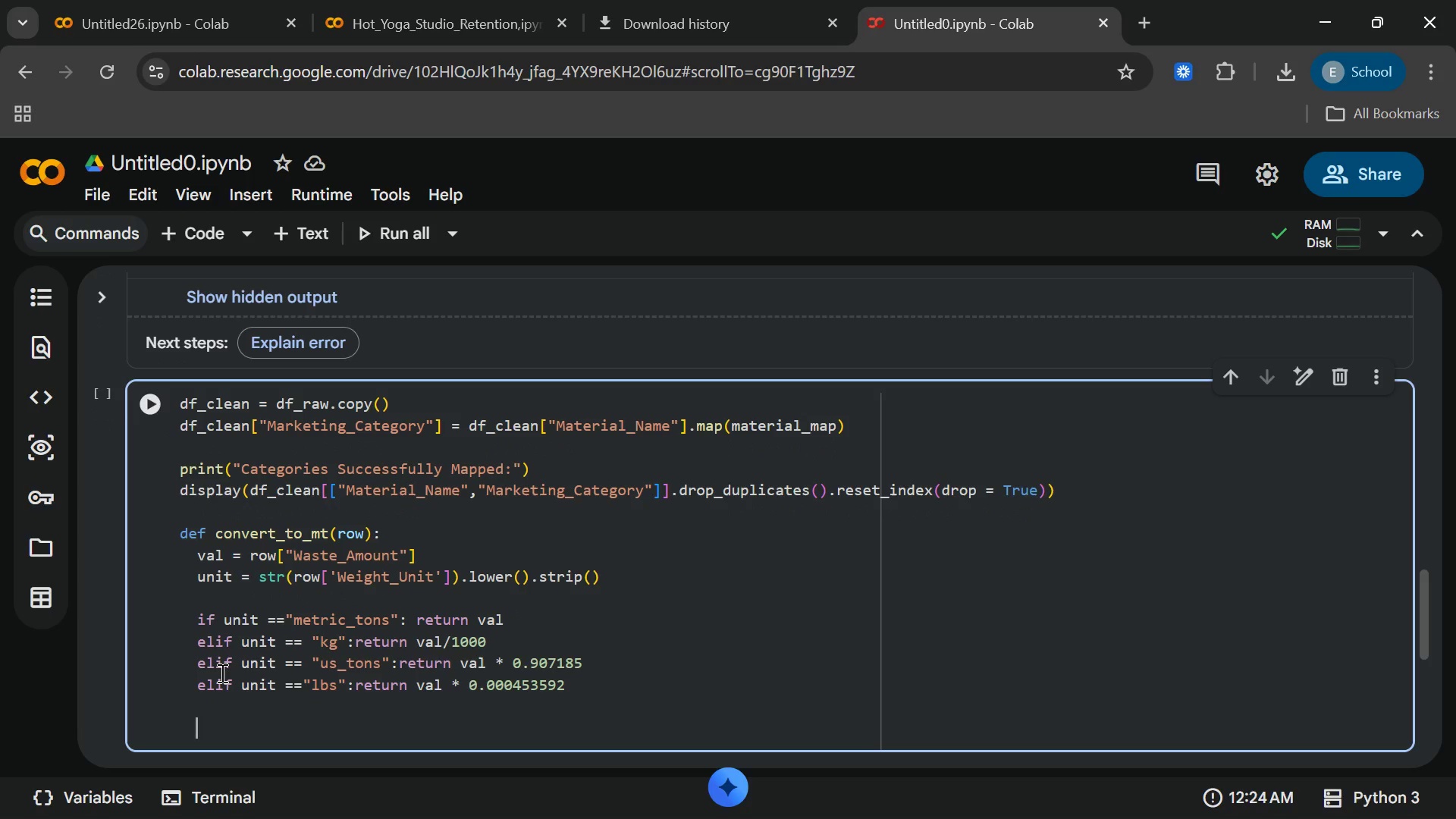 
key(Backspace)
 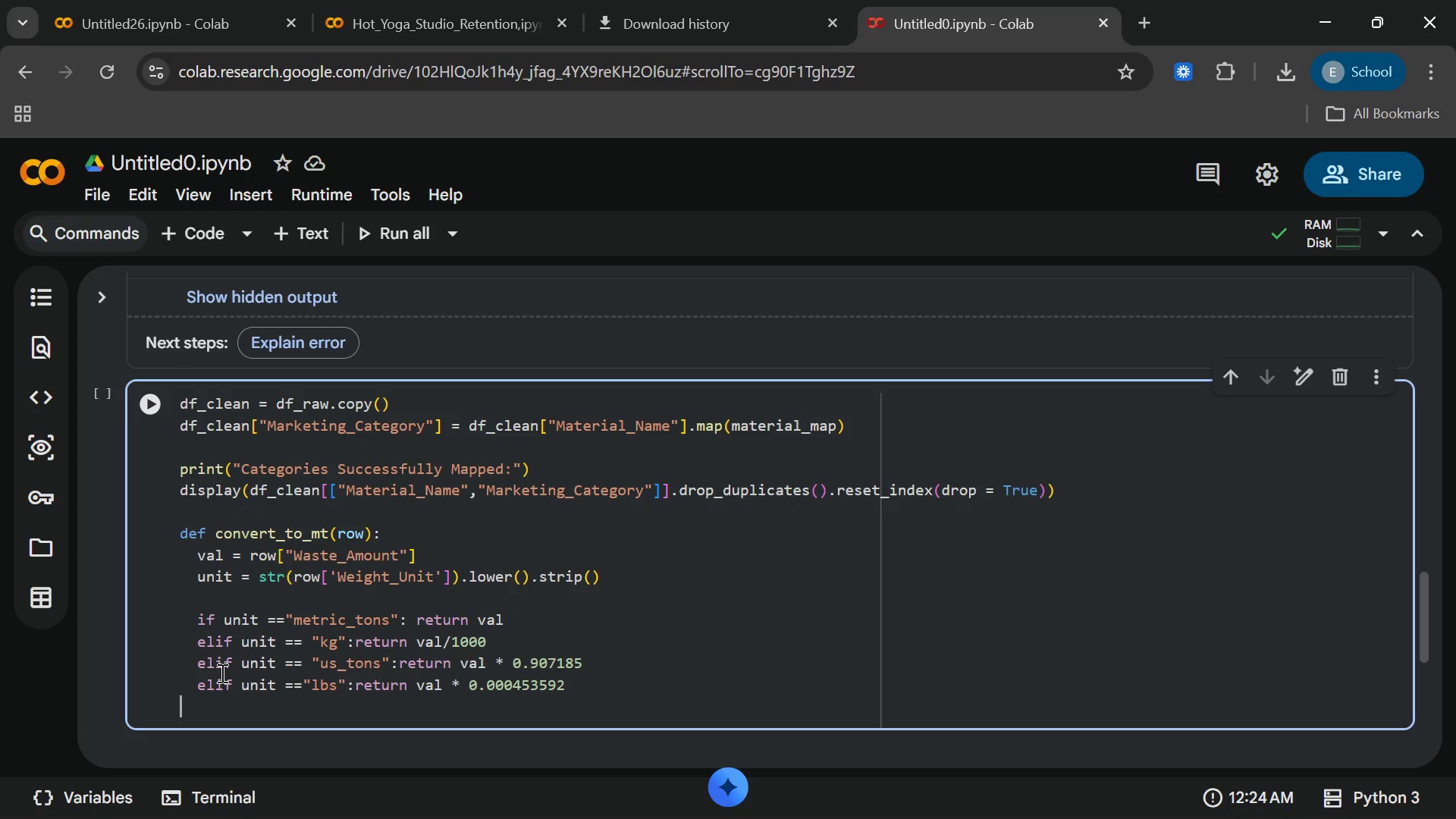 
key(Backspace)
 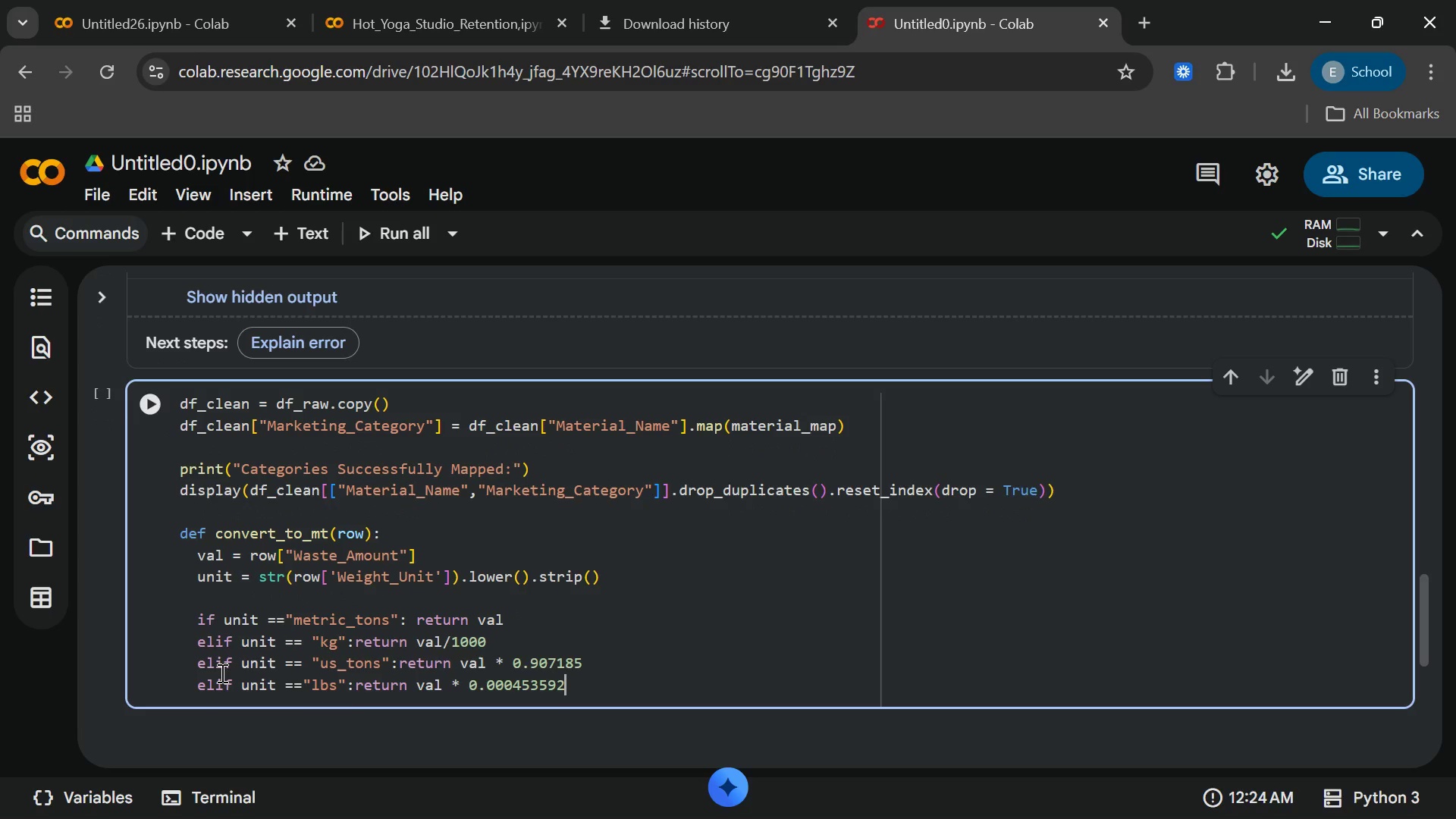 
key(Backspace)
 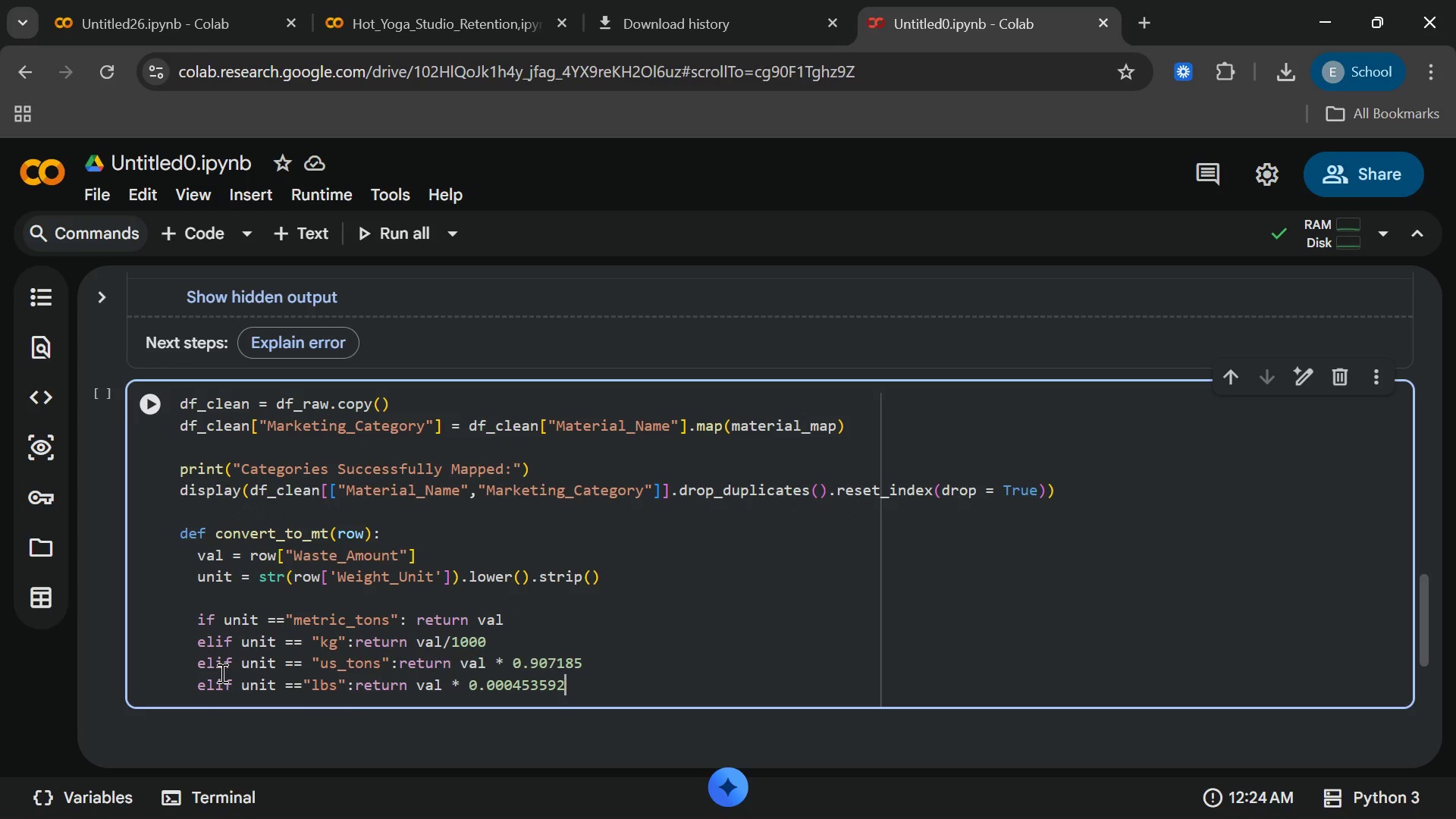 
key(Enter)
 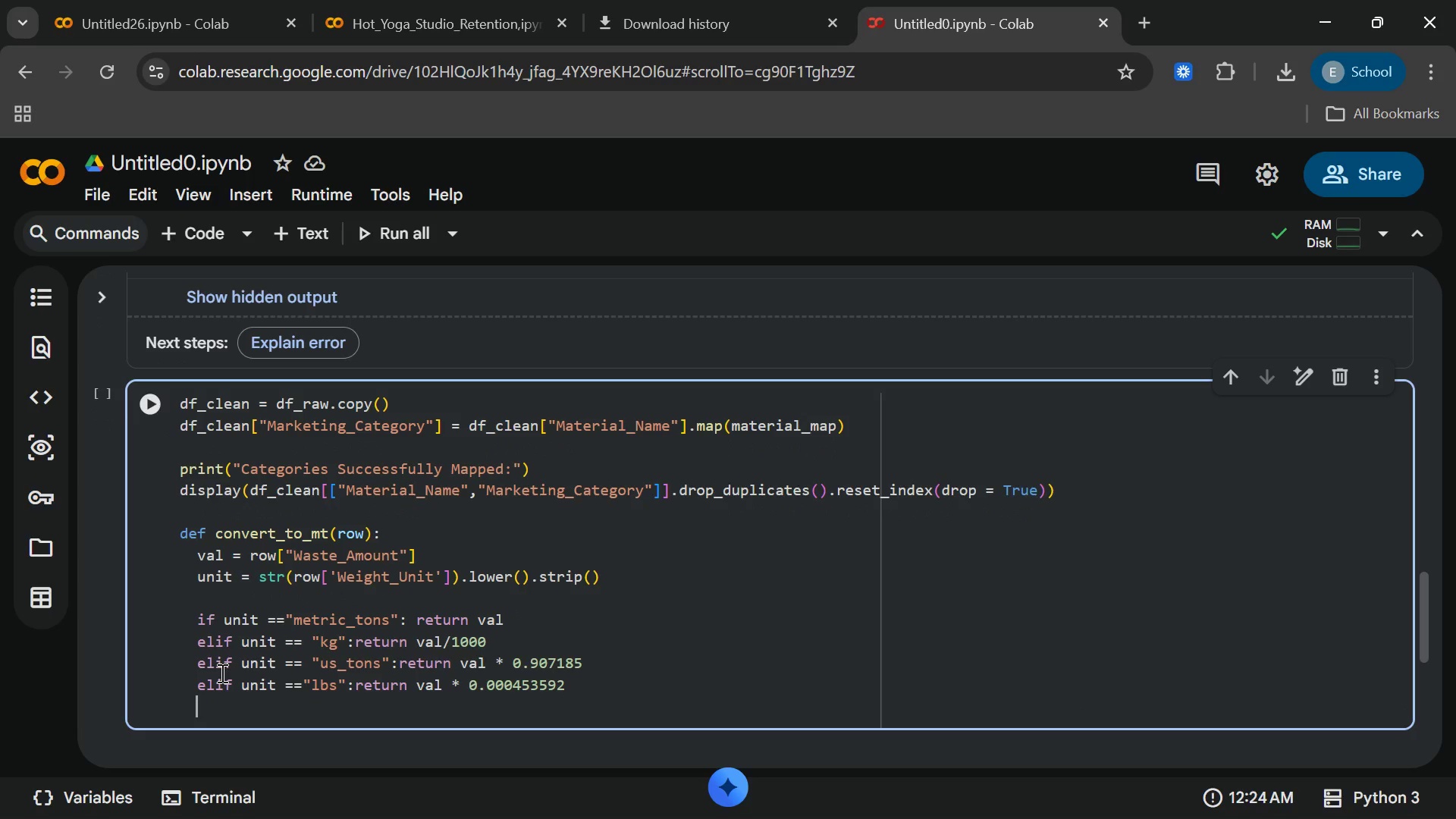 
type(else:return np.nan)
 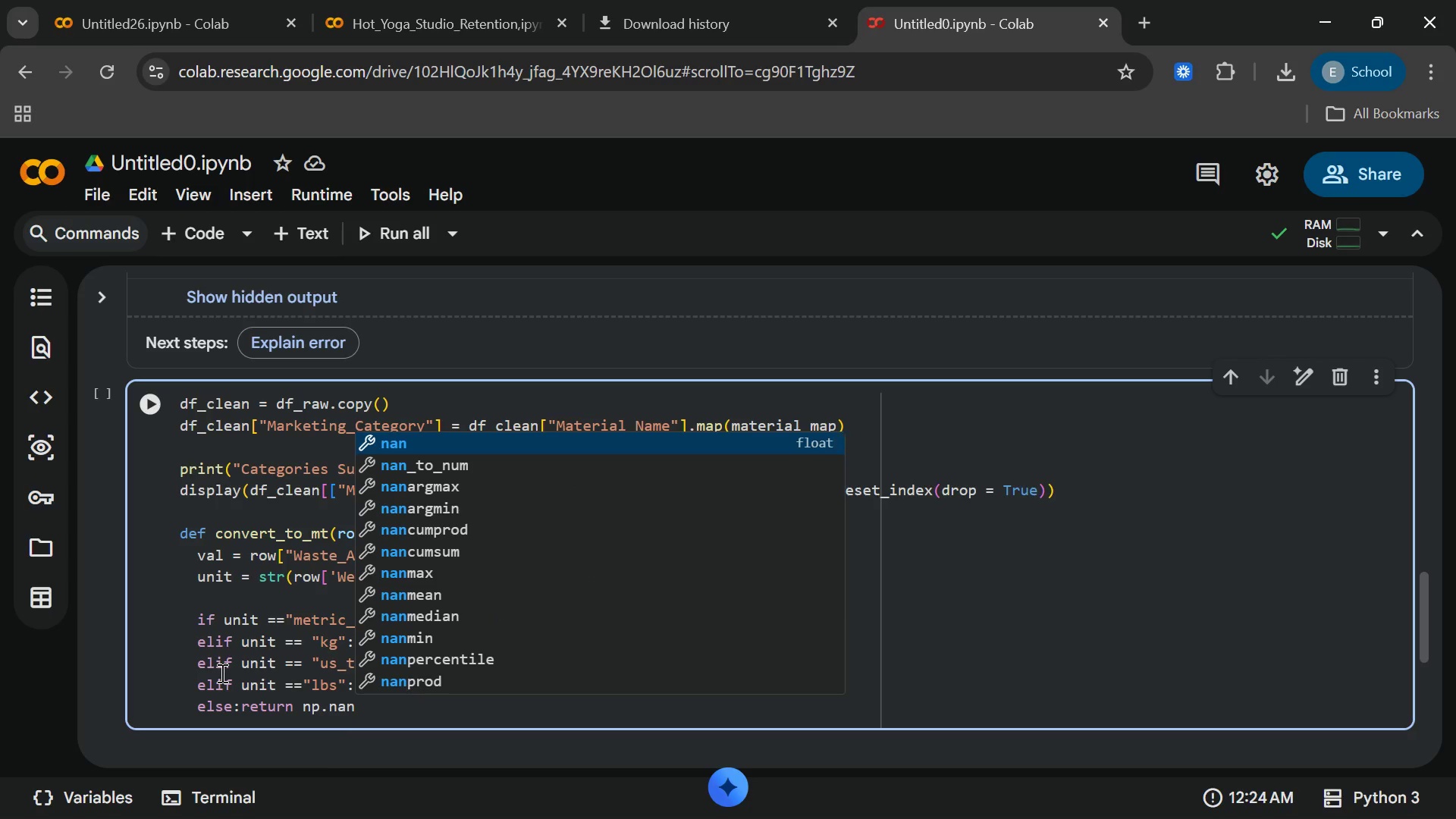 
key(Enter)
 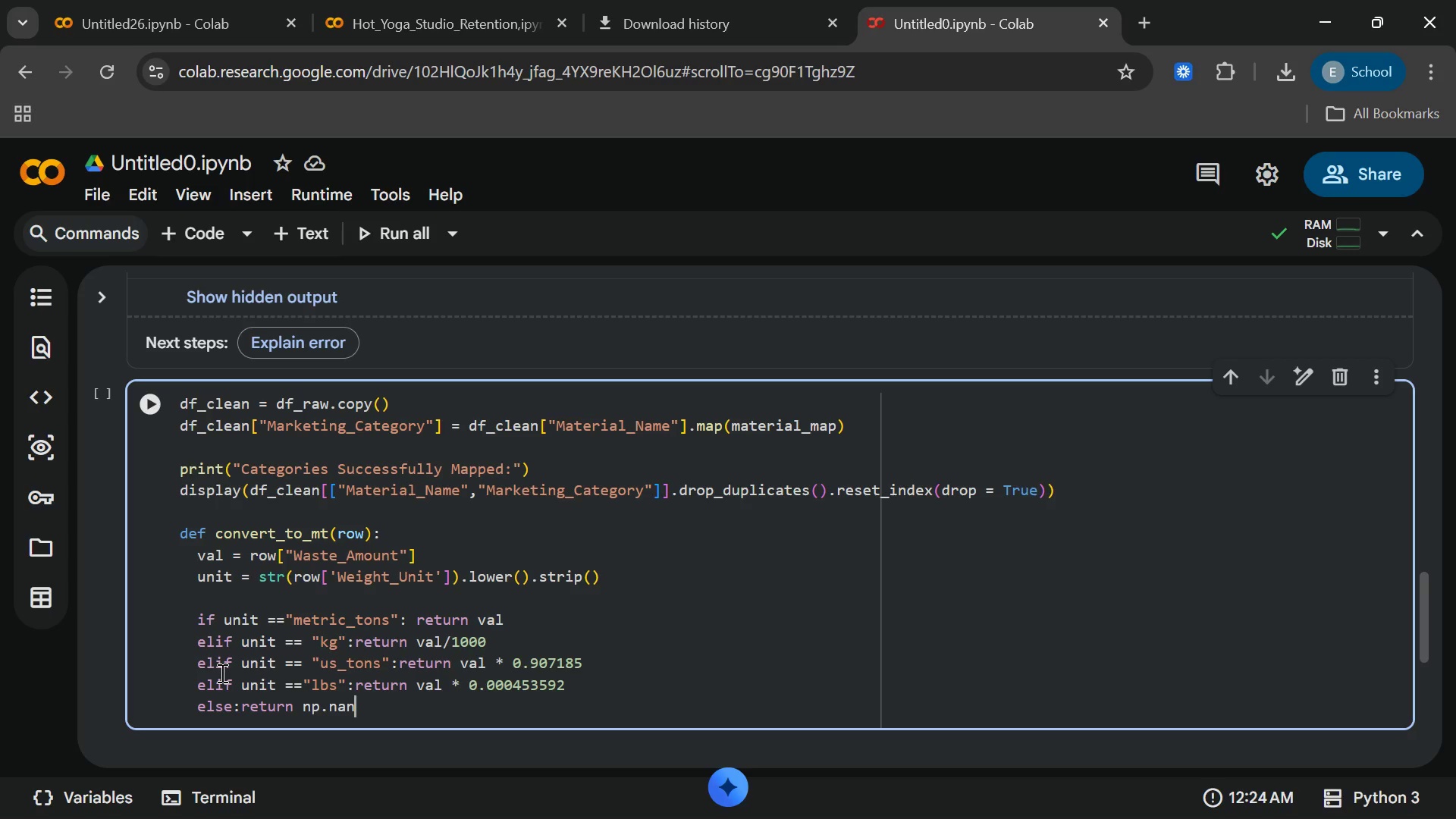 
key(Enter)
 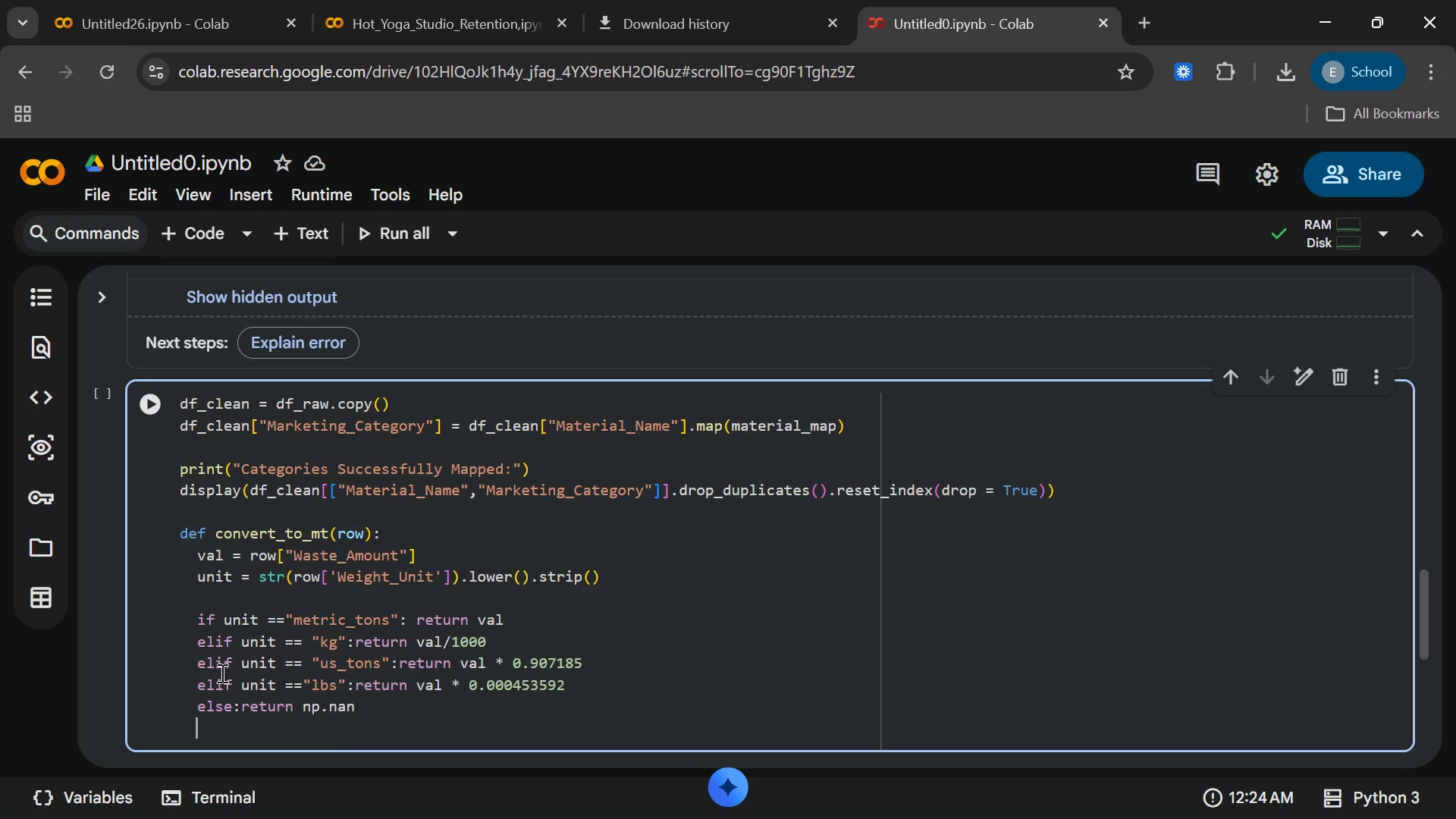 
key(Enter)
 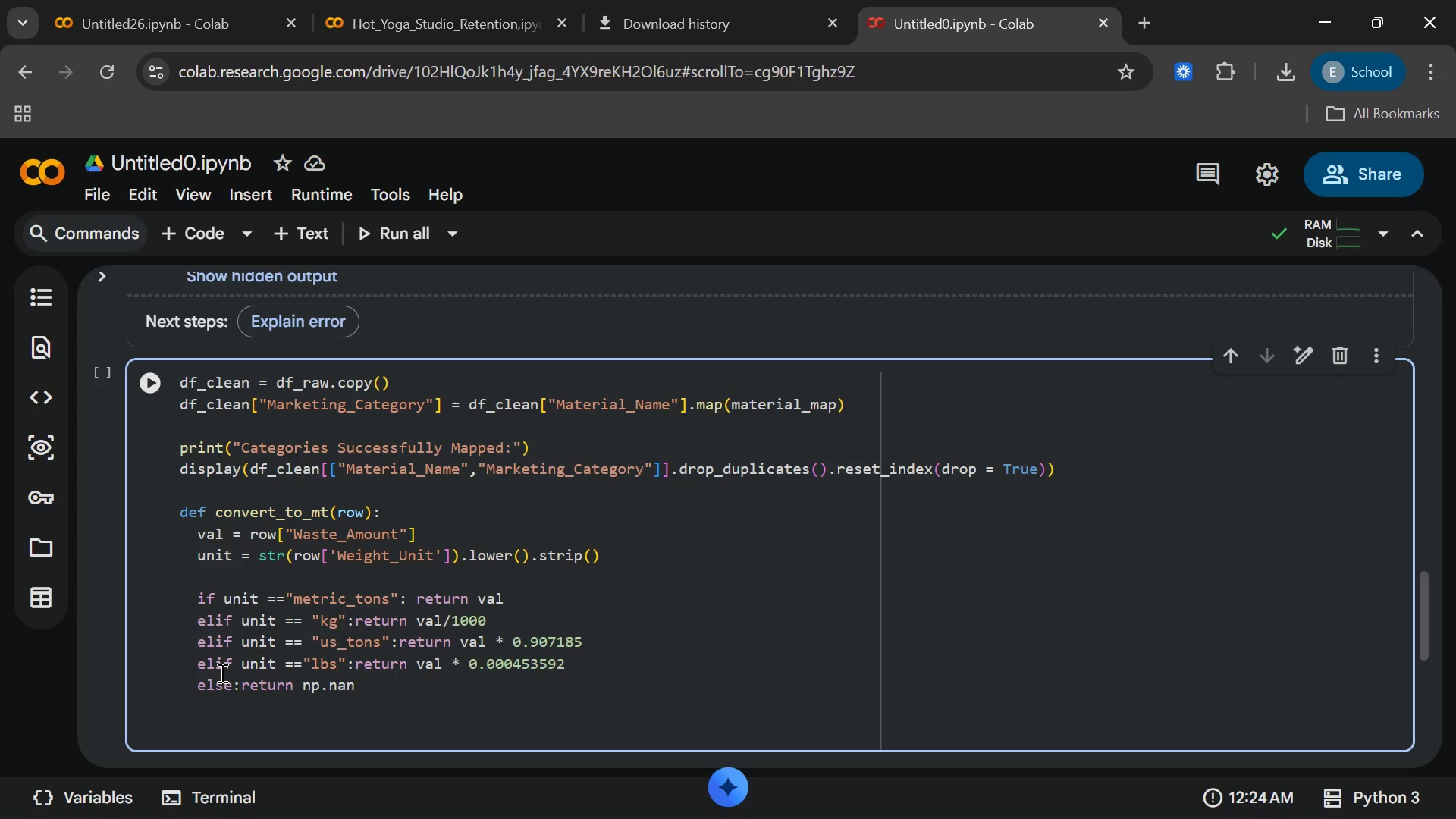 
key(Backspace)
 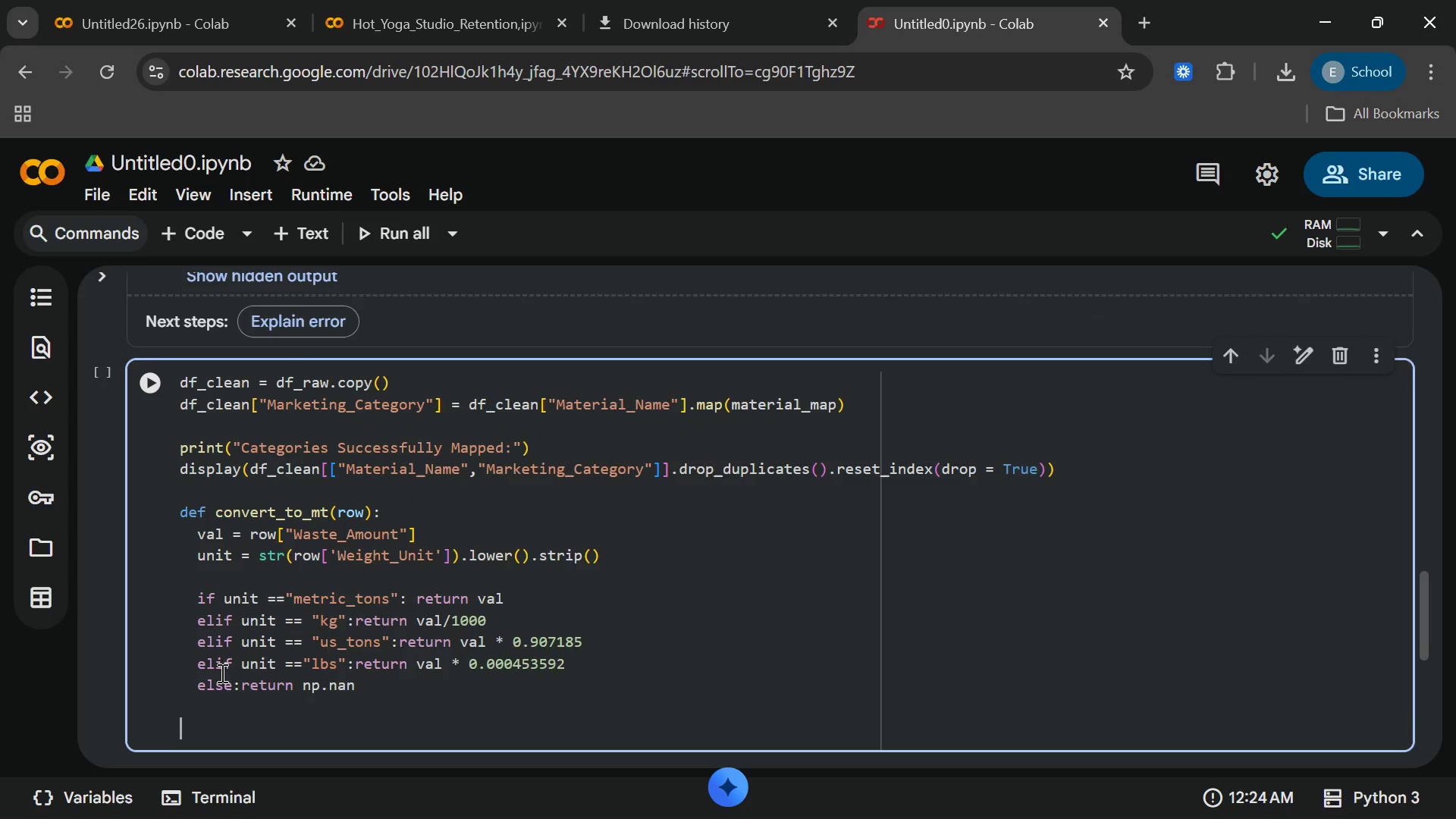 
key(Enter)
 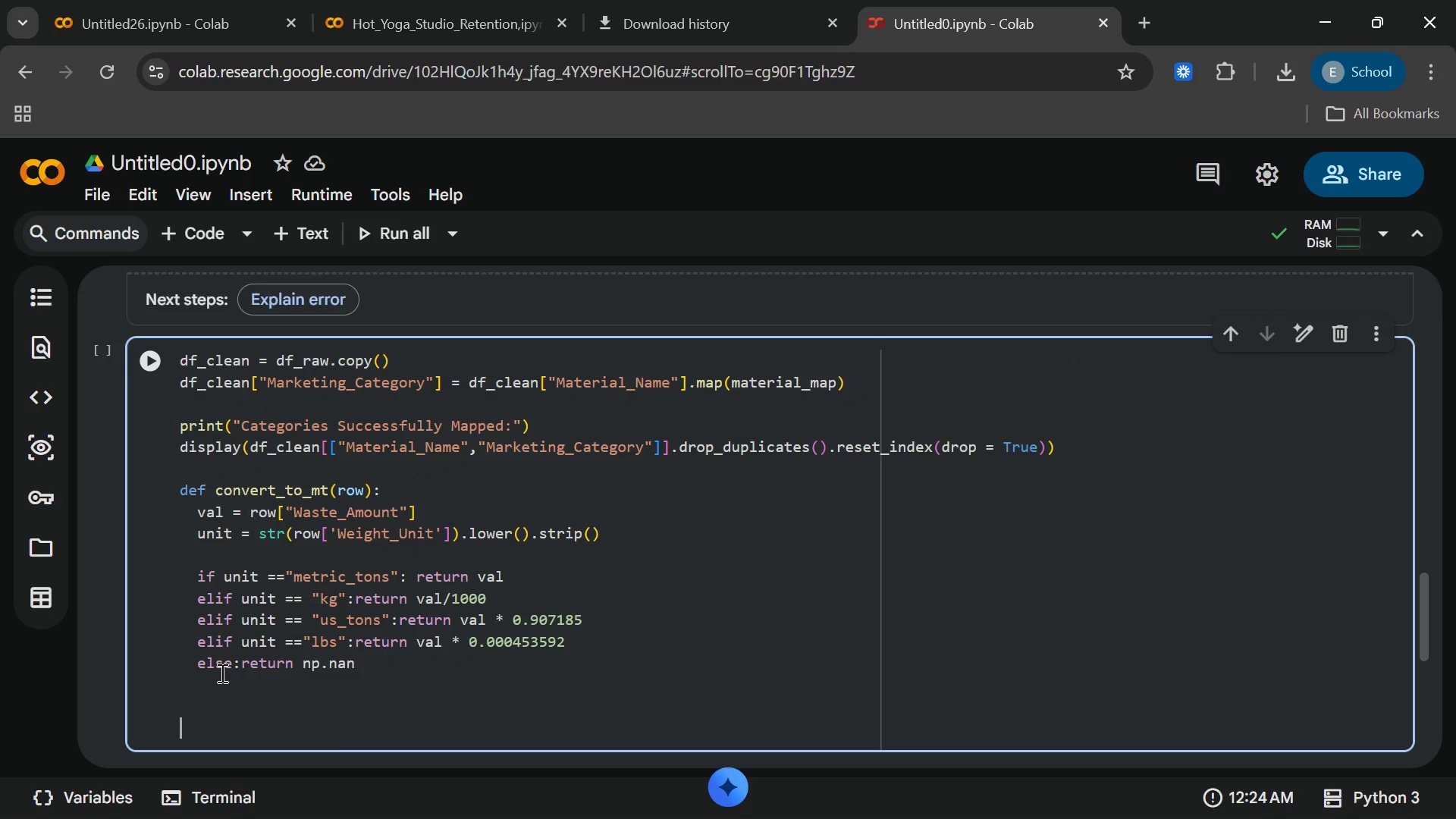 
wait(5.47)
 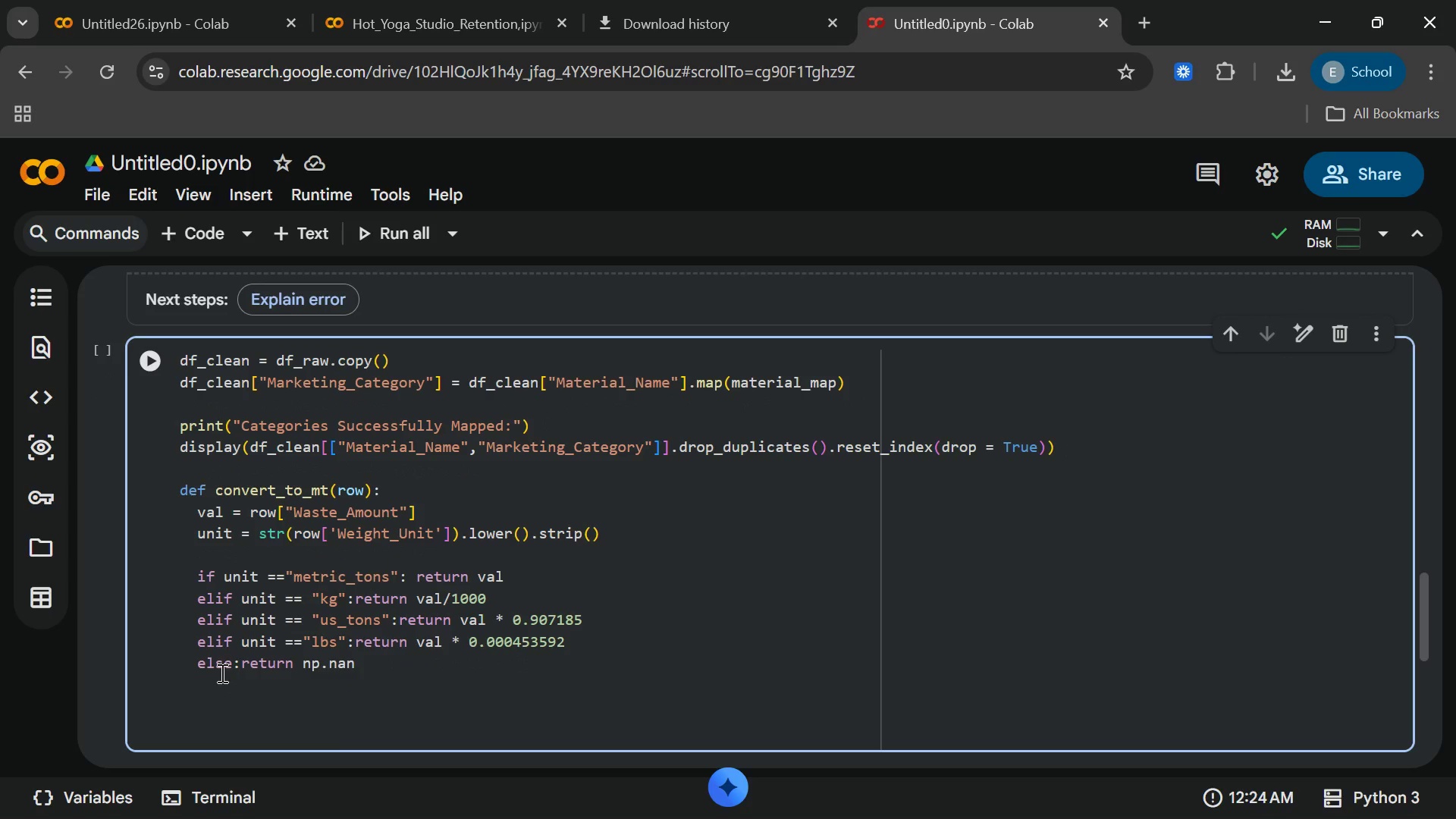 
type(df_clean)
 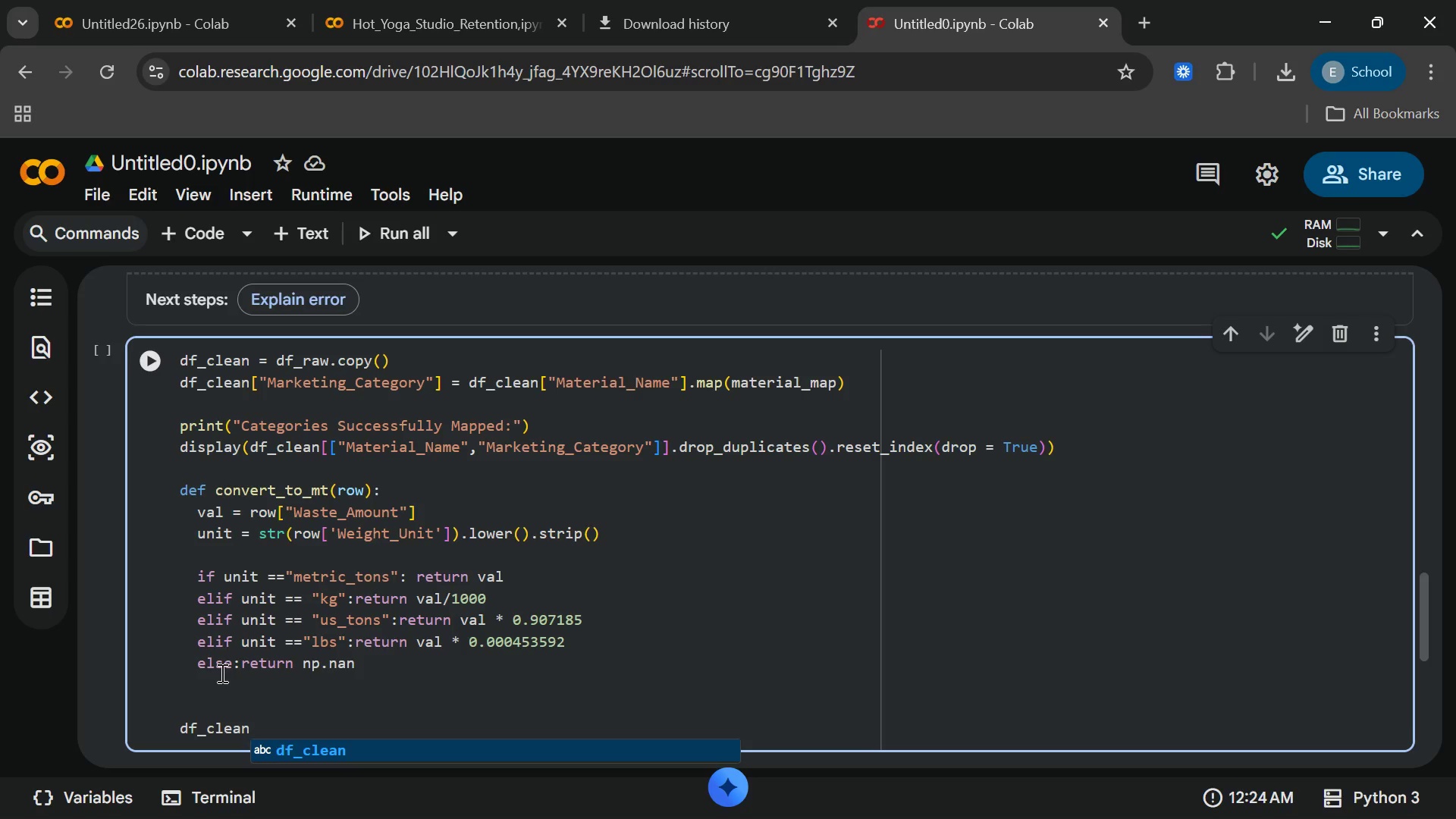 
wait(5.33)
 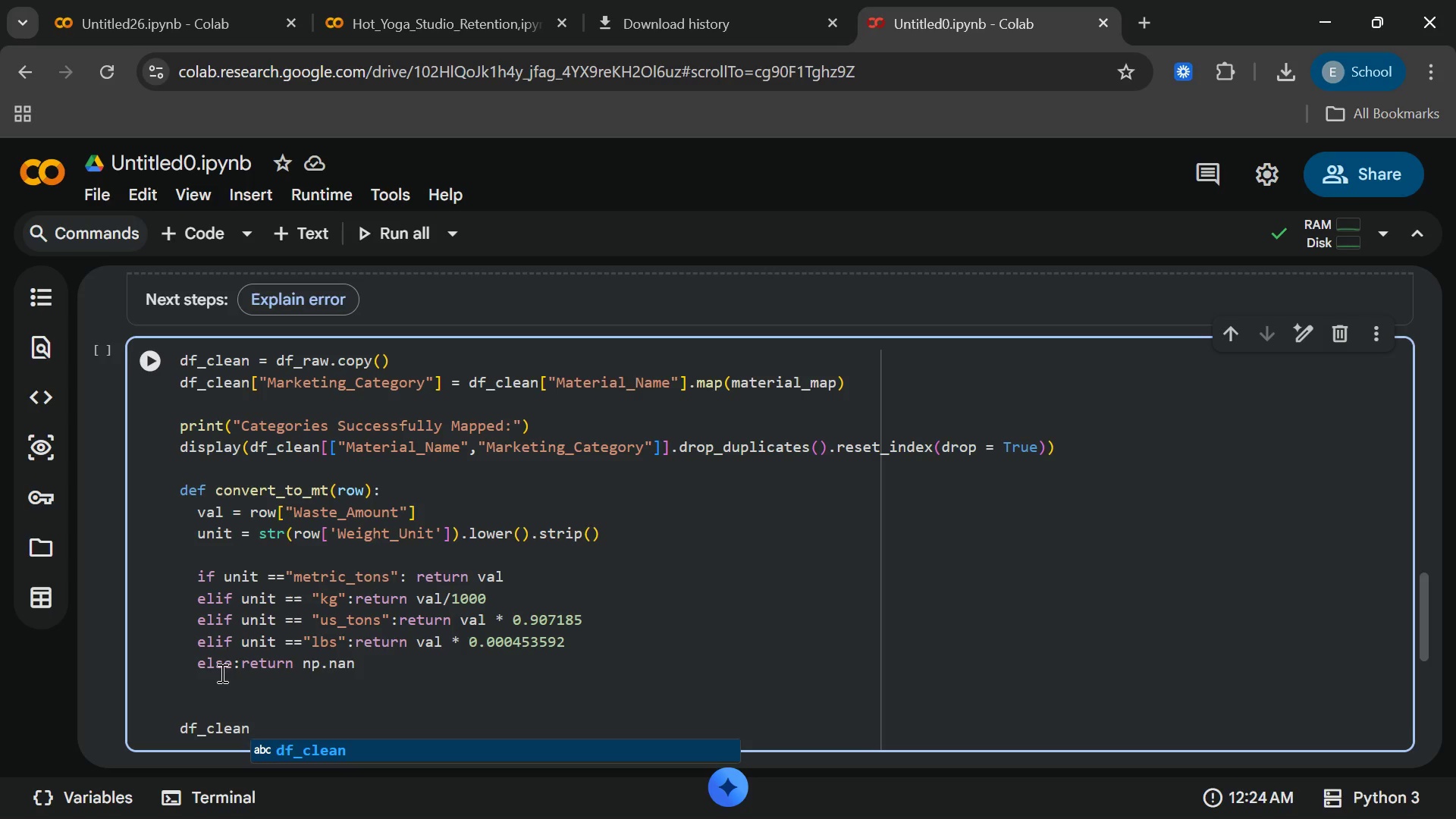 
type(["Waste_Amount_Mt)
key(Backspace)
type(T)
 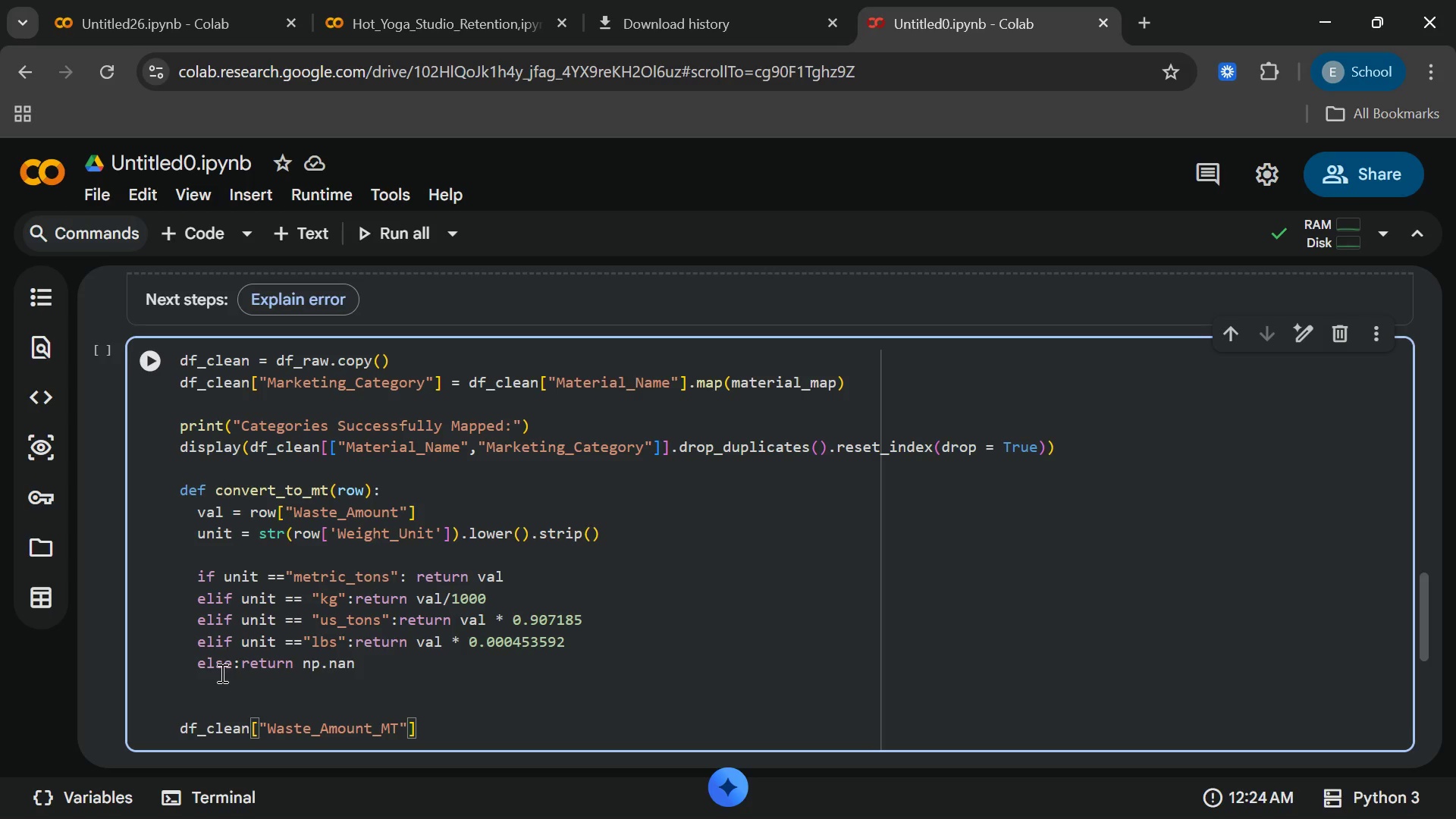 
key(ArrowRight)
 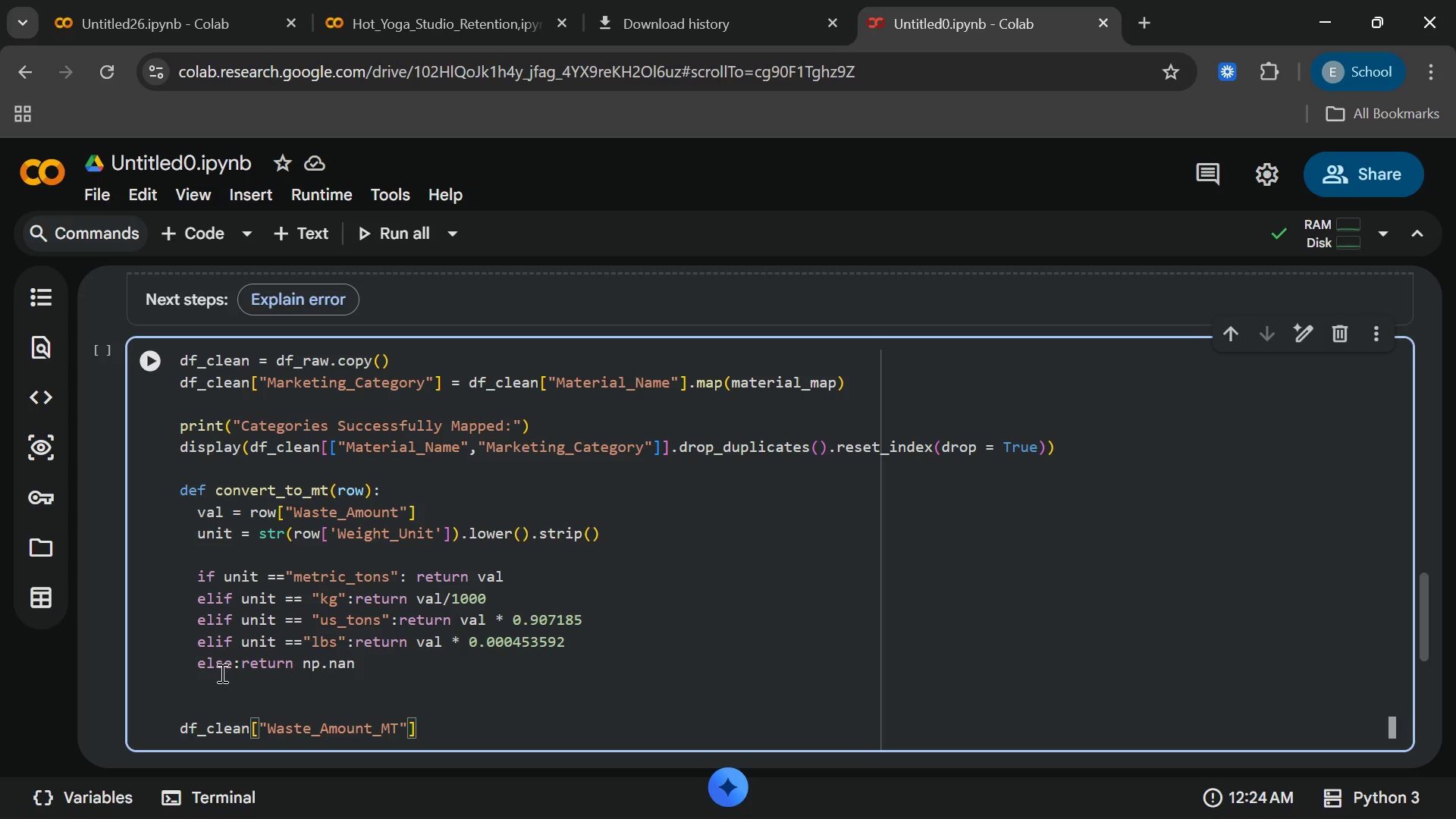 
key(ArrowRight)
 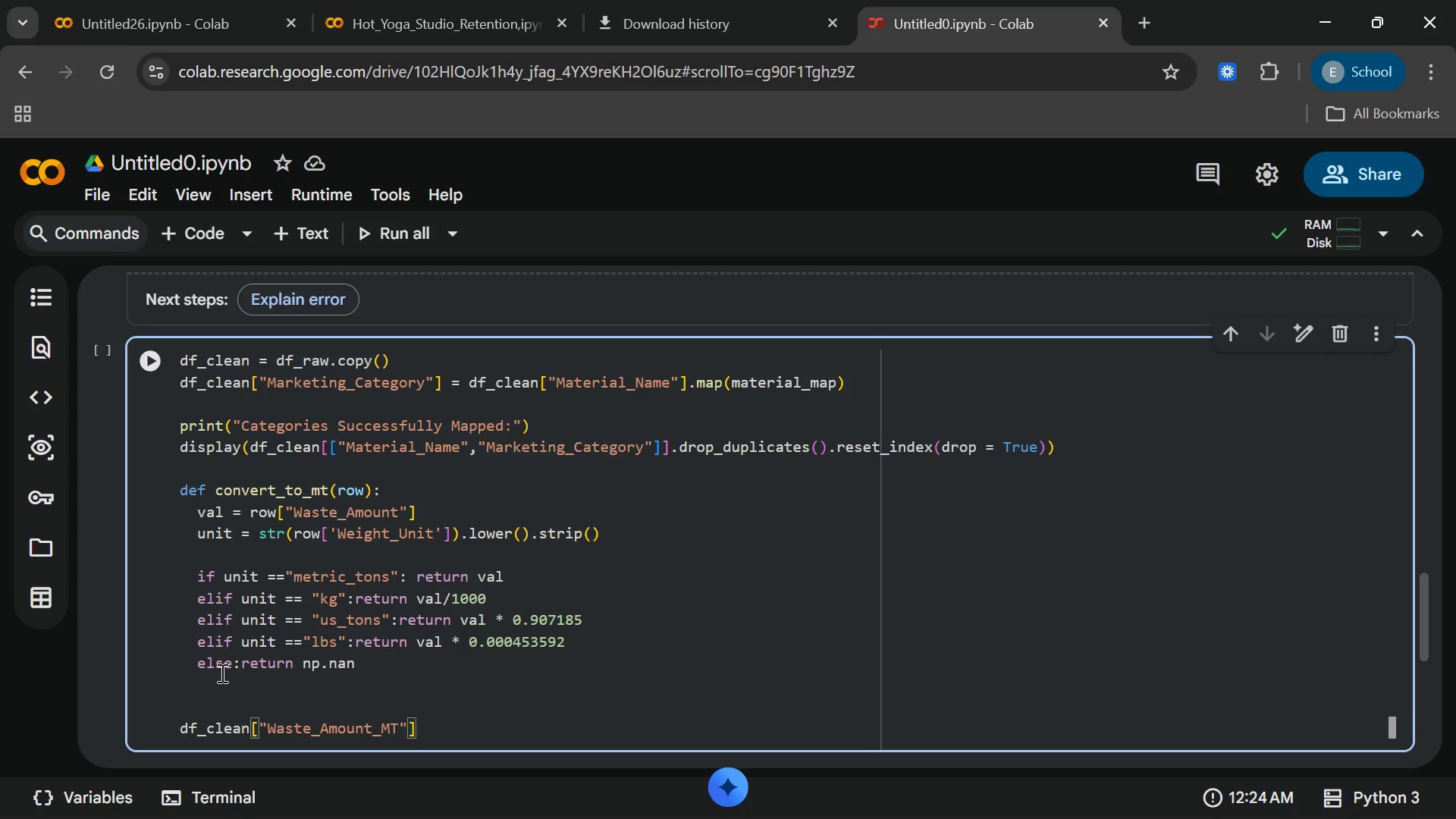 
type( = df_clean)
 